 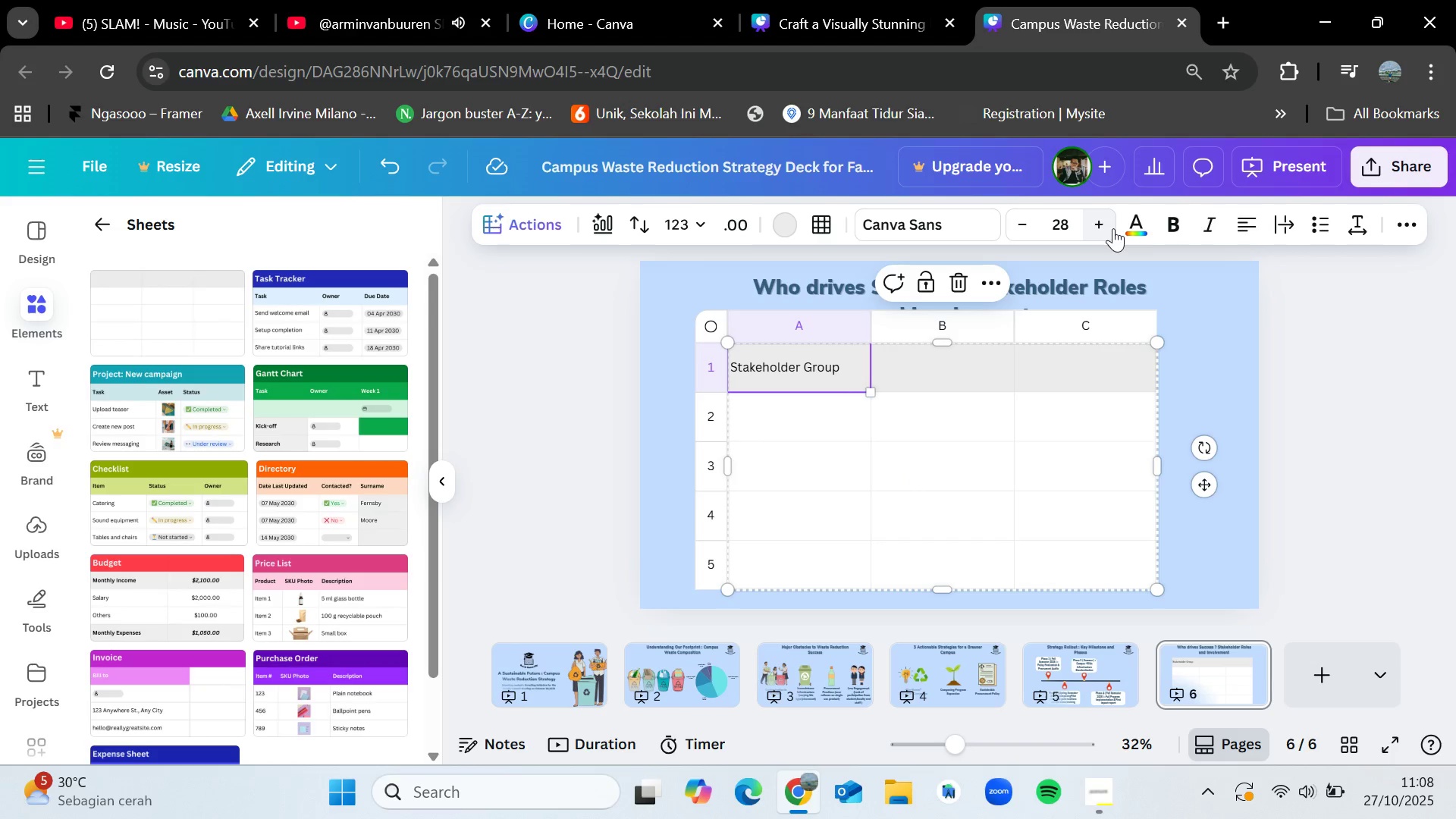 
left_click([776, 413])
 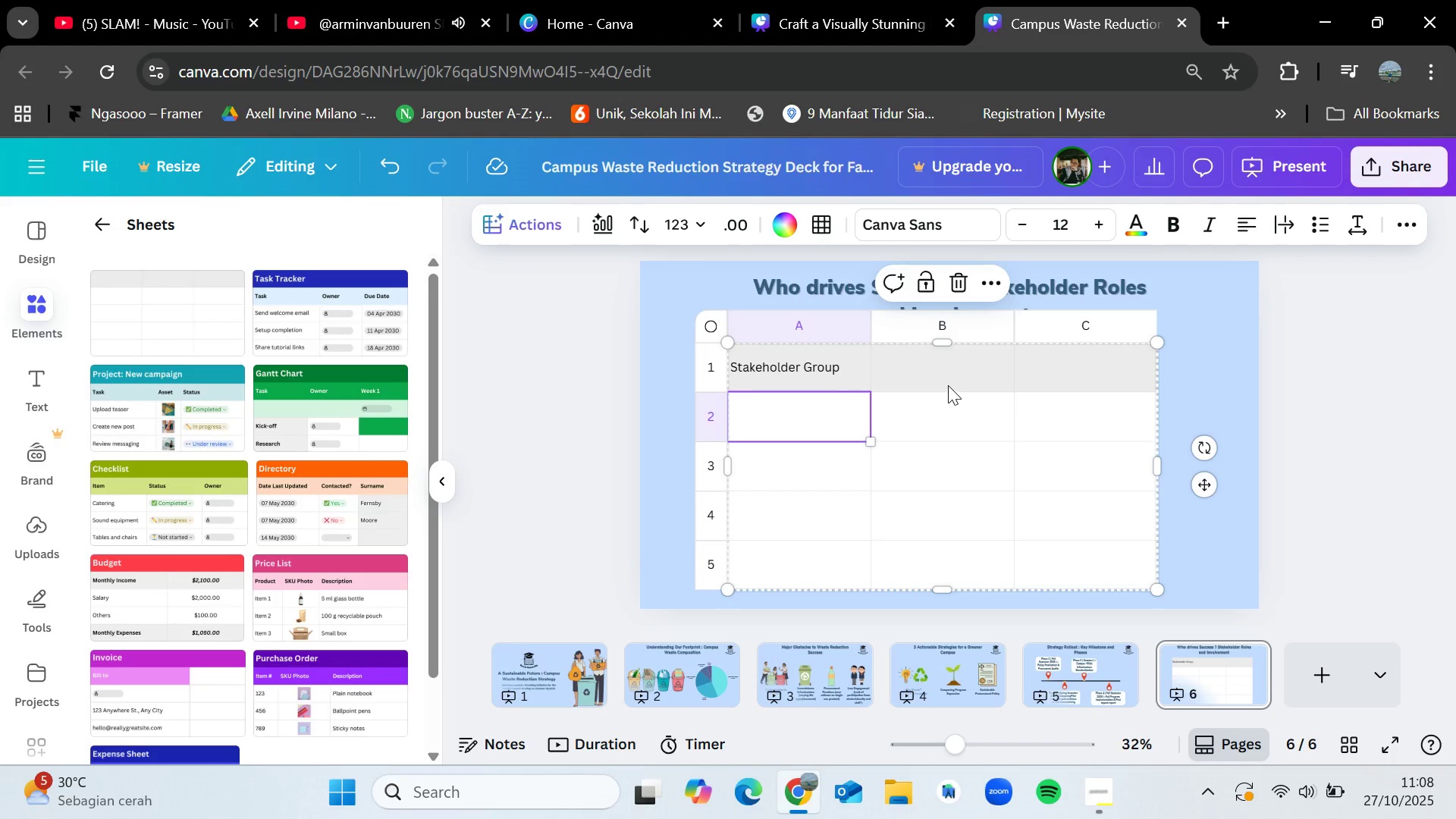 
double_click([948, 384])
 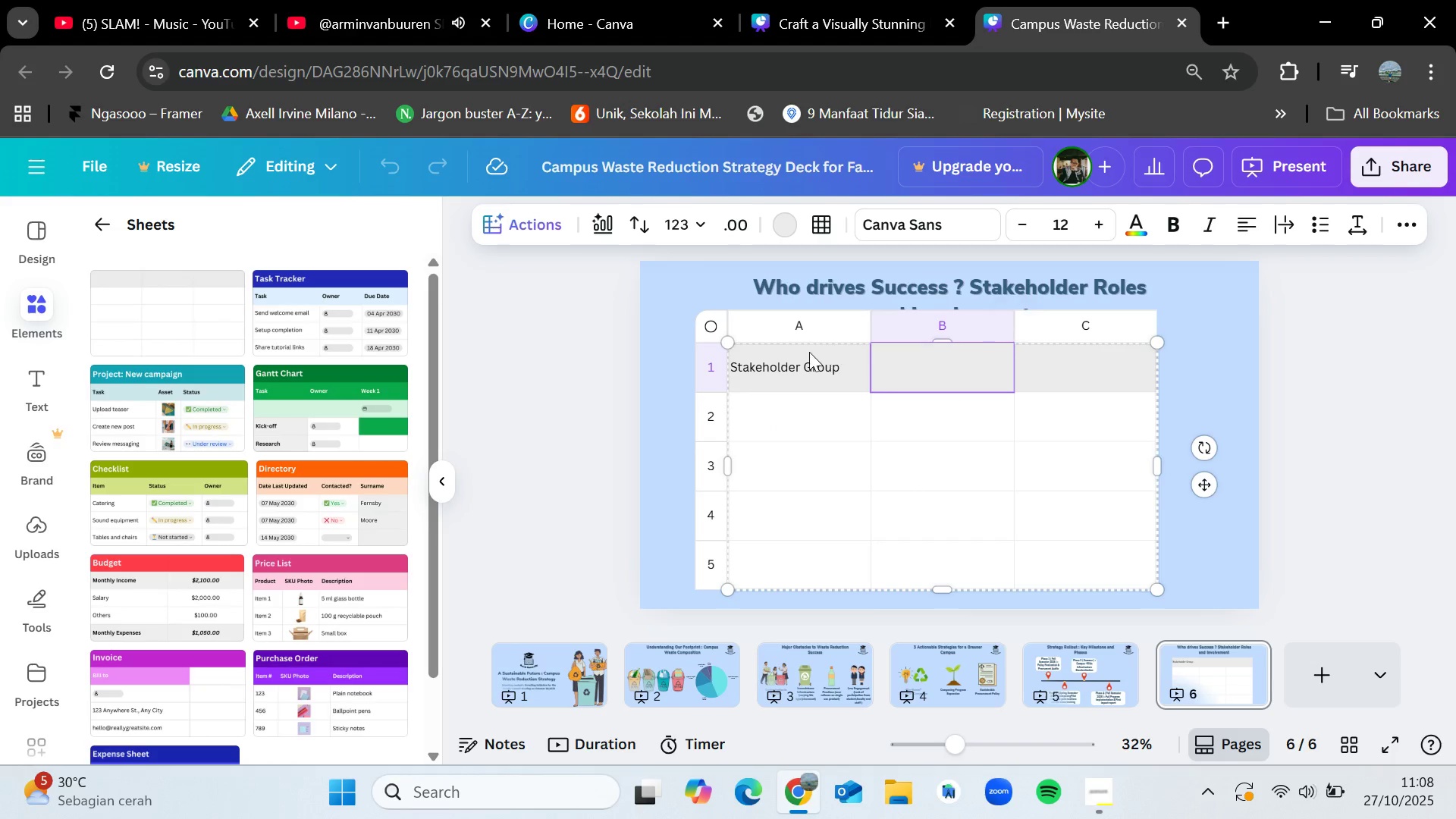 
left_click([795, 367])
 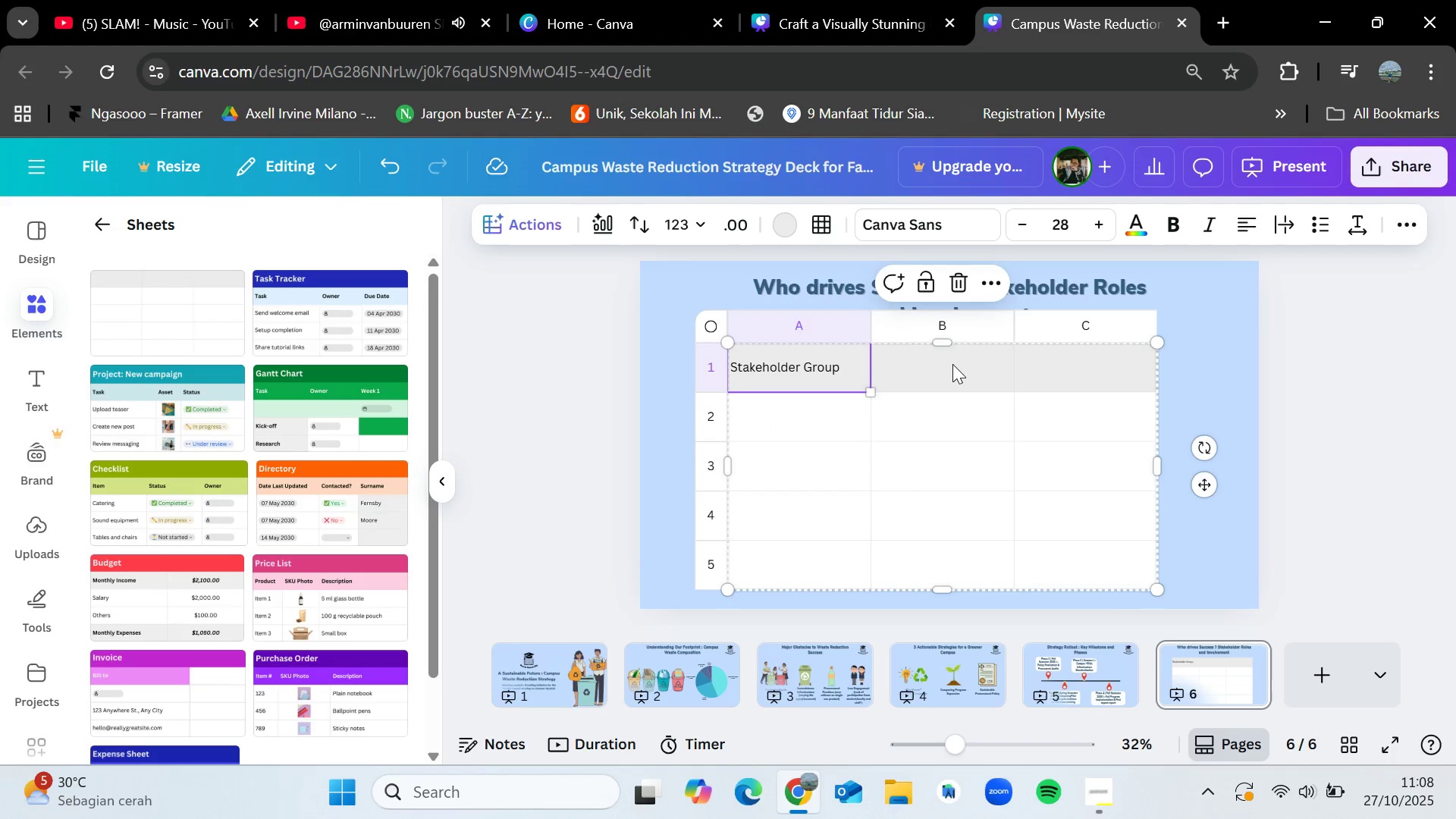 
left_click([952, 364])
 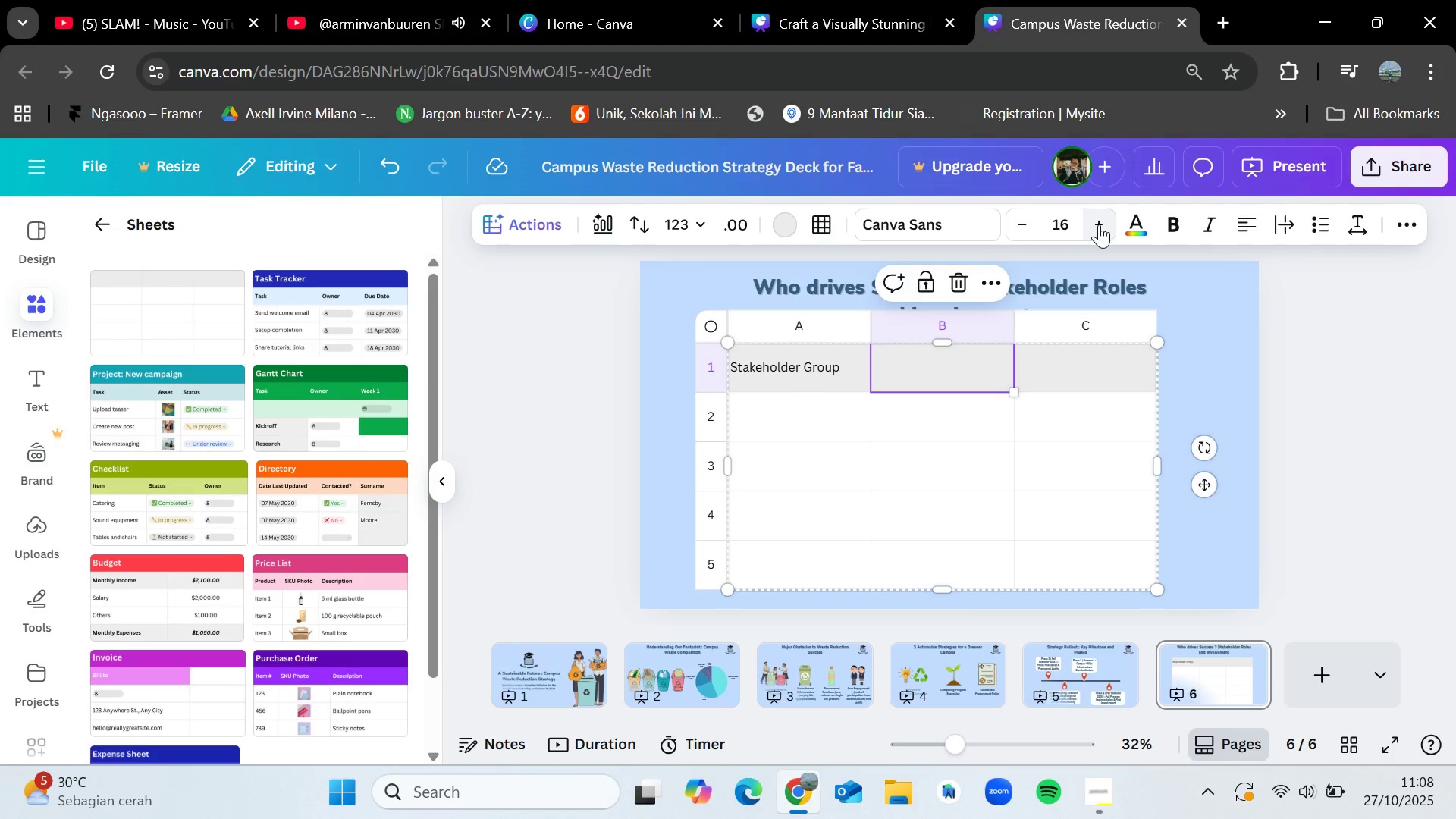 
triple_click([1099, 224])
 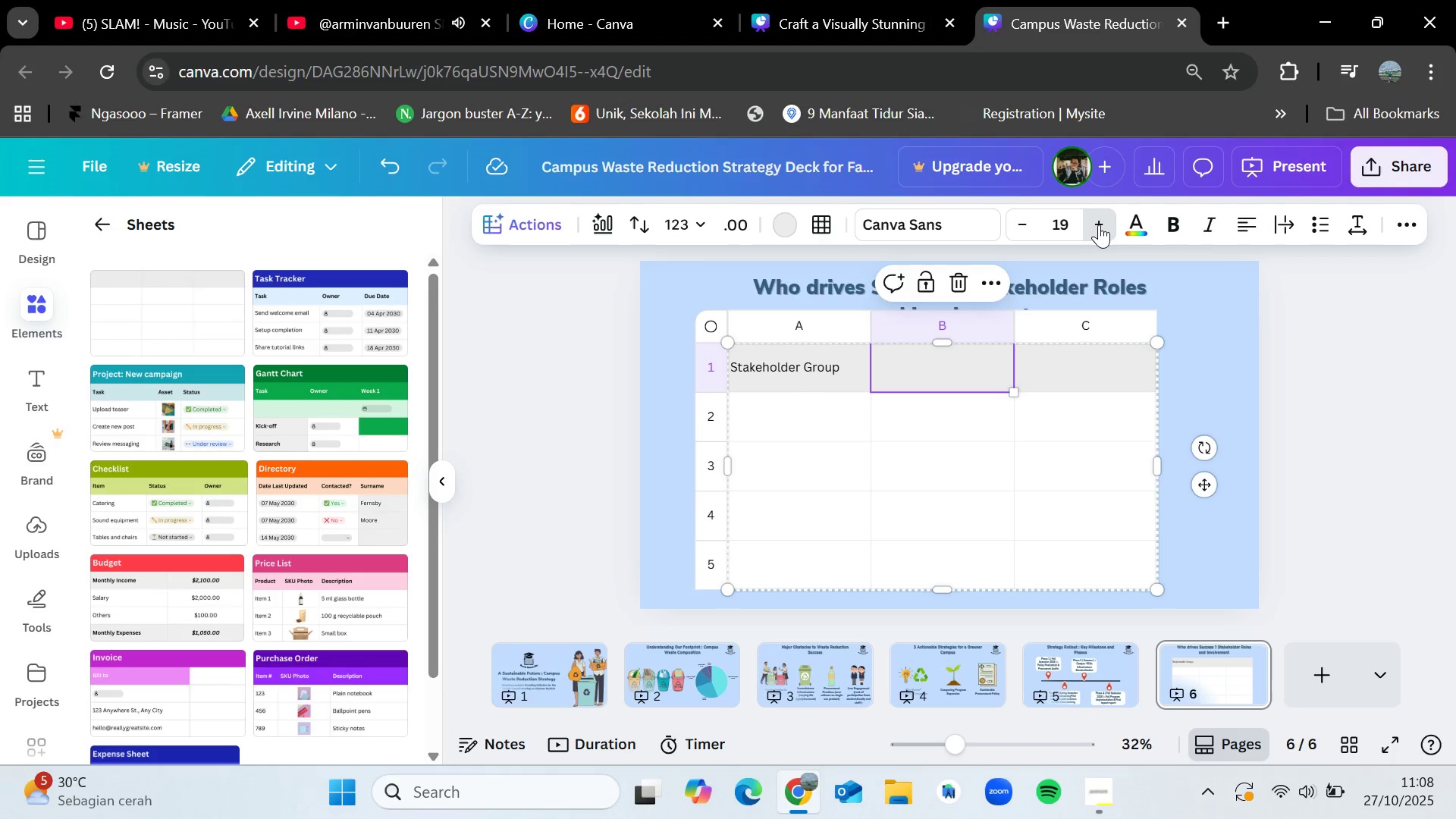 
triple_click([1099, 224])
 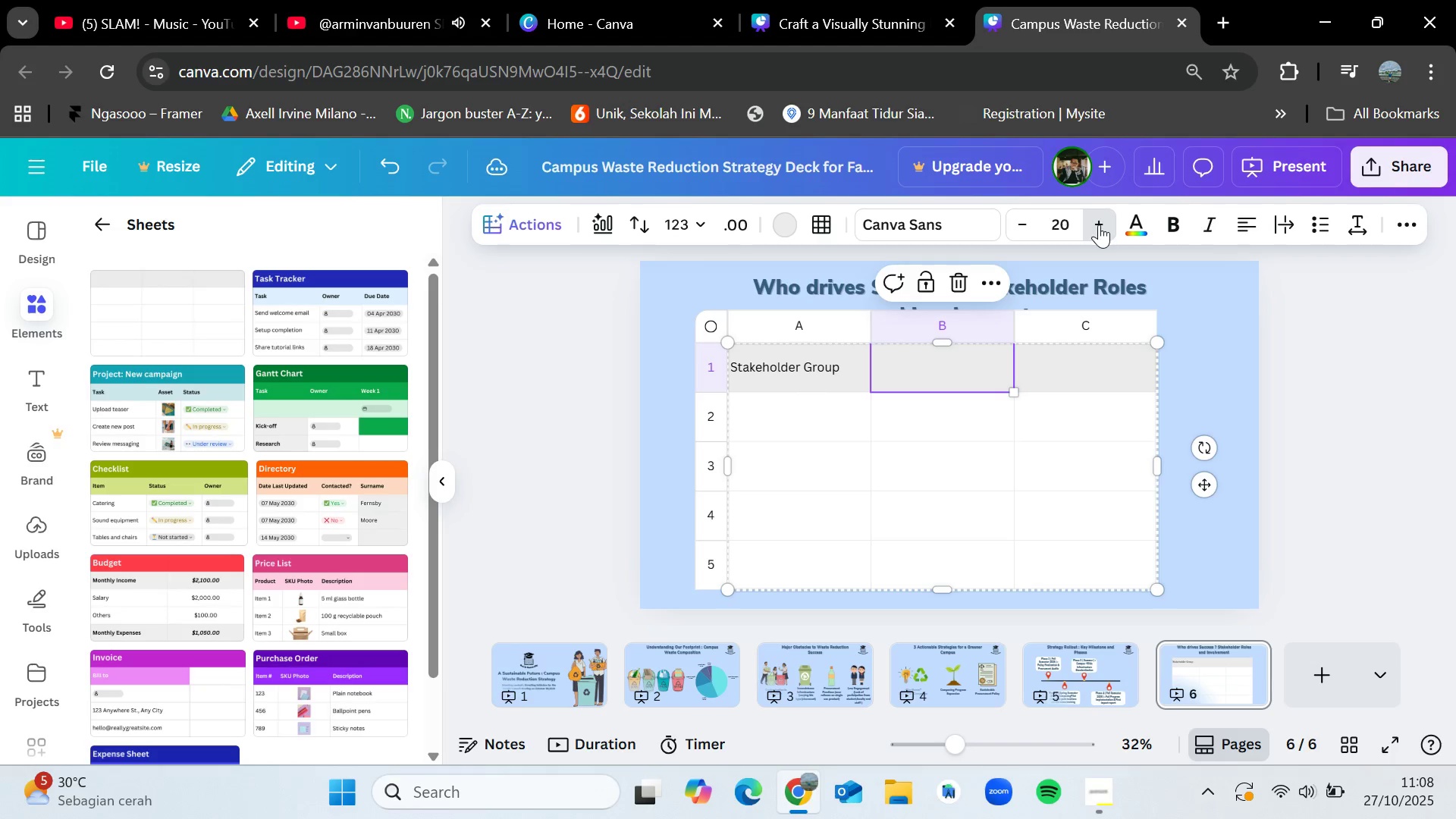 
triple_click([1099, 224])
 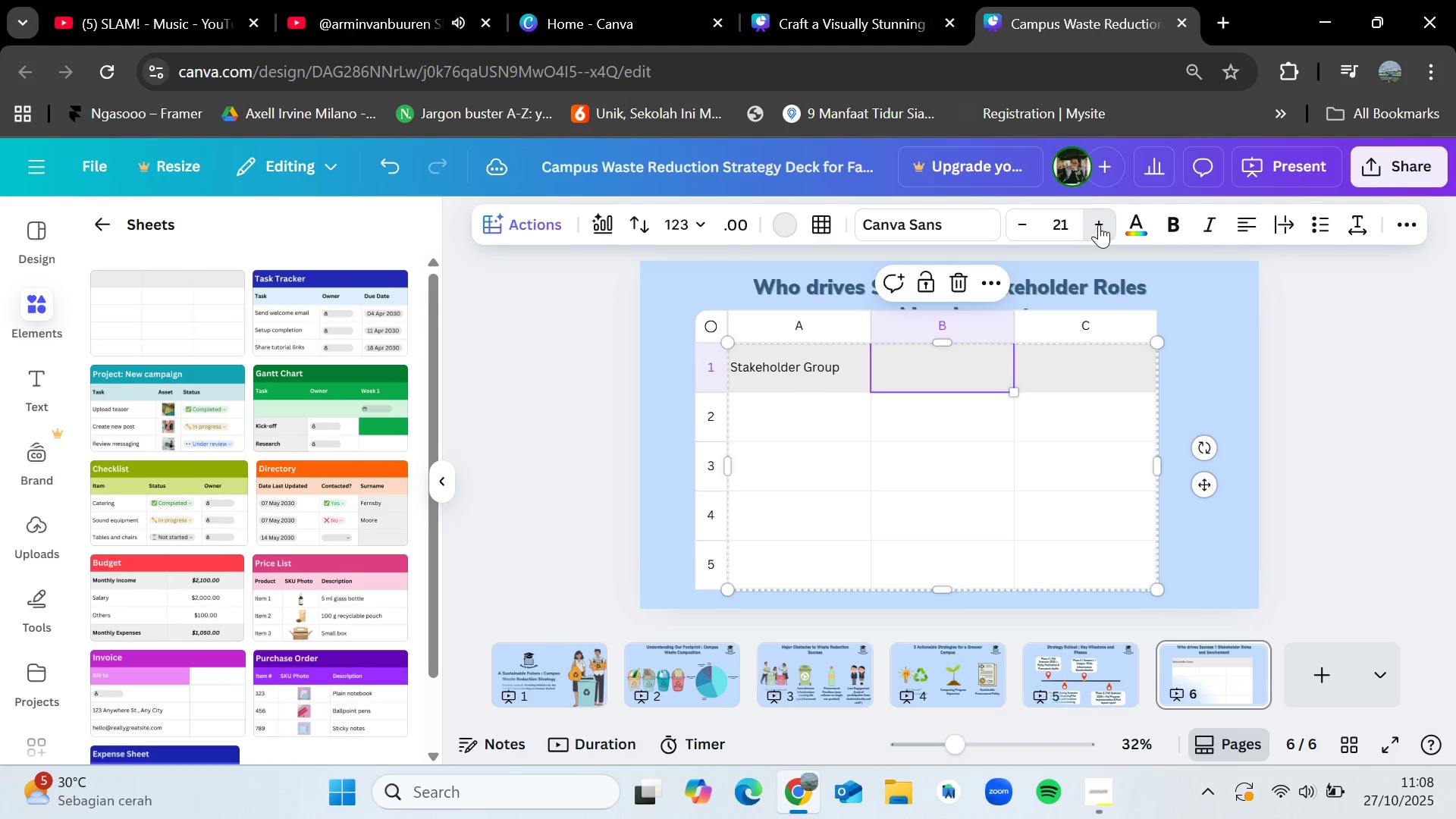 
triple_click([1099, 224])
 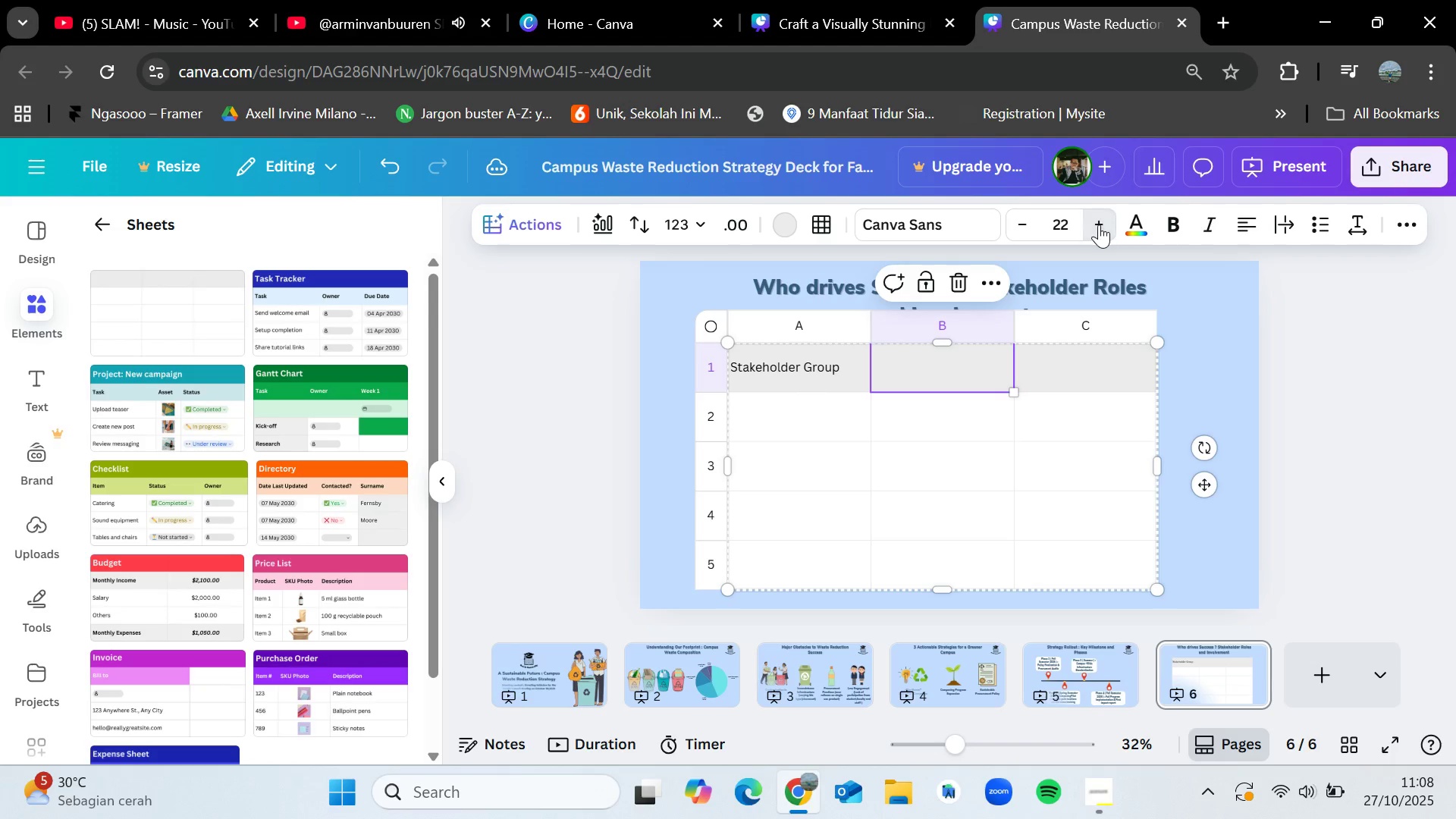 
triple_click([1099, 224])
 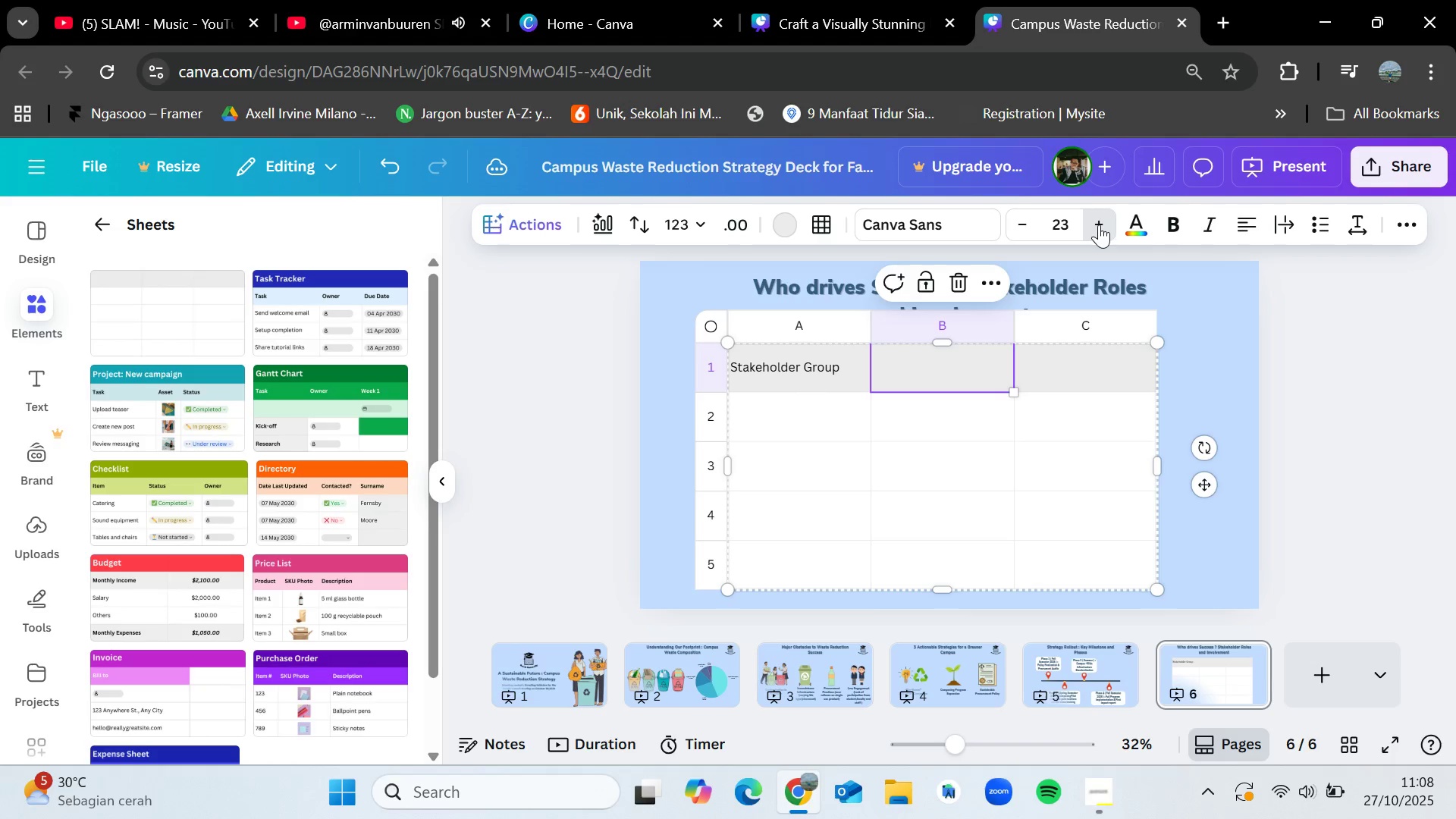 
triple_click([1099, 224])
 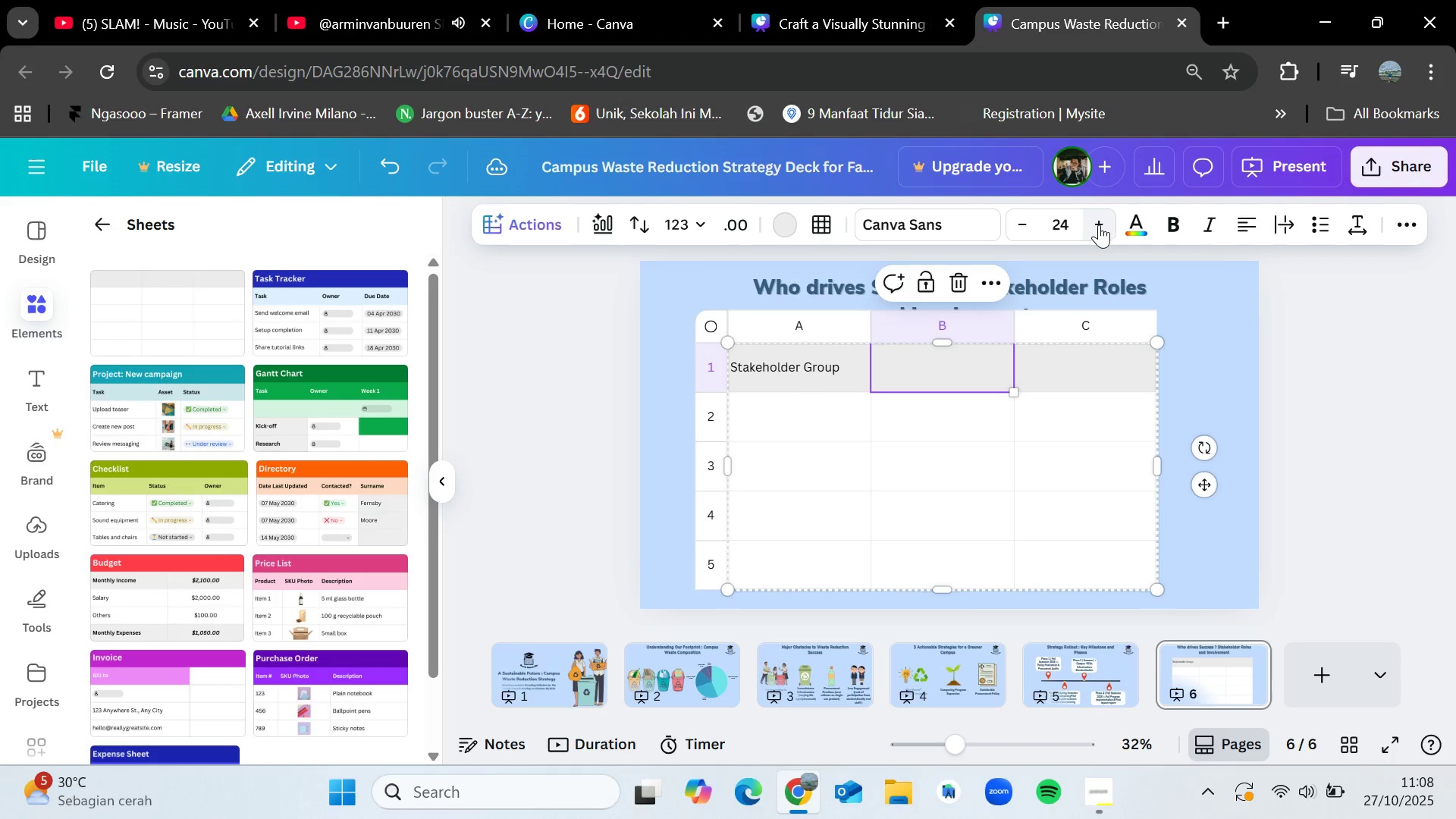 
triple_click([1099, 224])
 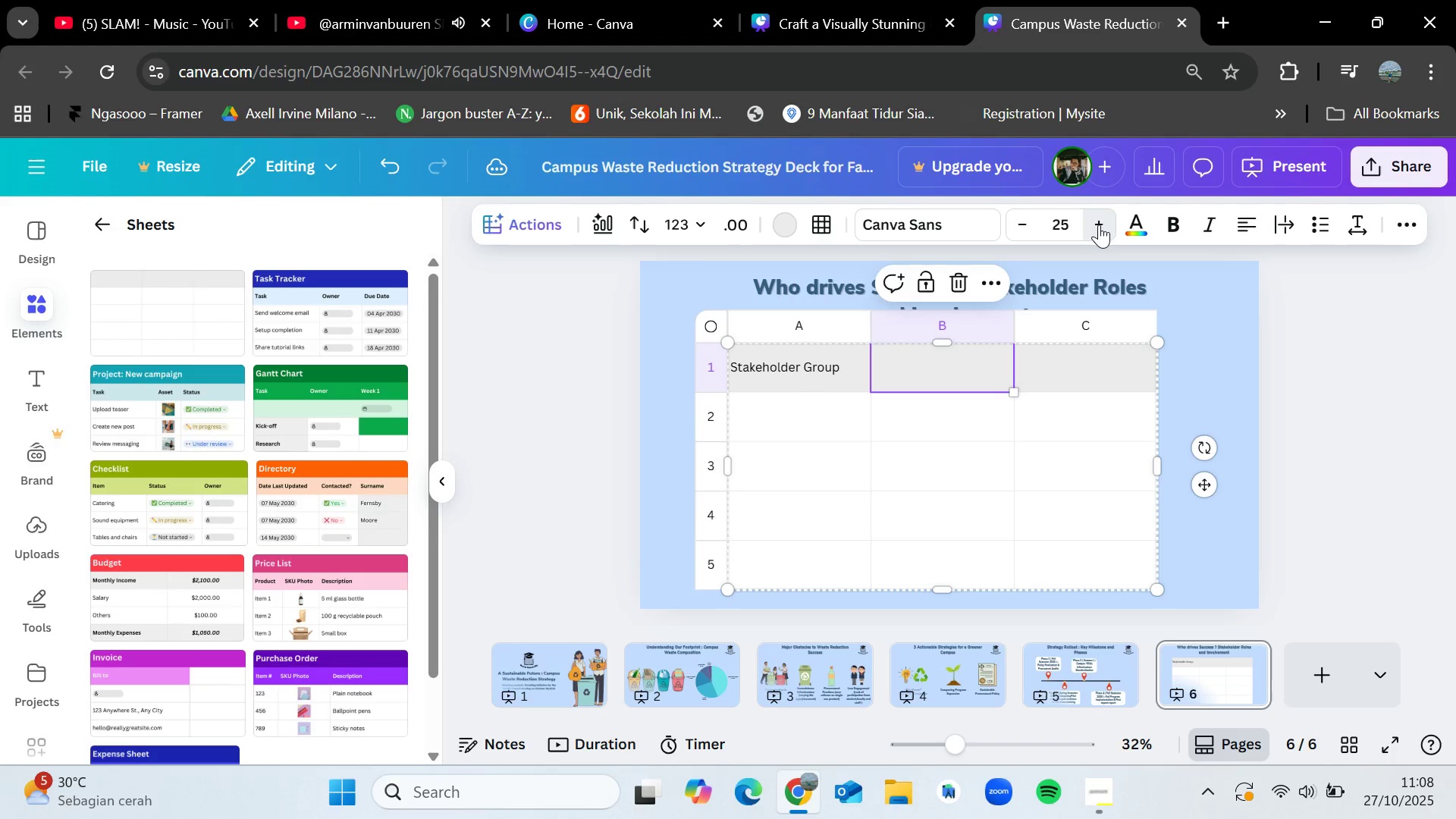 
triple_click([1099, 224])
 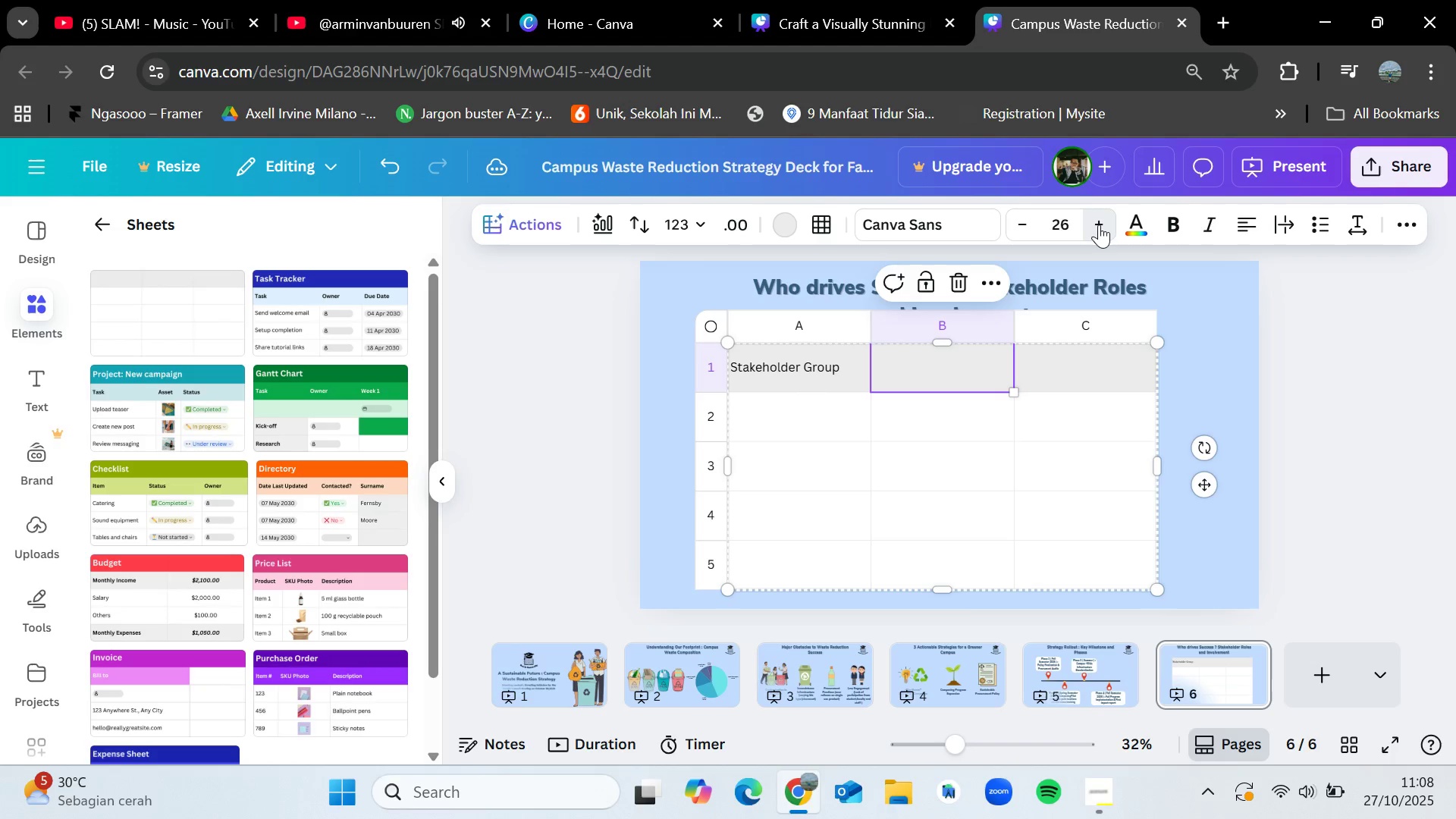 
triple_click([1099, 224])
 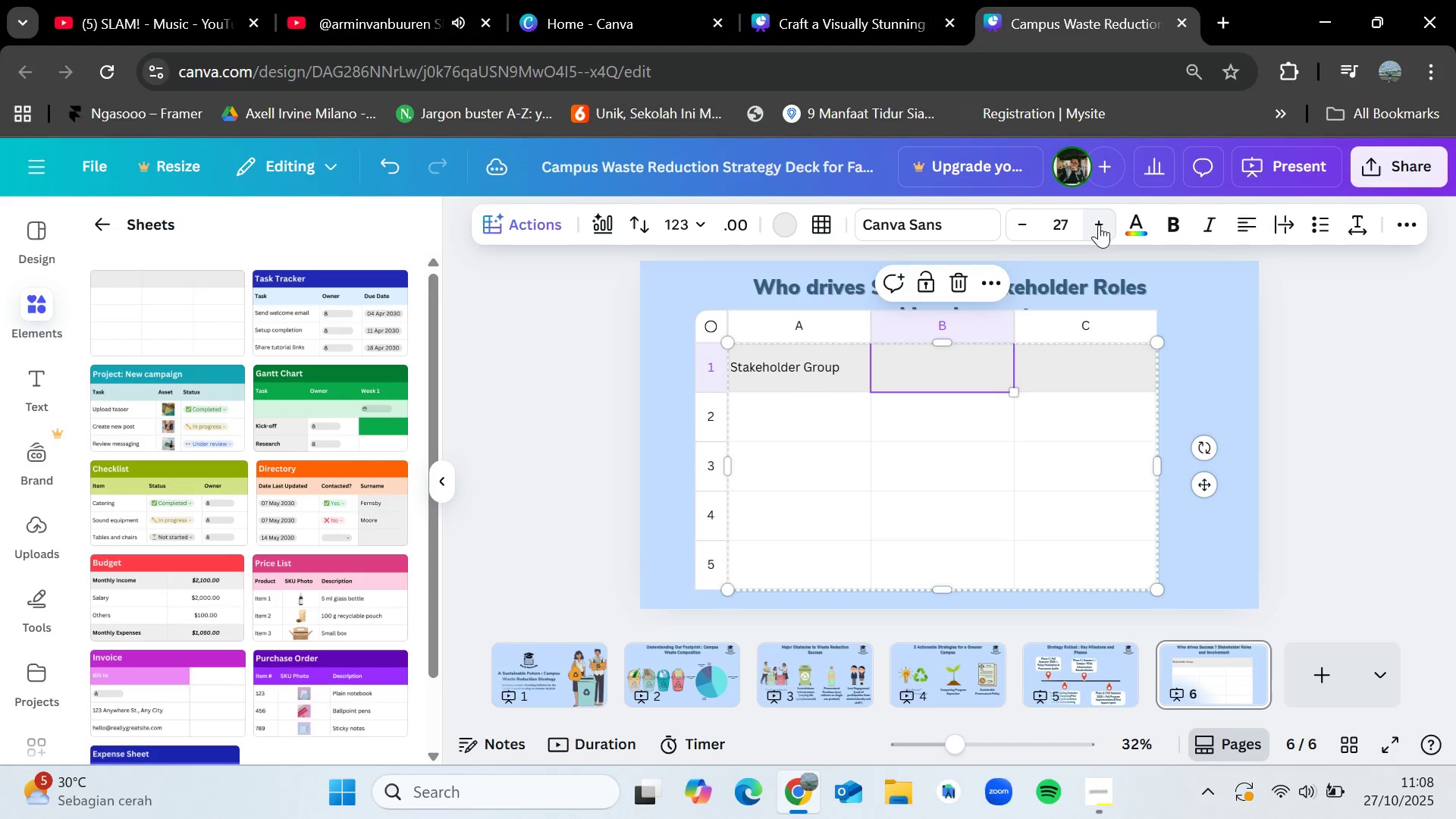 
triple_click([1099, 224])
 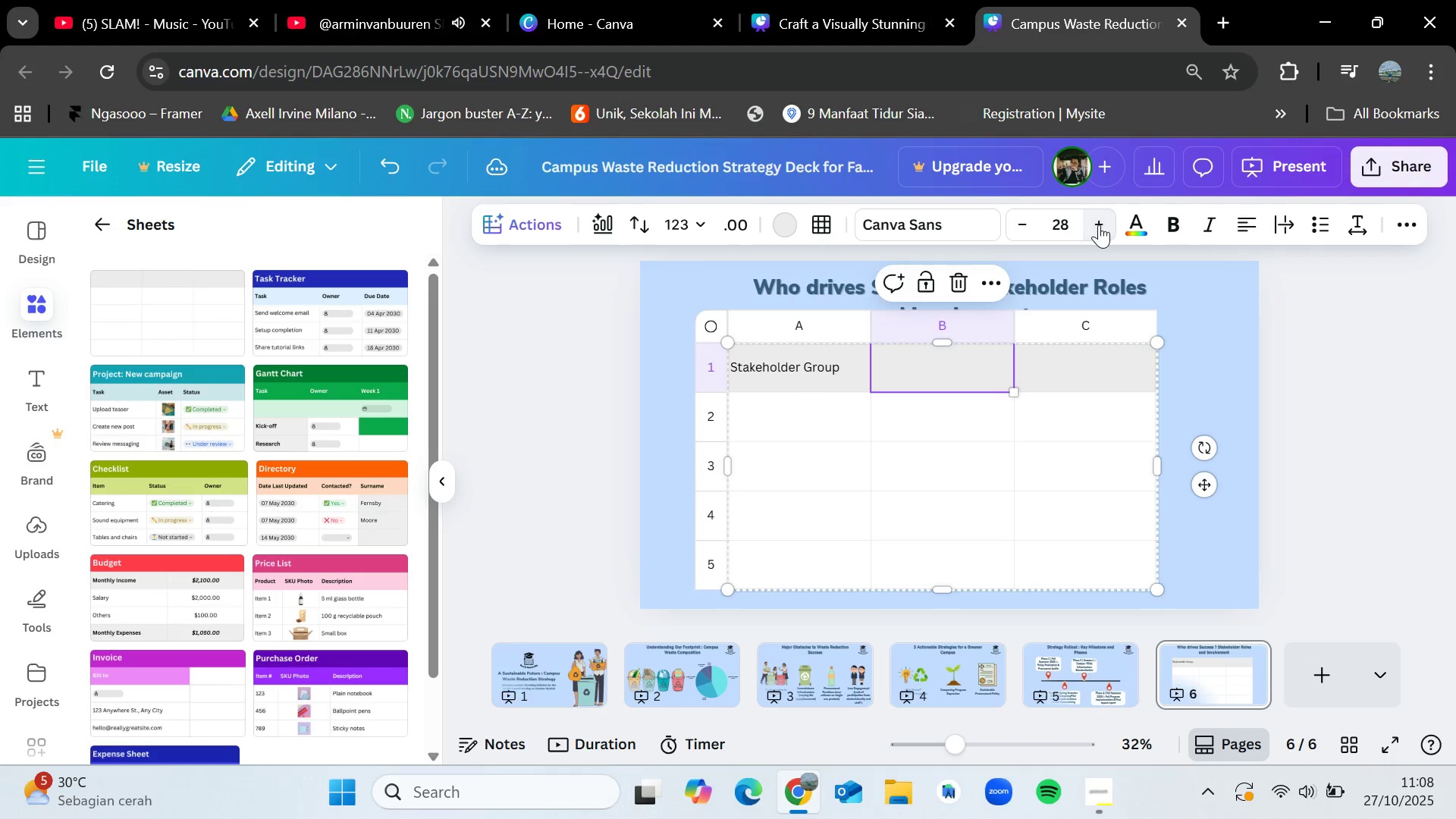 
triple_click([1099, 224])
 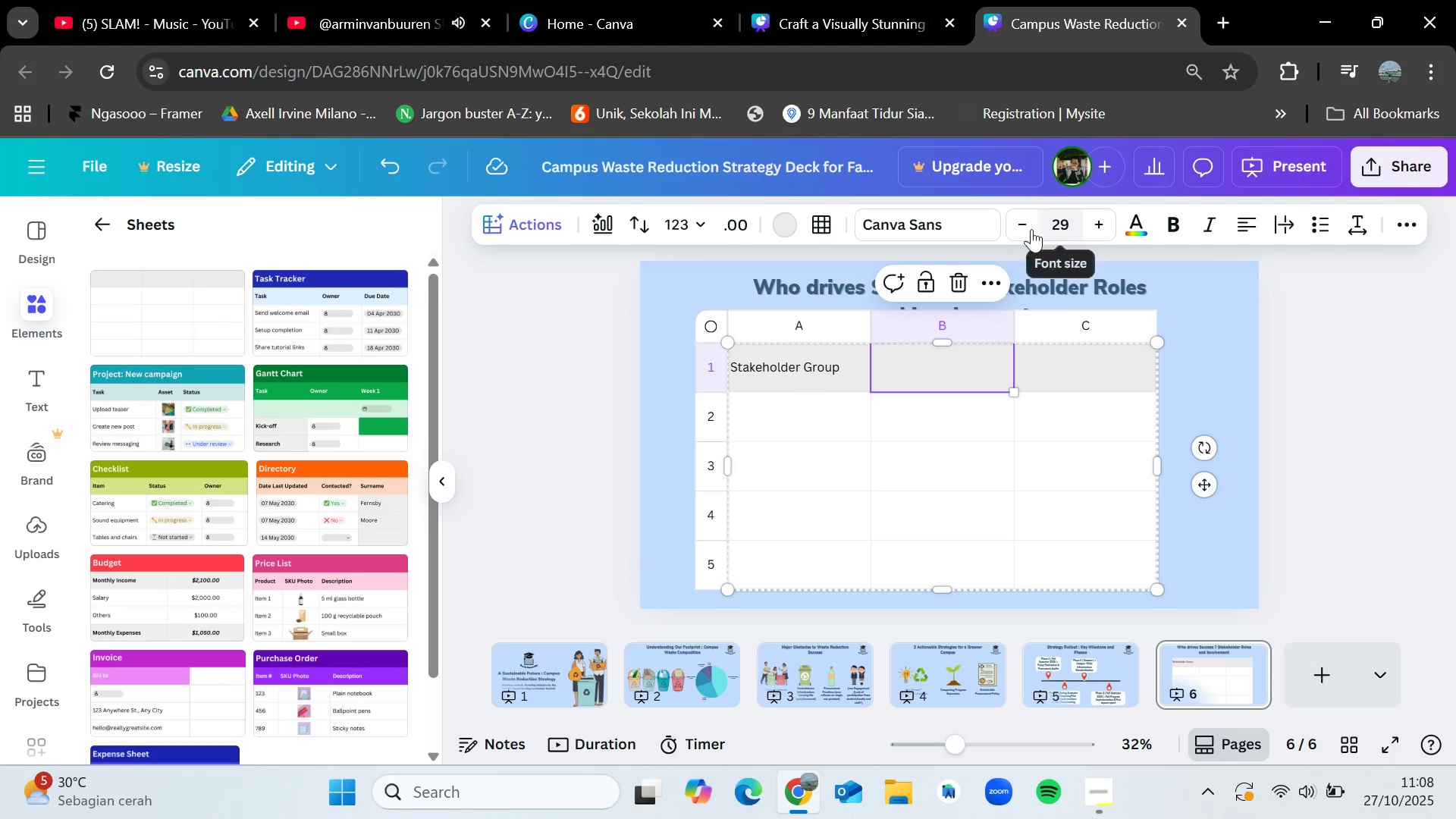 
left_click([1023, 229])
 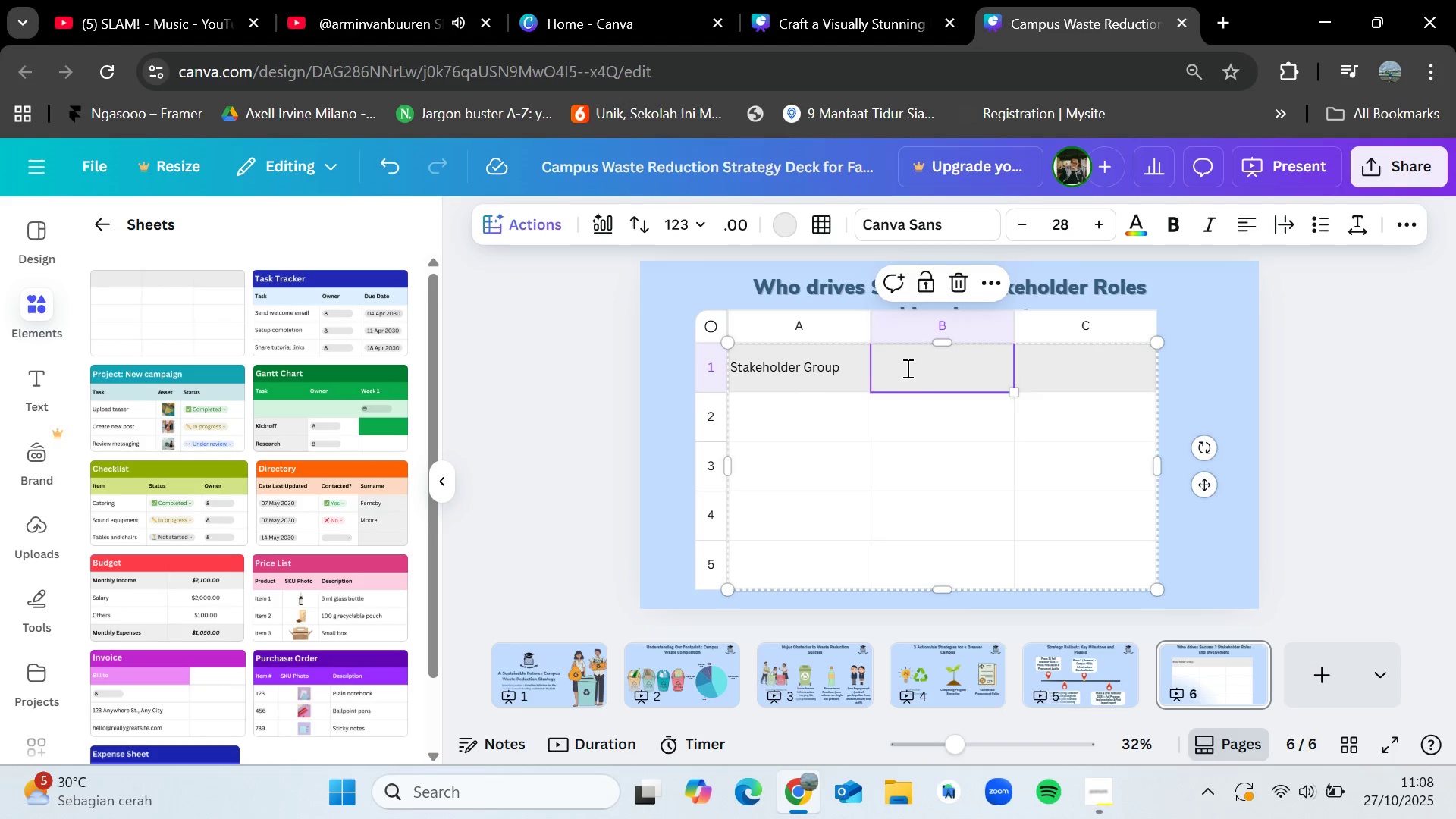 
double_click([906, 368])
 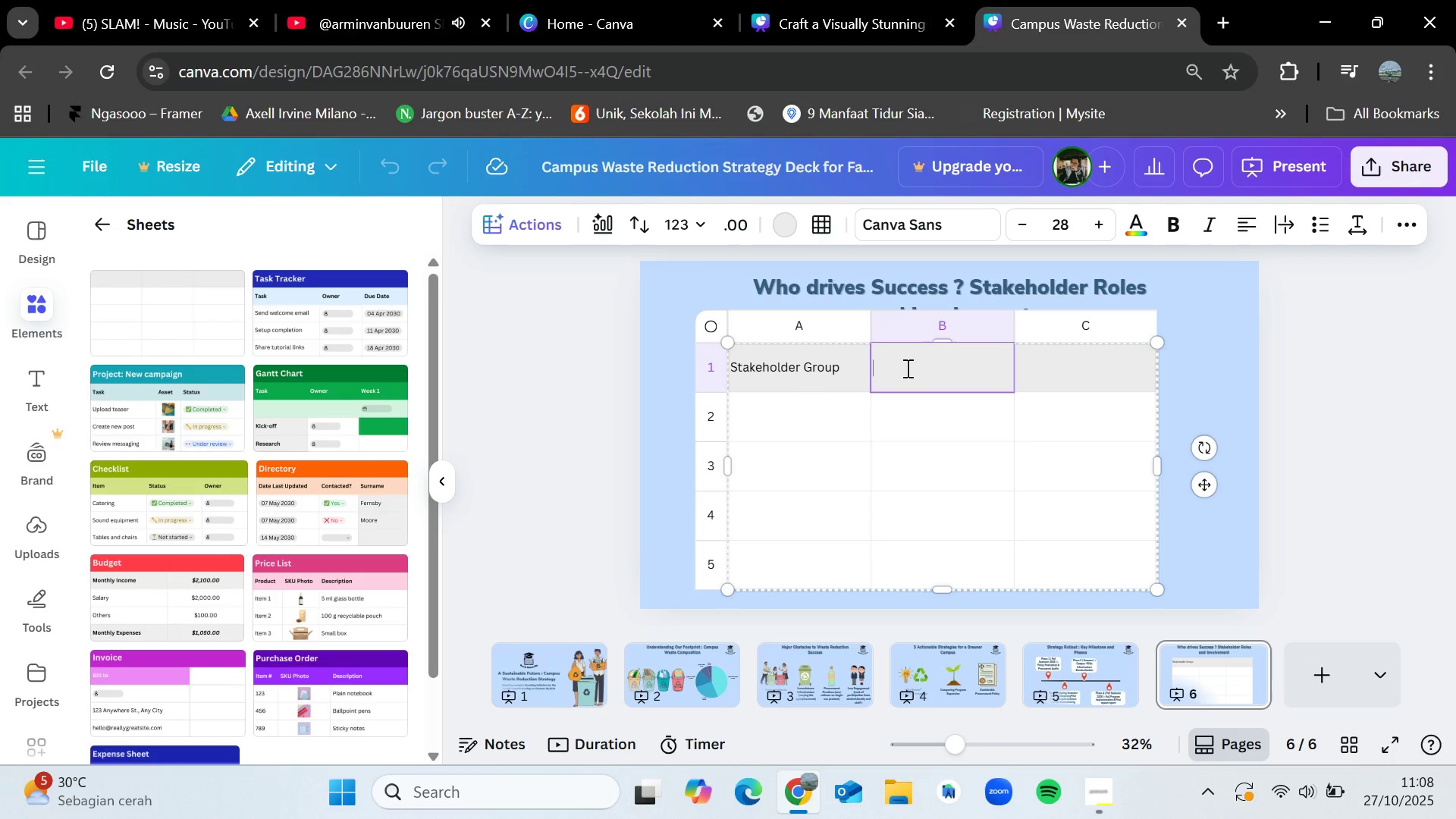 
type(Primary role)
 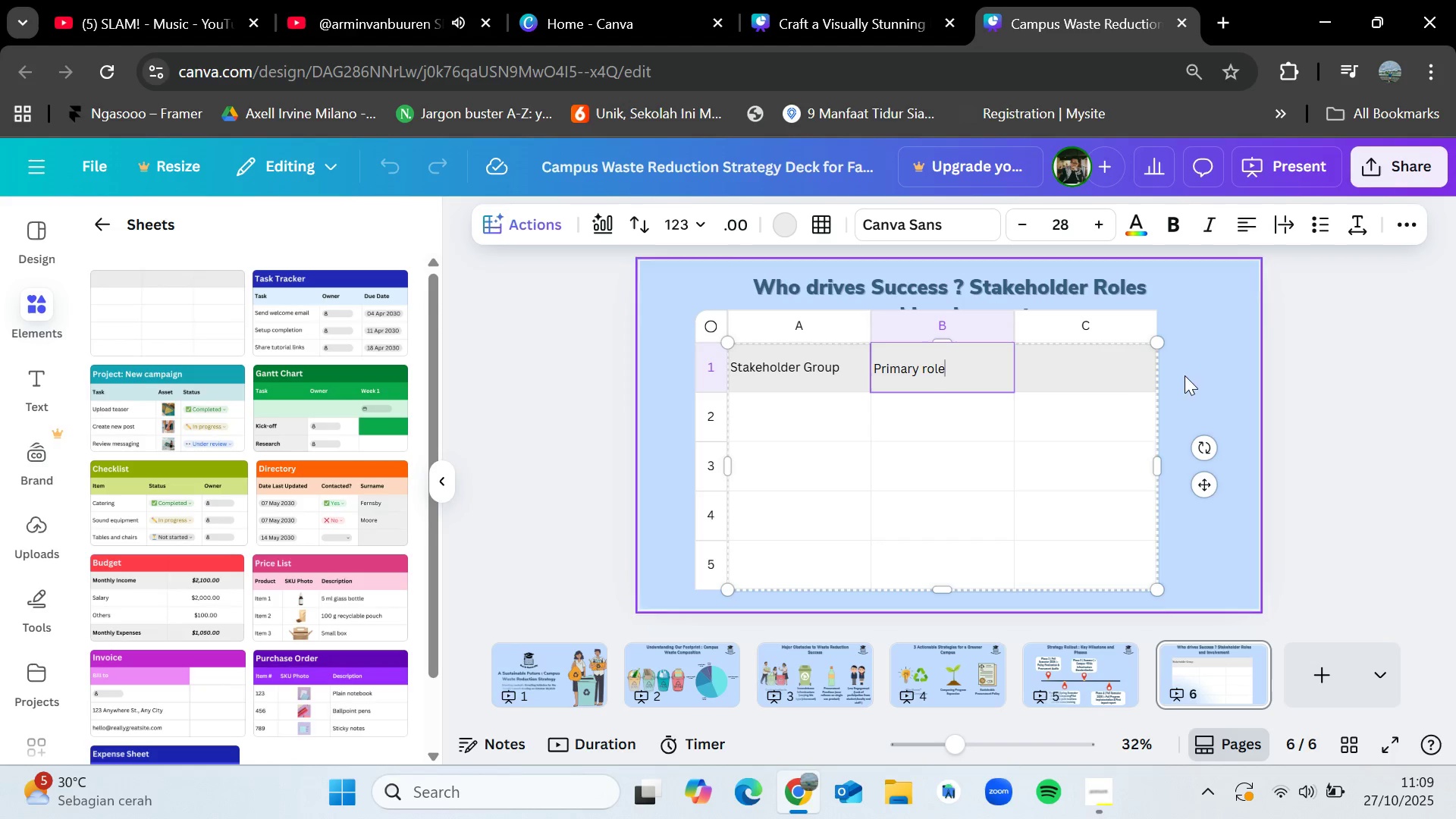 
left_click([1095, 369])
 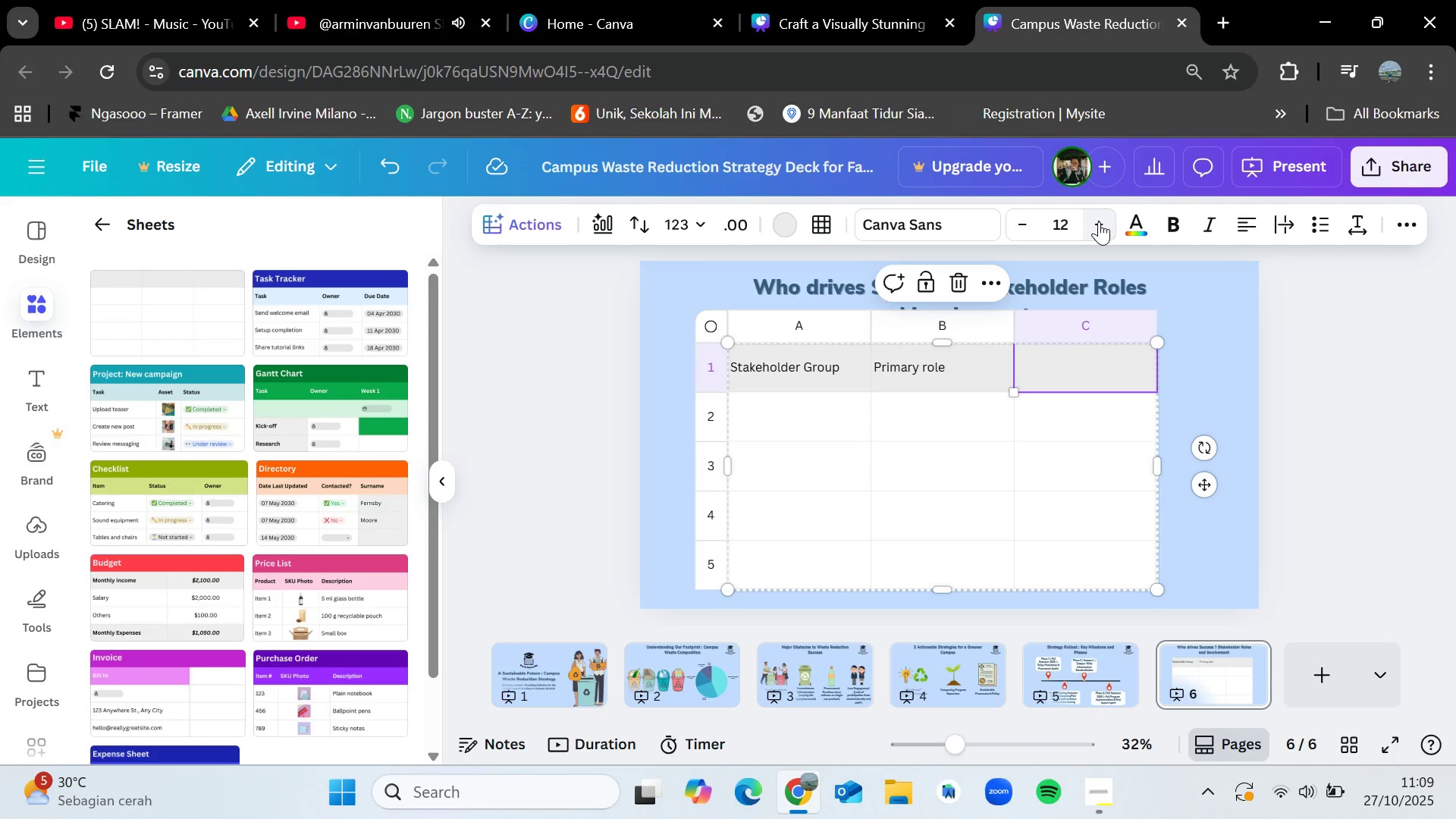 
double_click([1099, 221])
 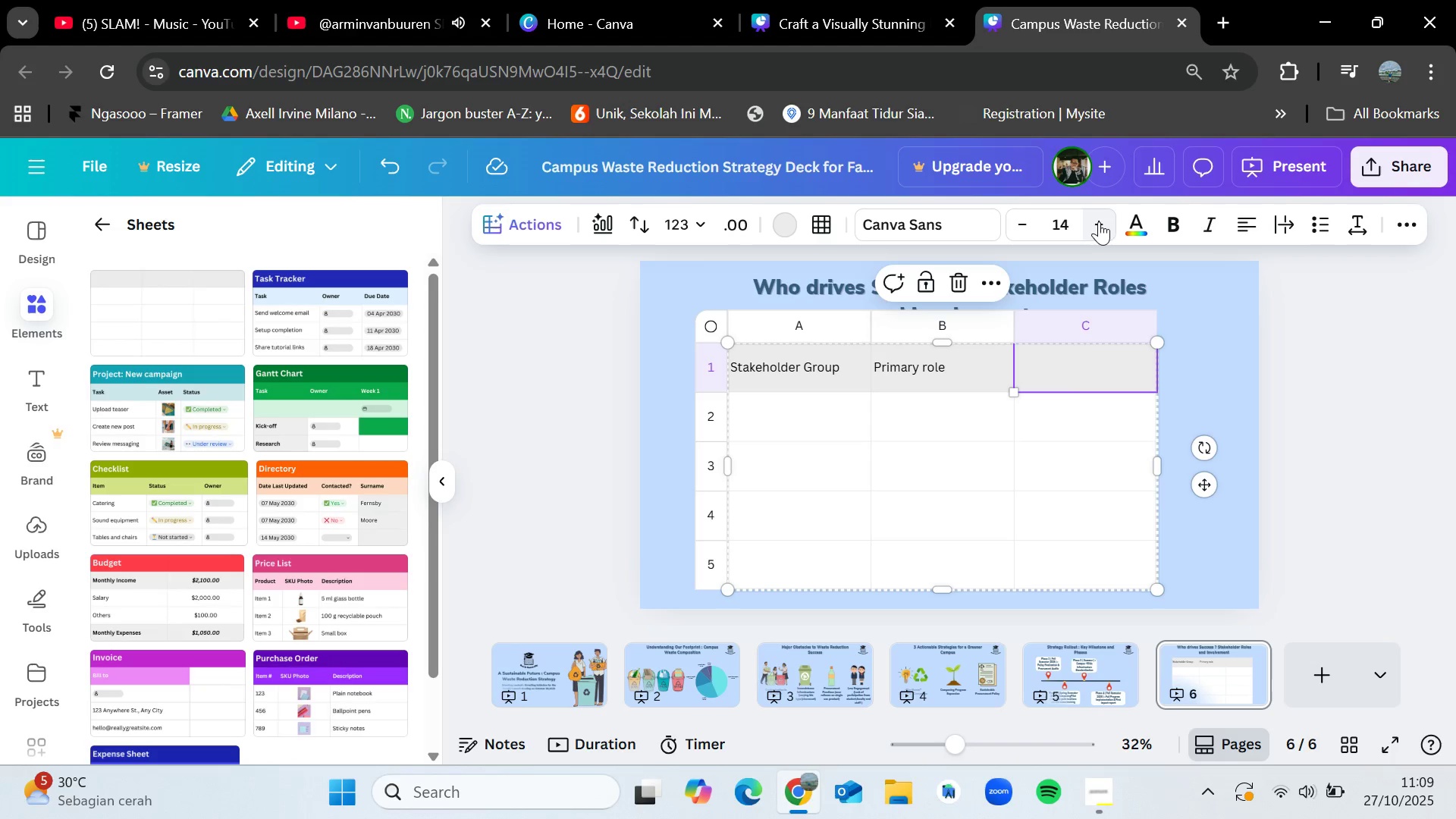 
triple_click([1099, 221])
 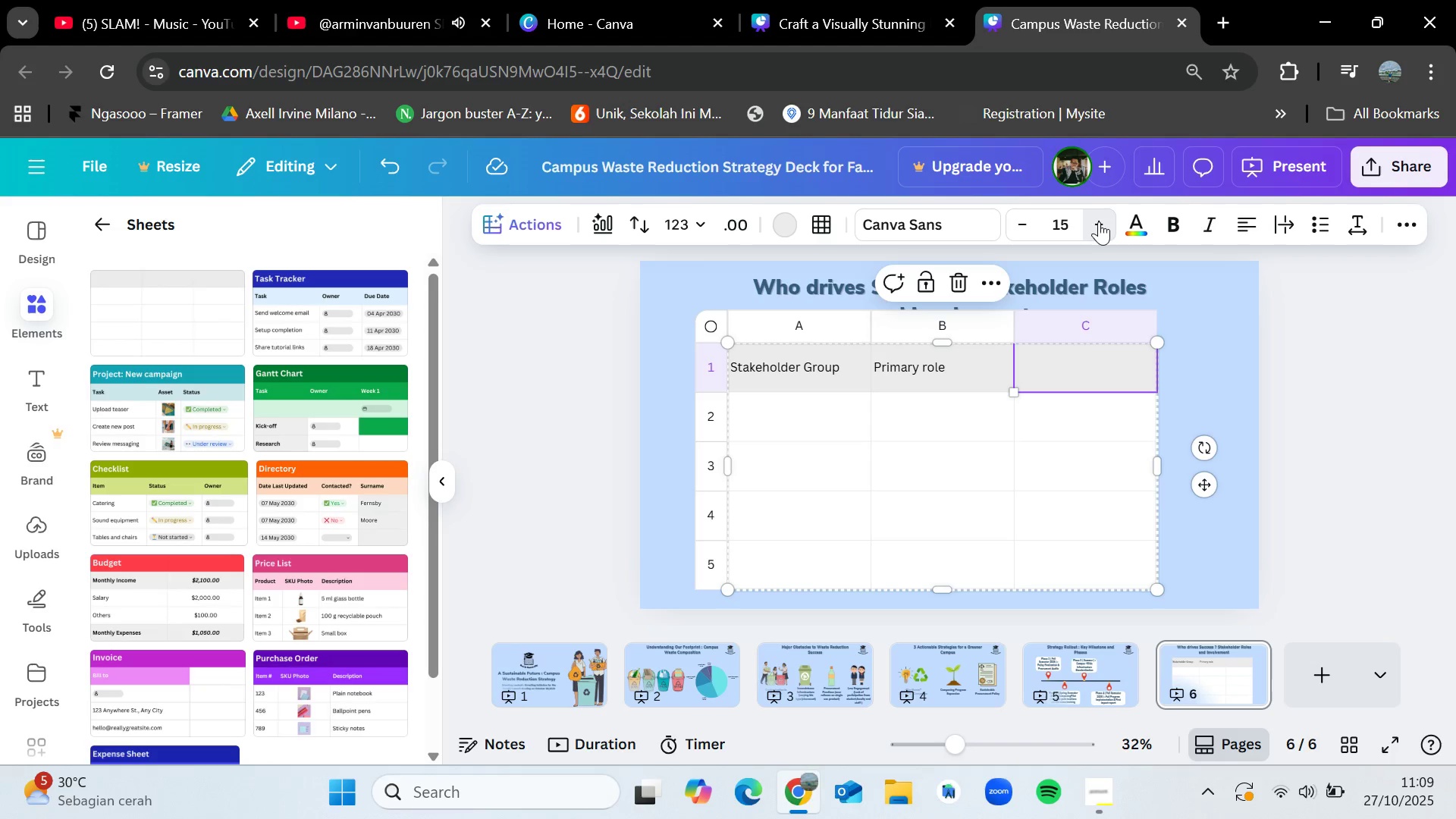 
triple_click([1099, 221])
 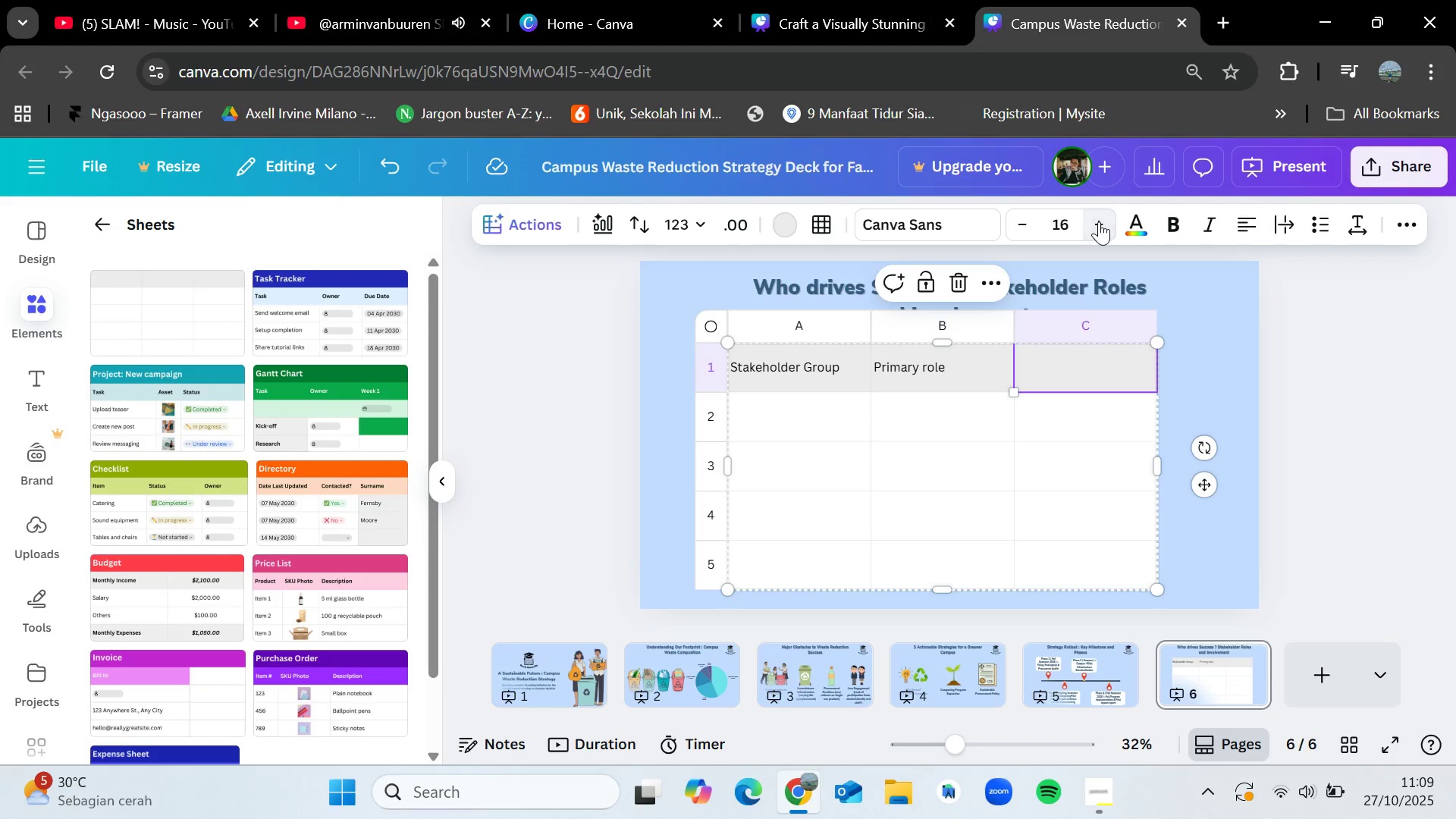 
triple_click([1099, 221])
 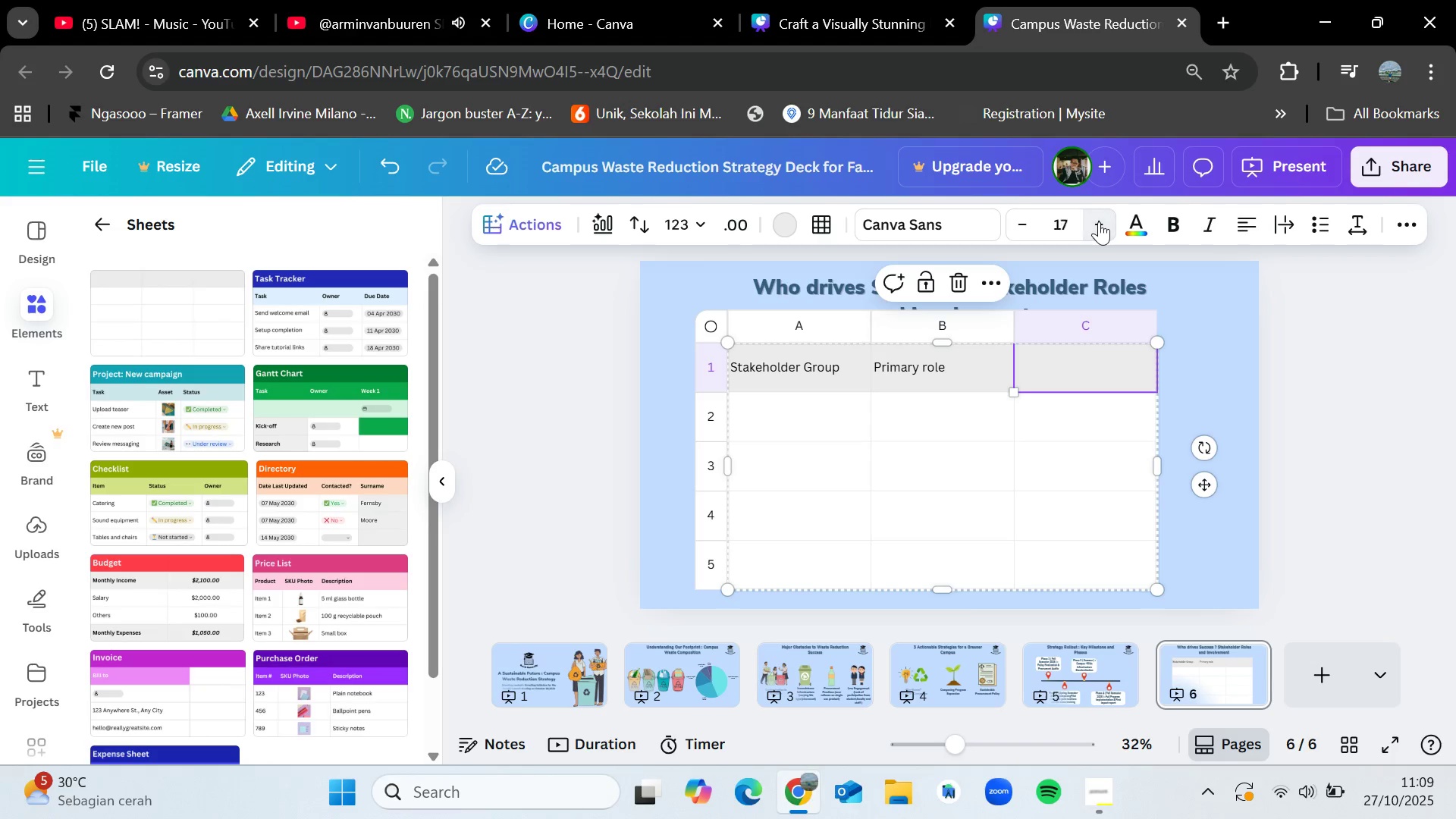 
triple_click([1099, 221])
 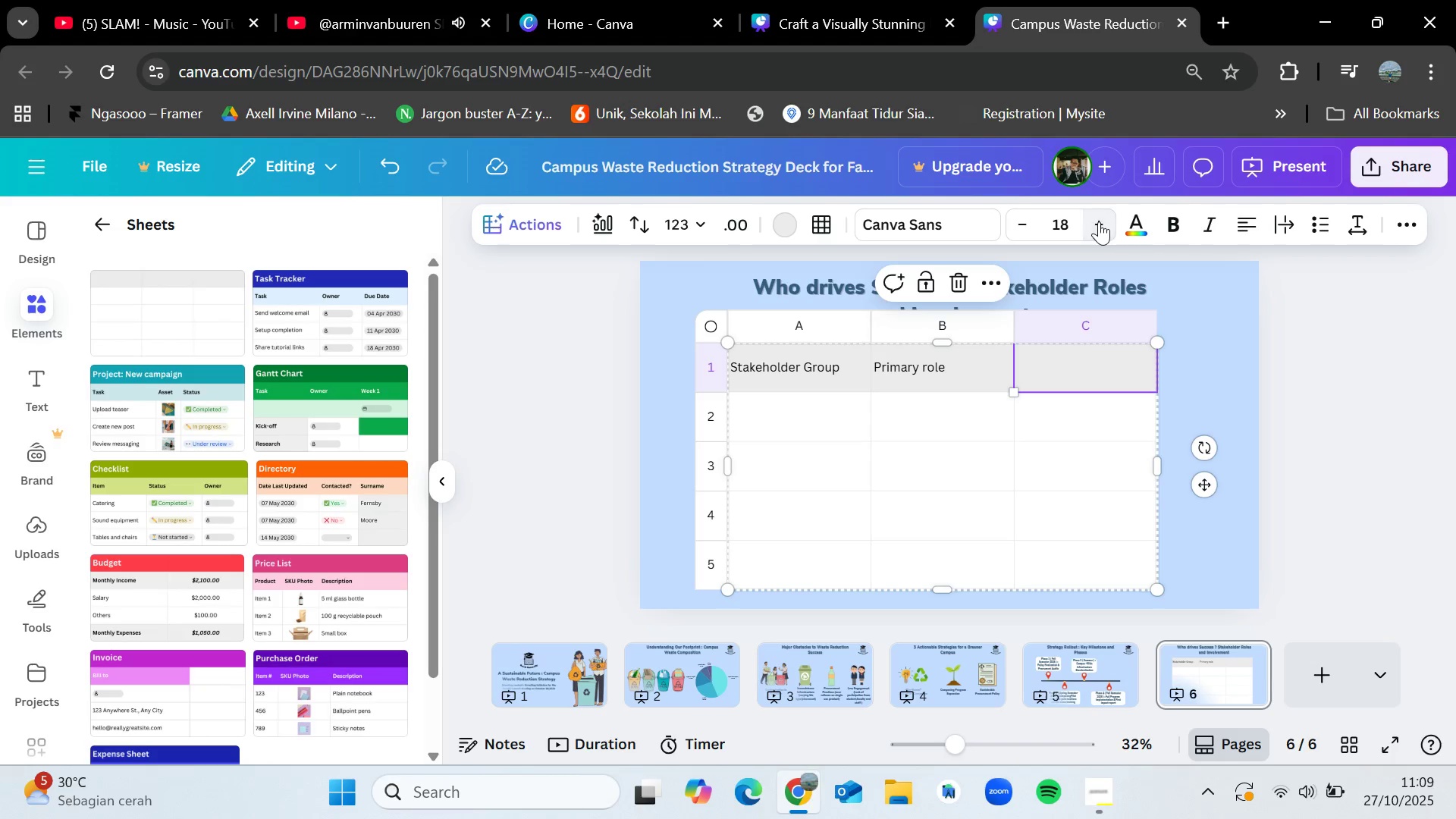 
triple_click([1099, 221])
 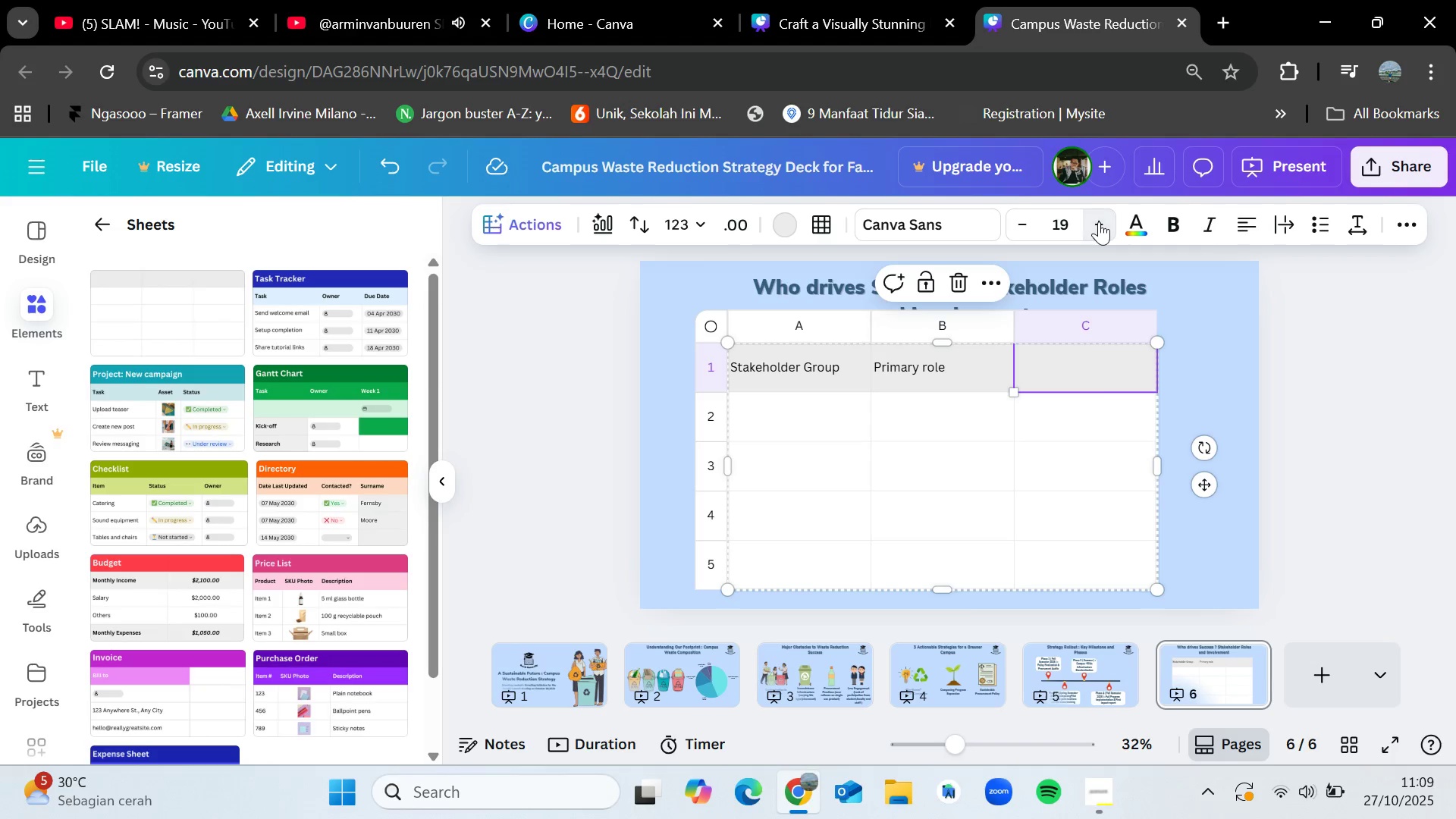 
triple_click([1099, 221])
 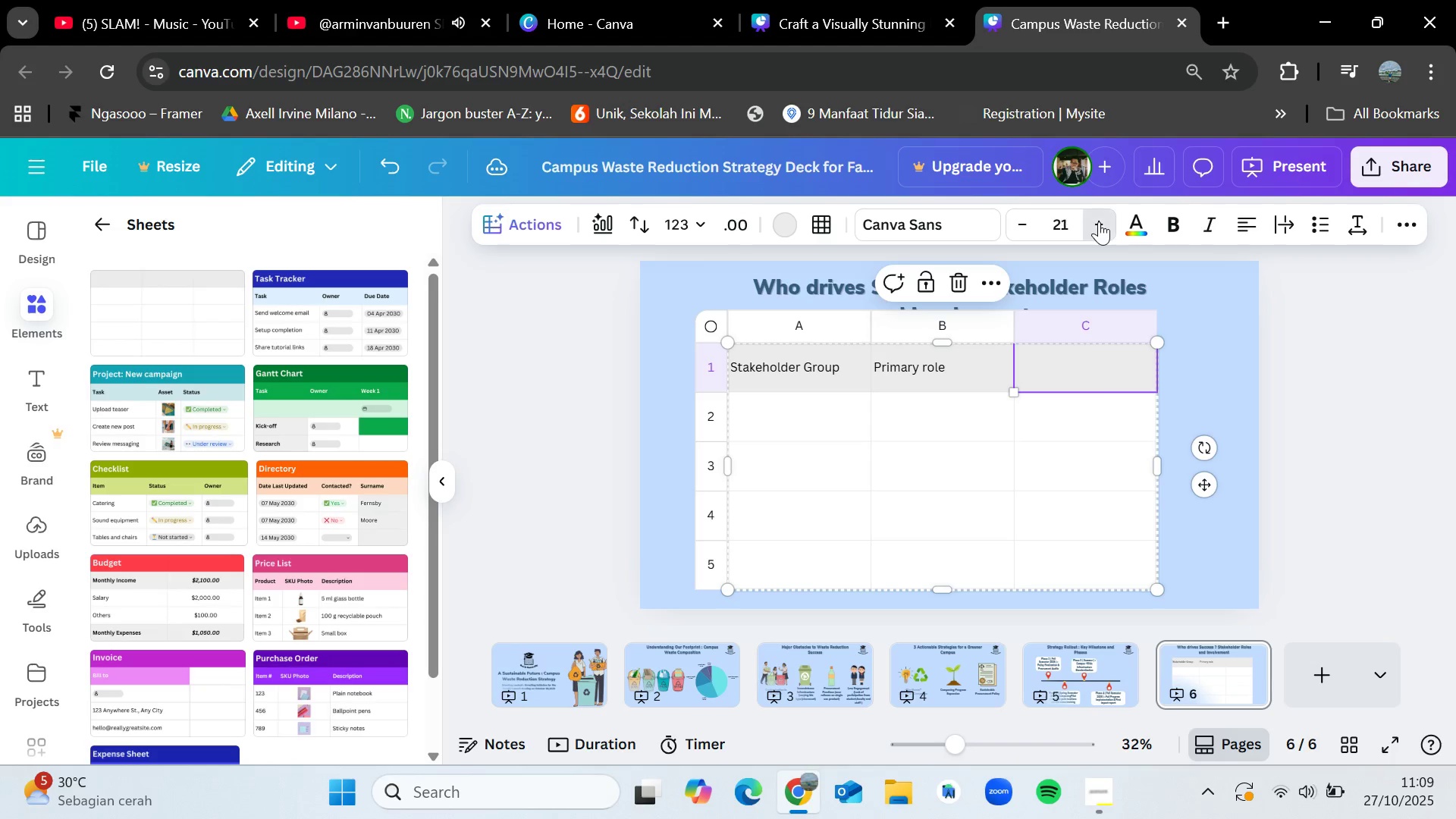 
triple_click([1099, 221])
 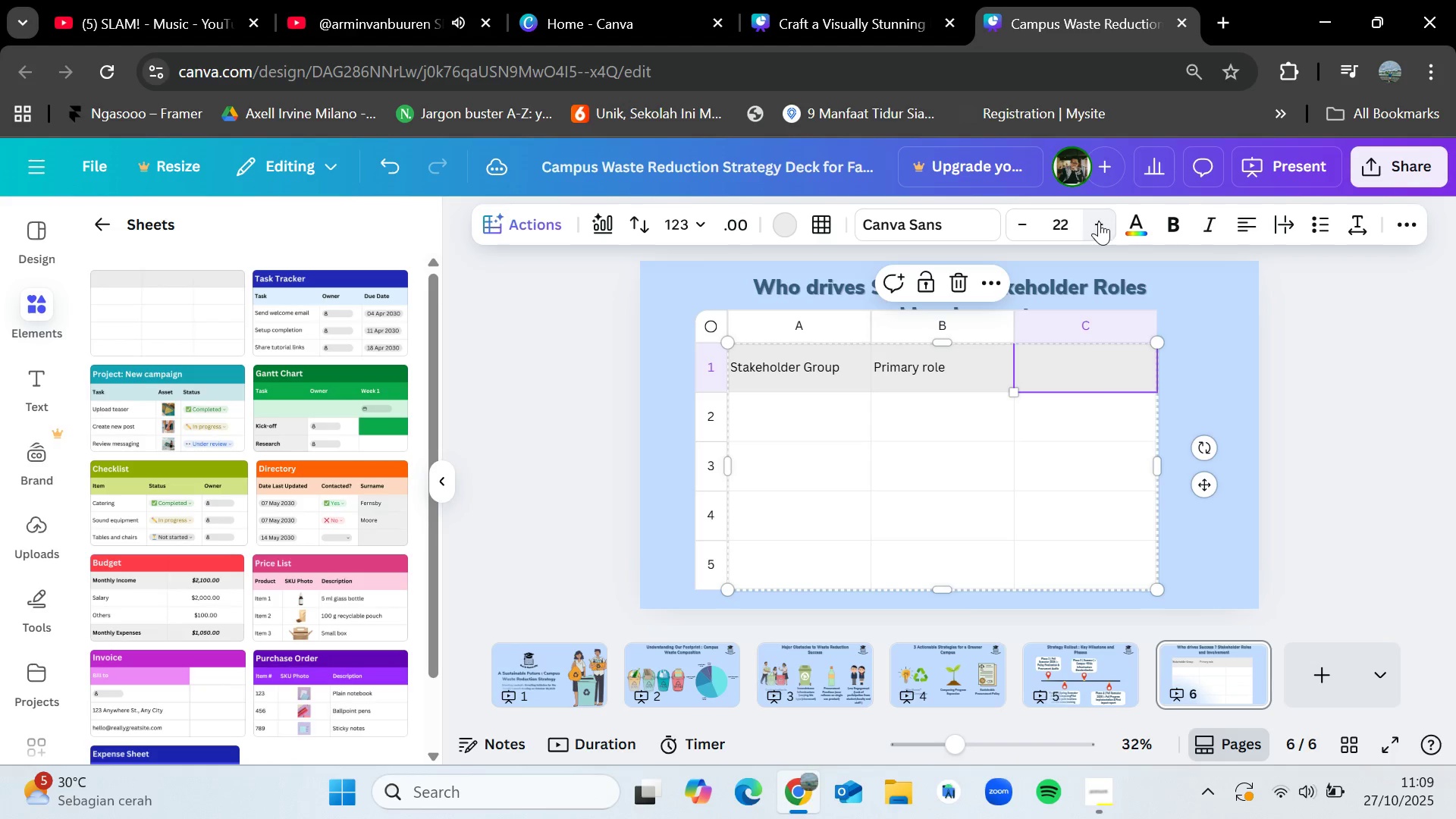 
triple_click([1099, 221])
 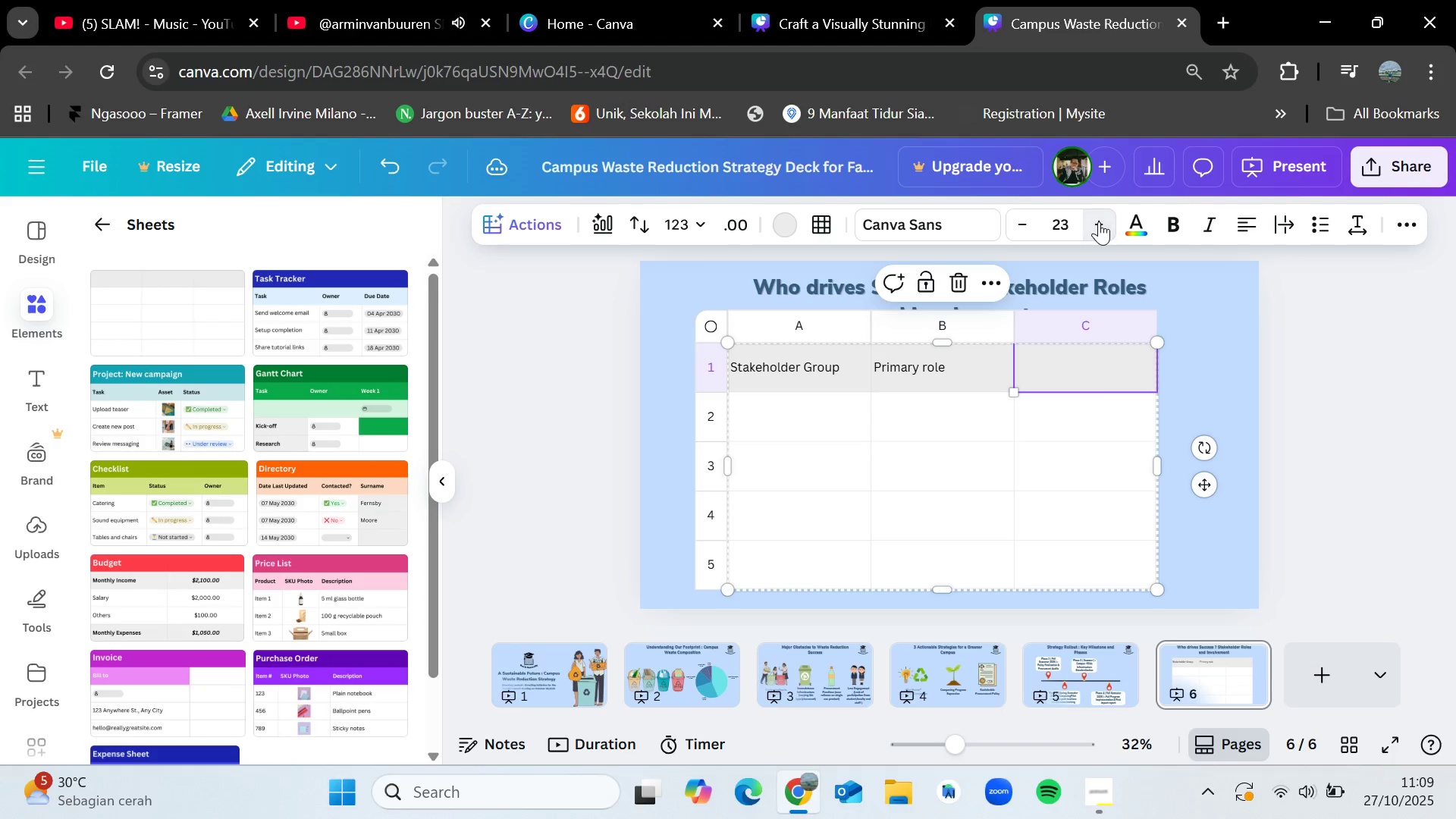 
triple_click([1099, 221])
 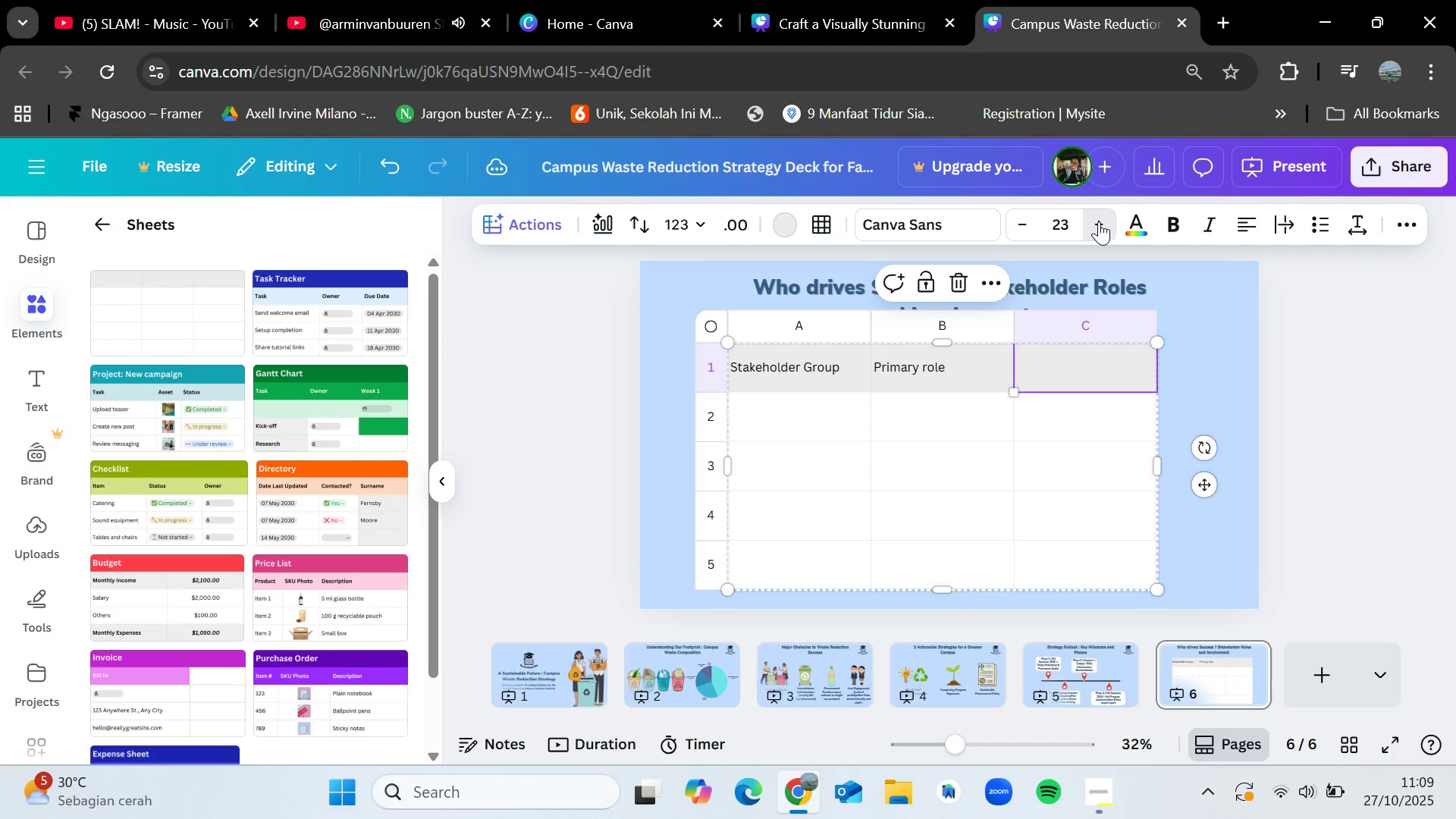 
triple_click([1099, 221])
 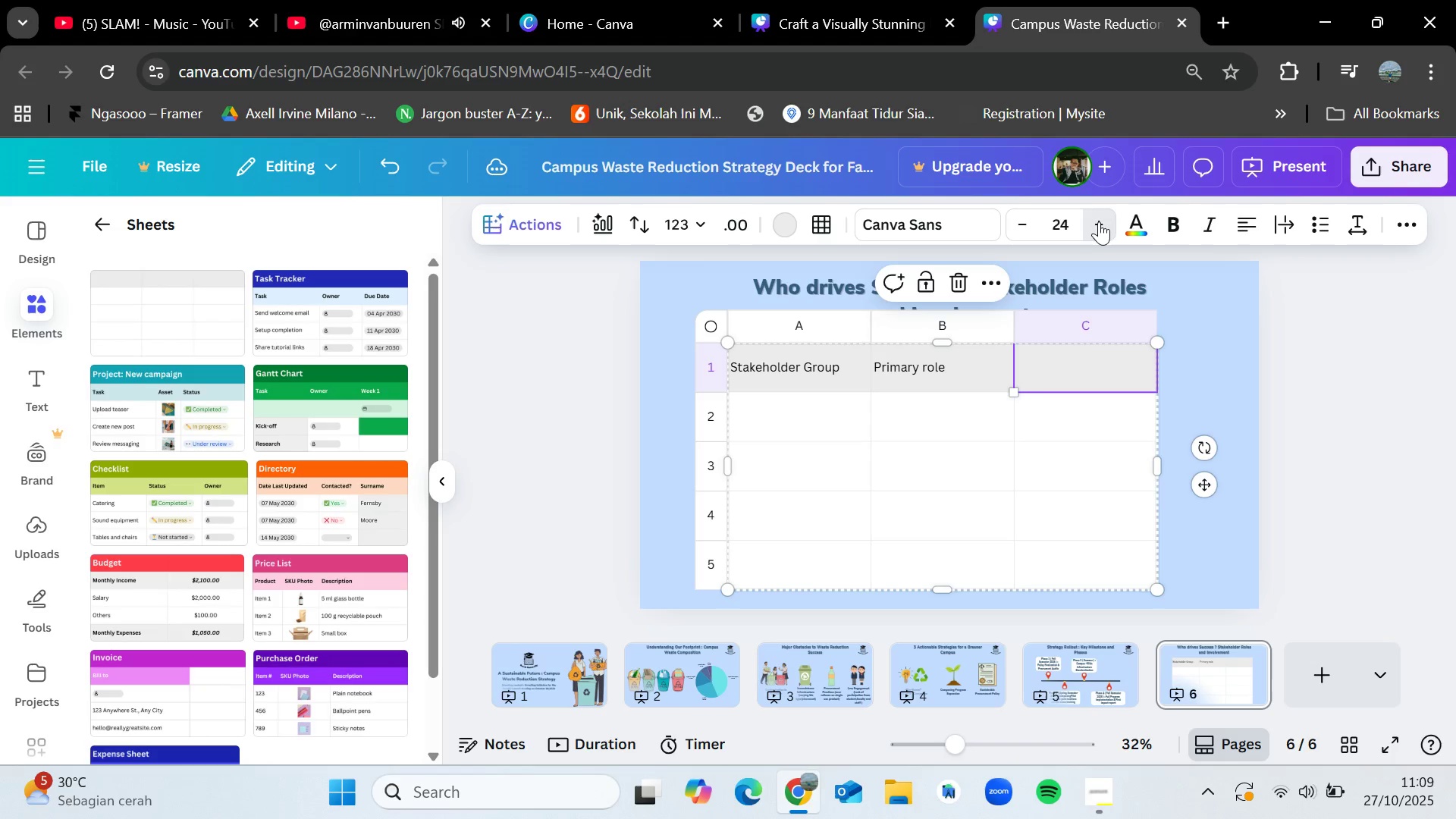 
triple_click([1099, 221])
 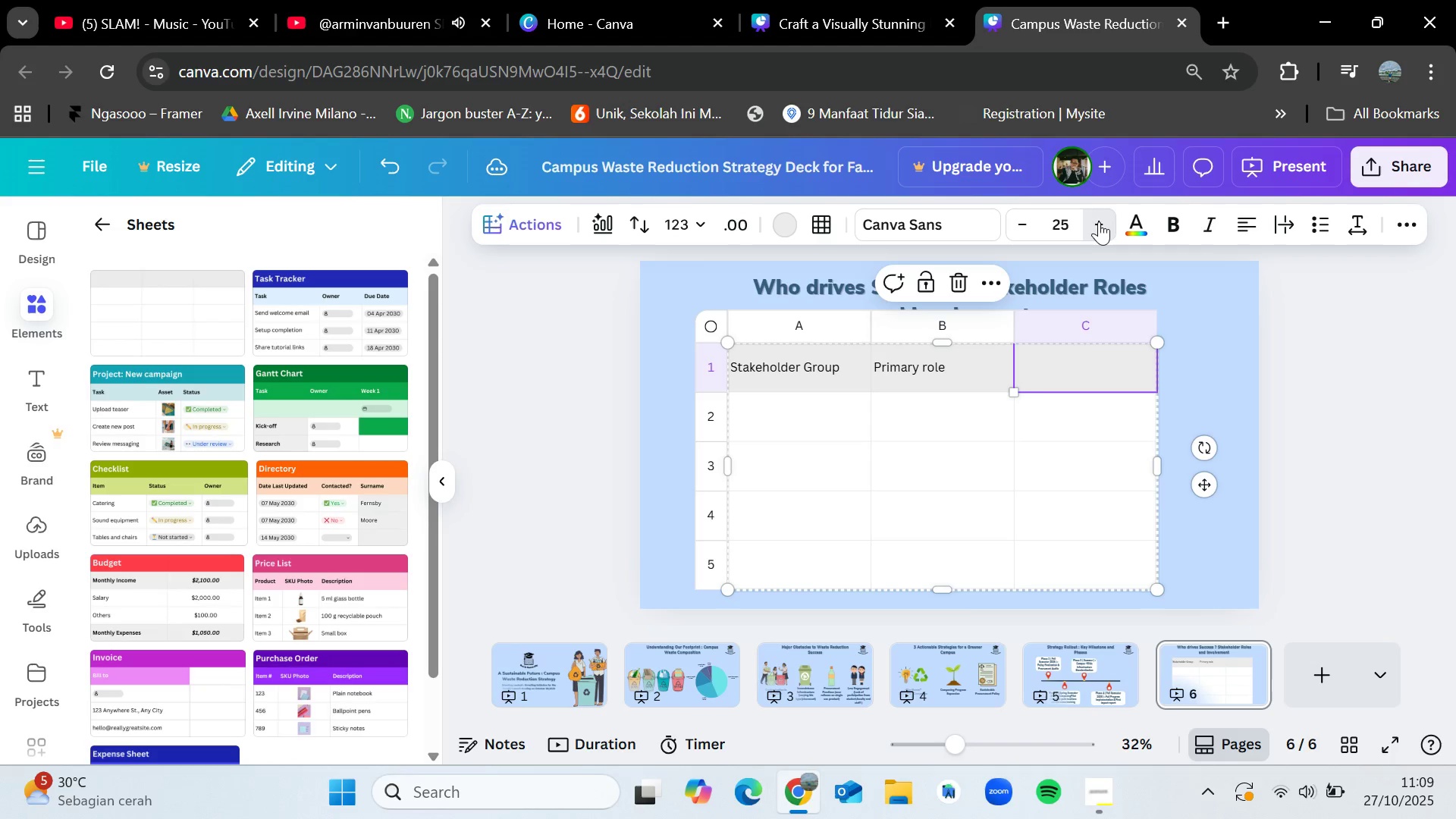 
triple_click([1099, 221])
 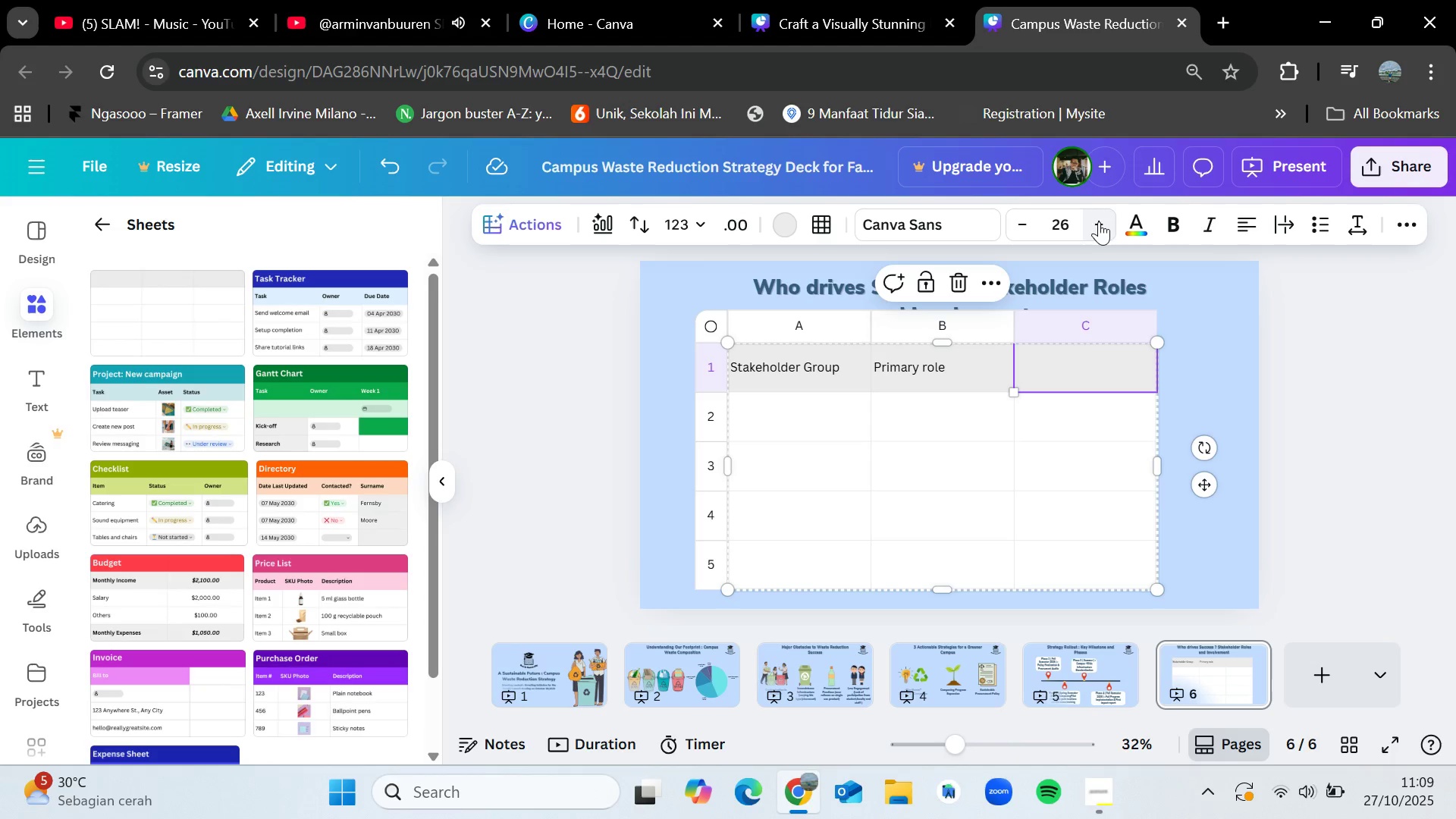 
left_click([1099, 221])
 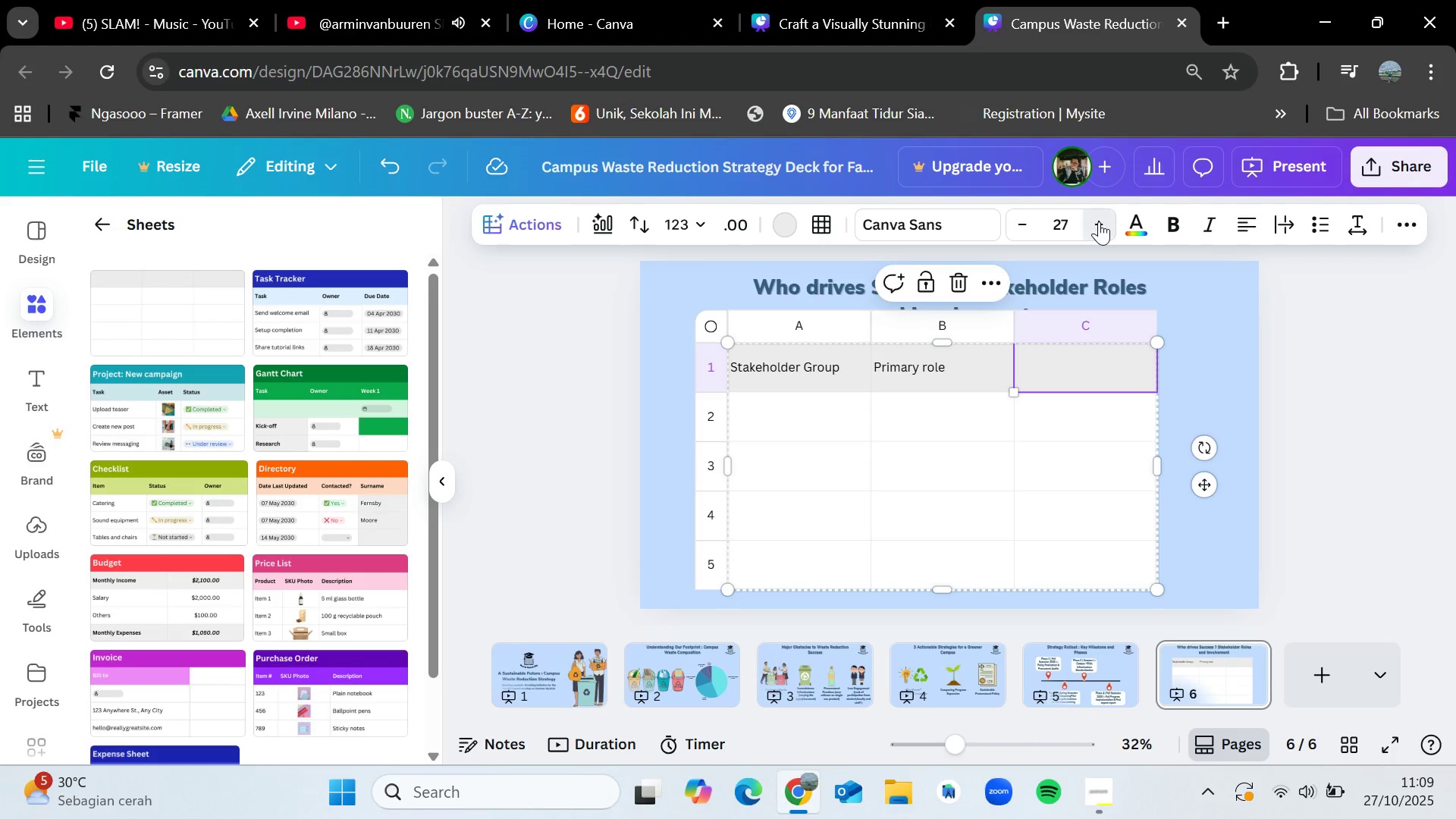 
left_click([1099, 221])
 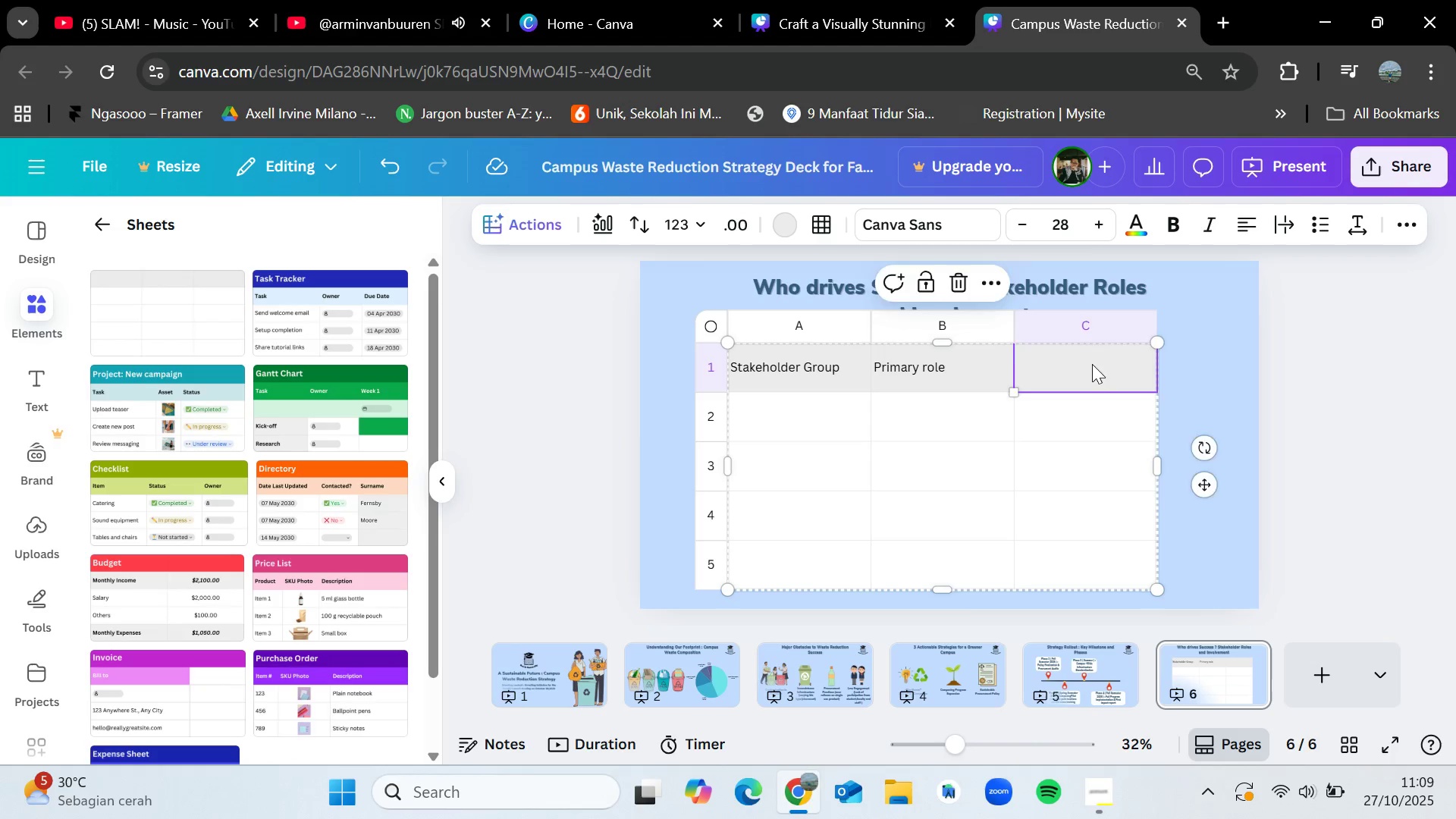 
double_click([1092, 364])
 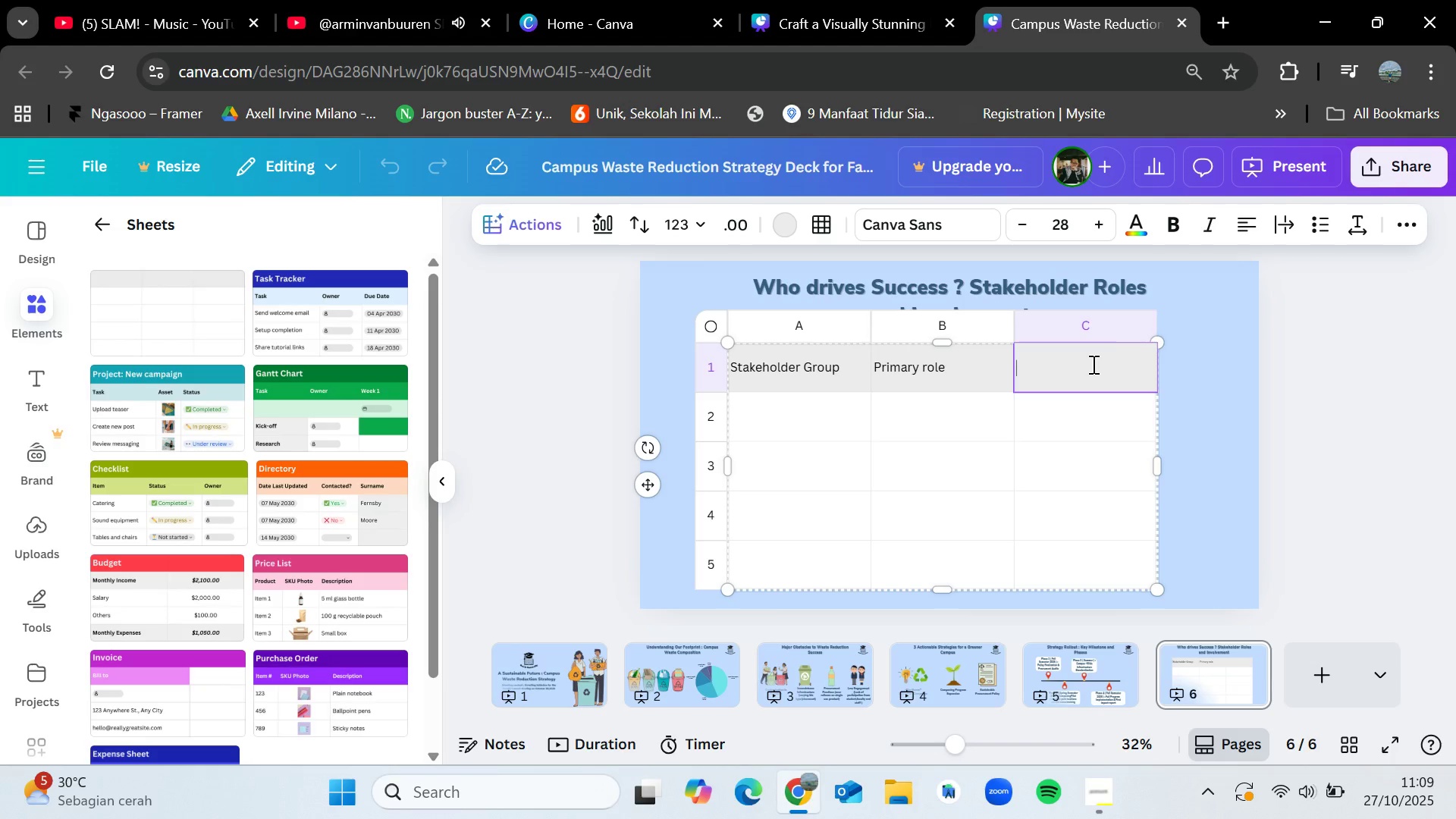 
hold_key(key=ShiftLeft, duration=1.53)
 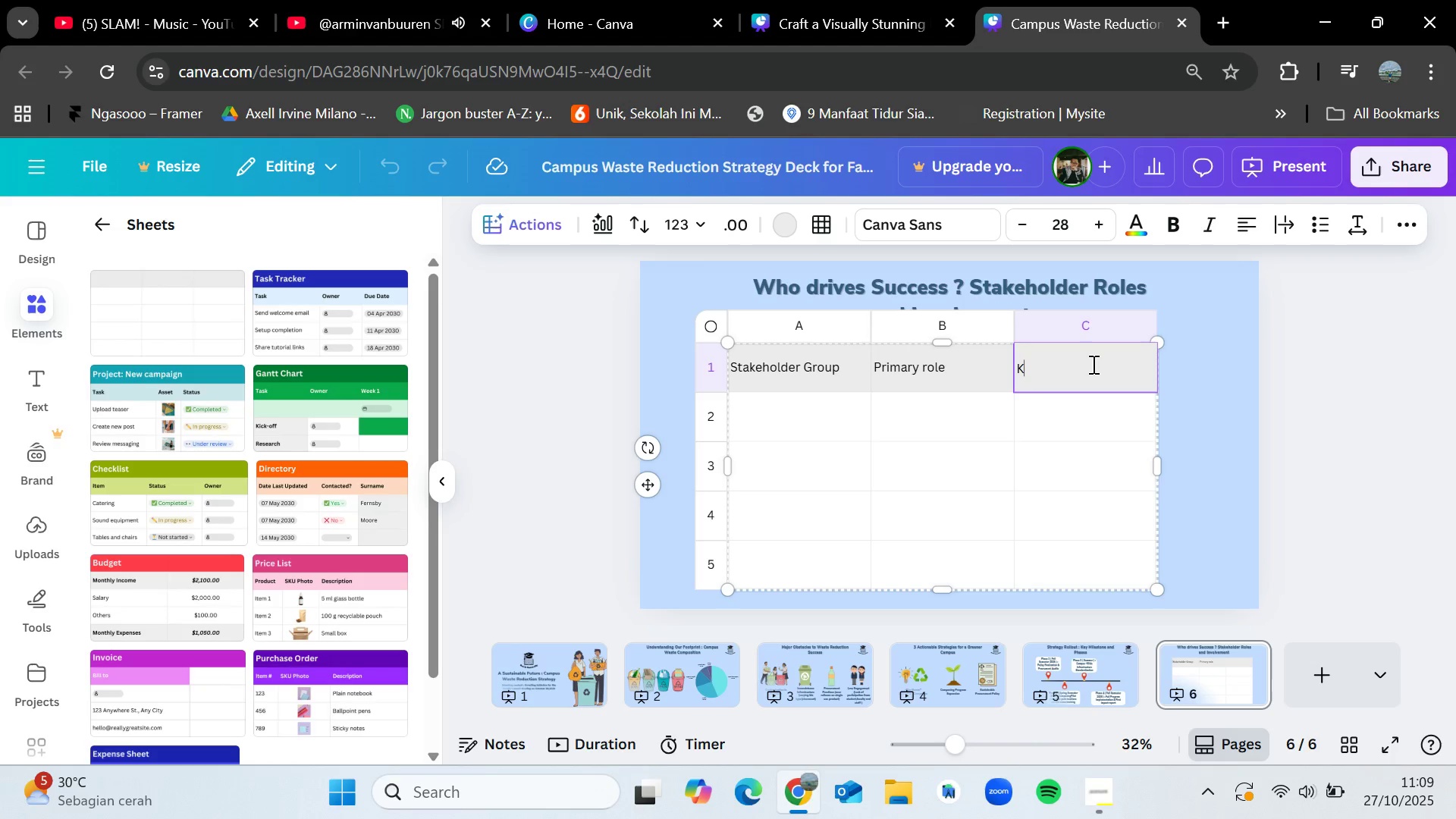 
type(Key Responsibilty)
 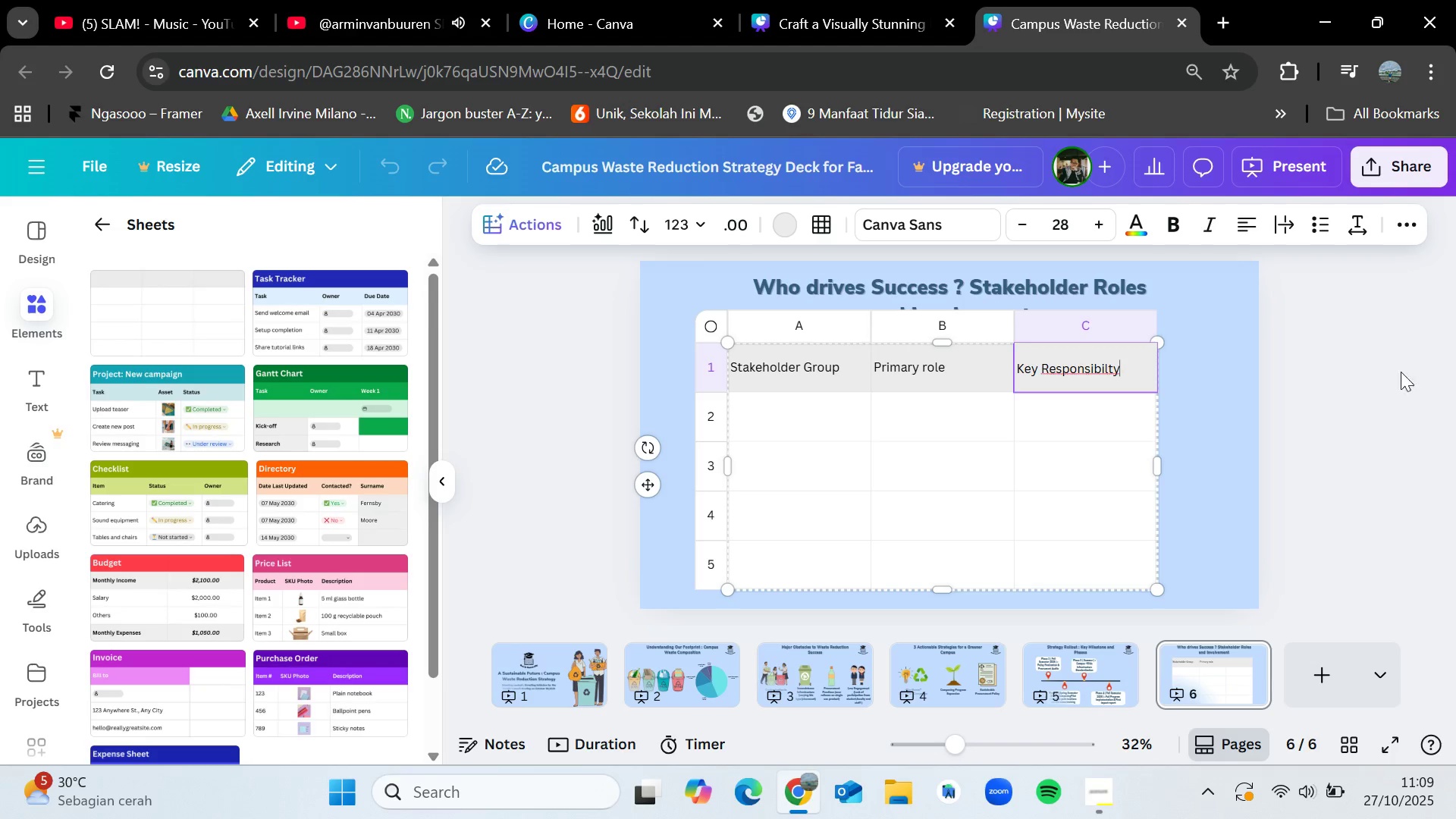 
left_click([1409, 372])
 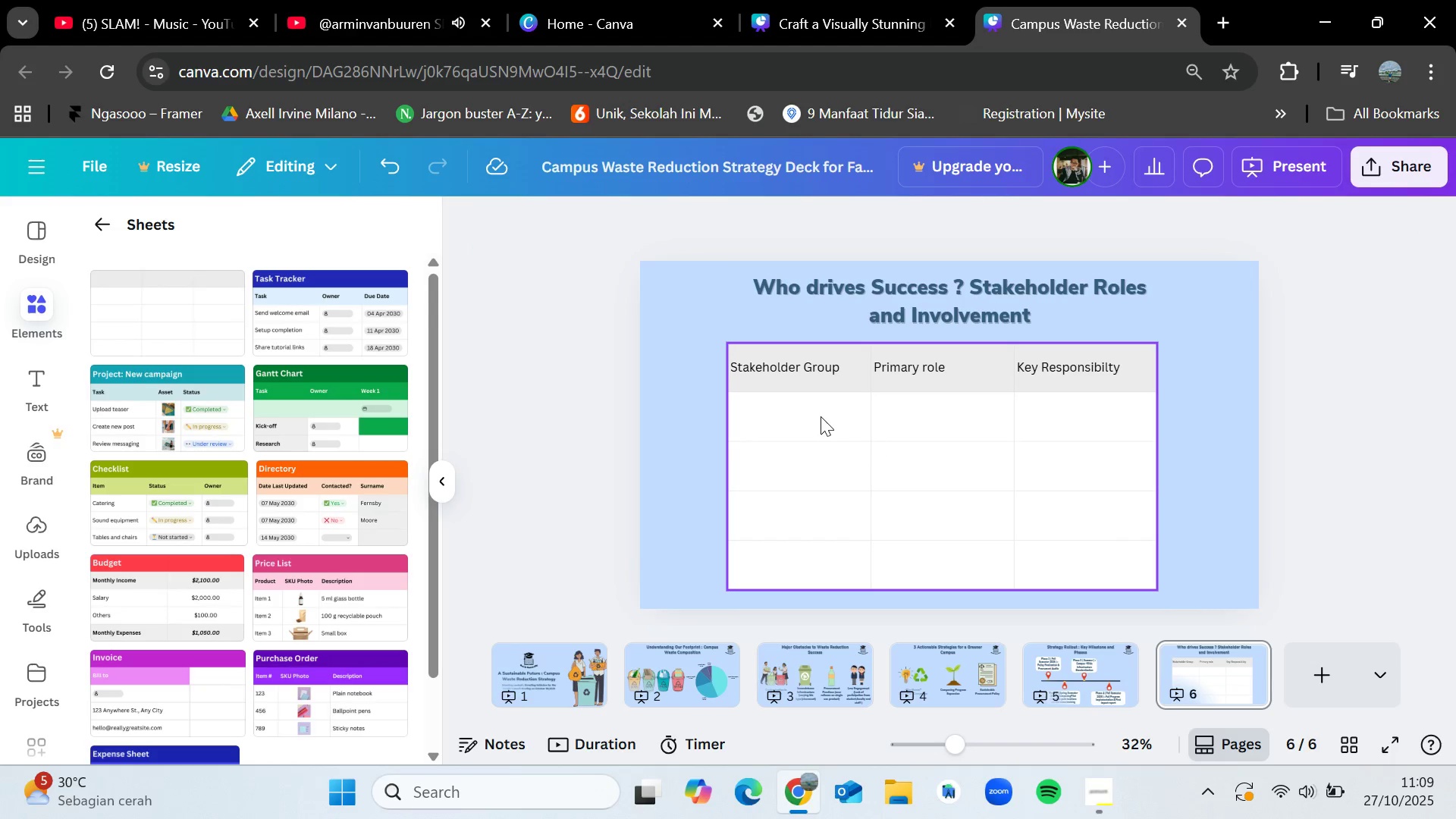 
double_click([817, 416])
 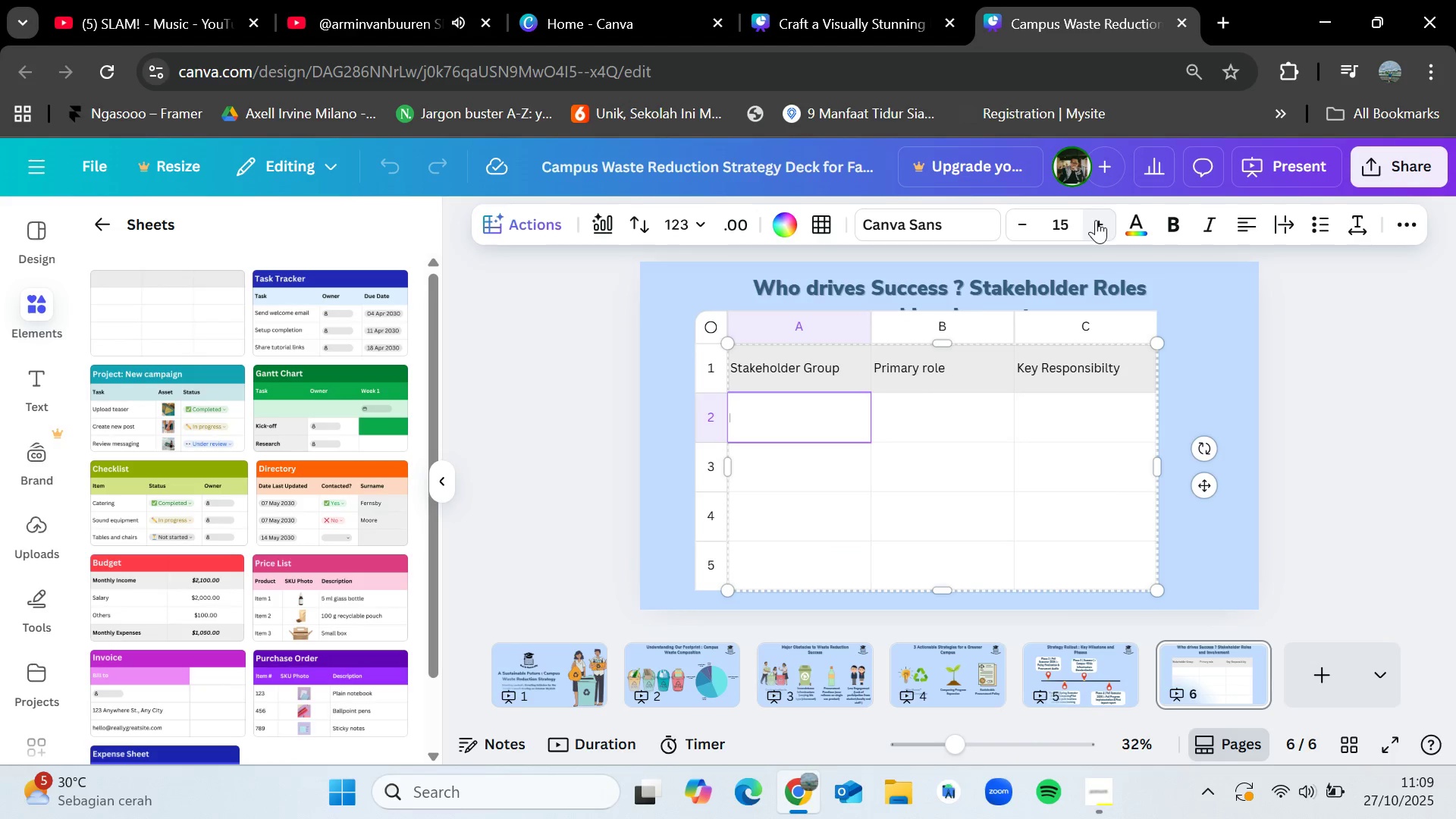 
triple_click([1096, 220])
 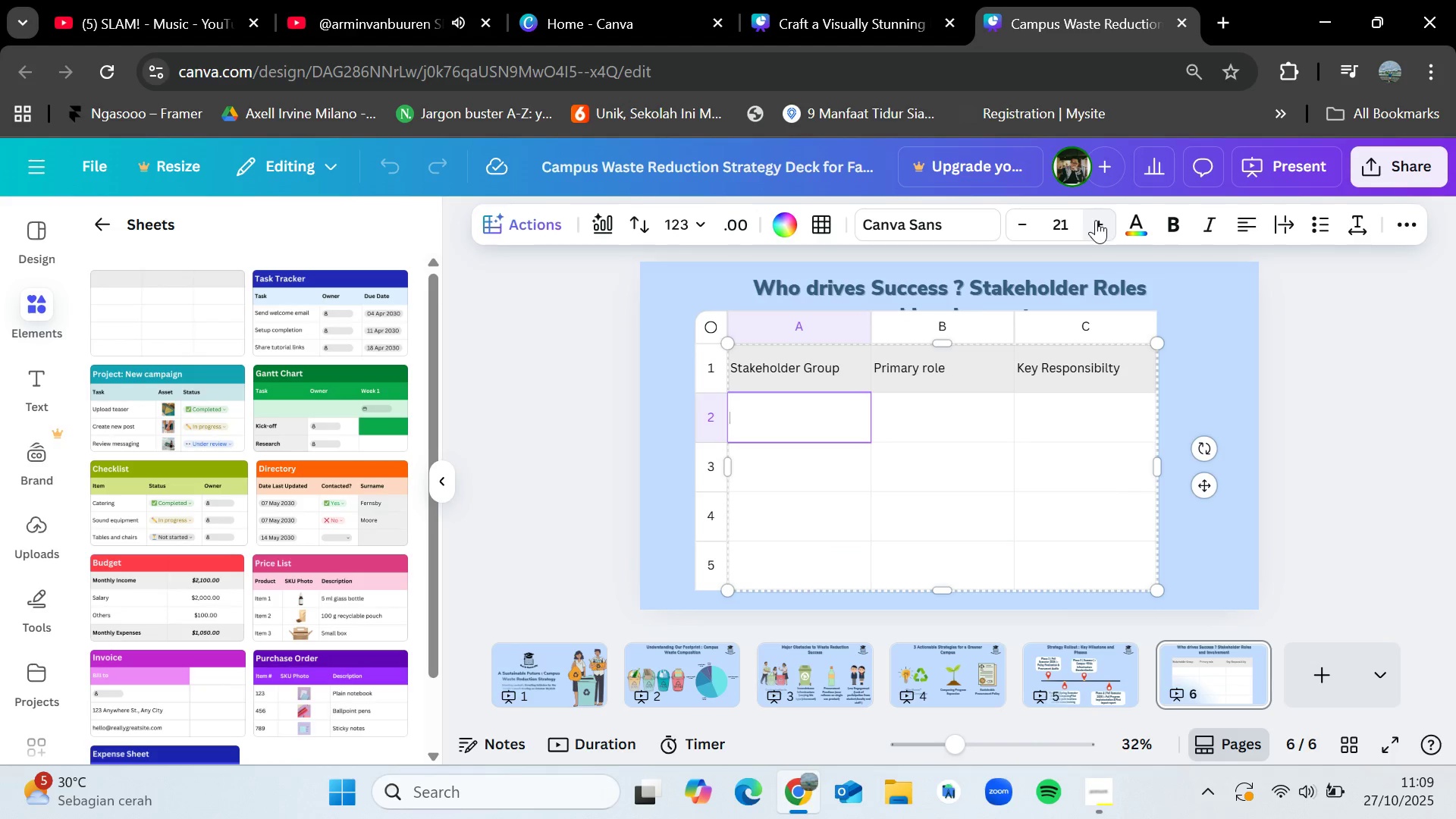 
triple_click([1096, 220])
 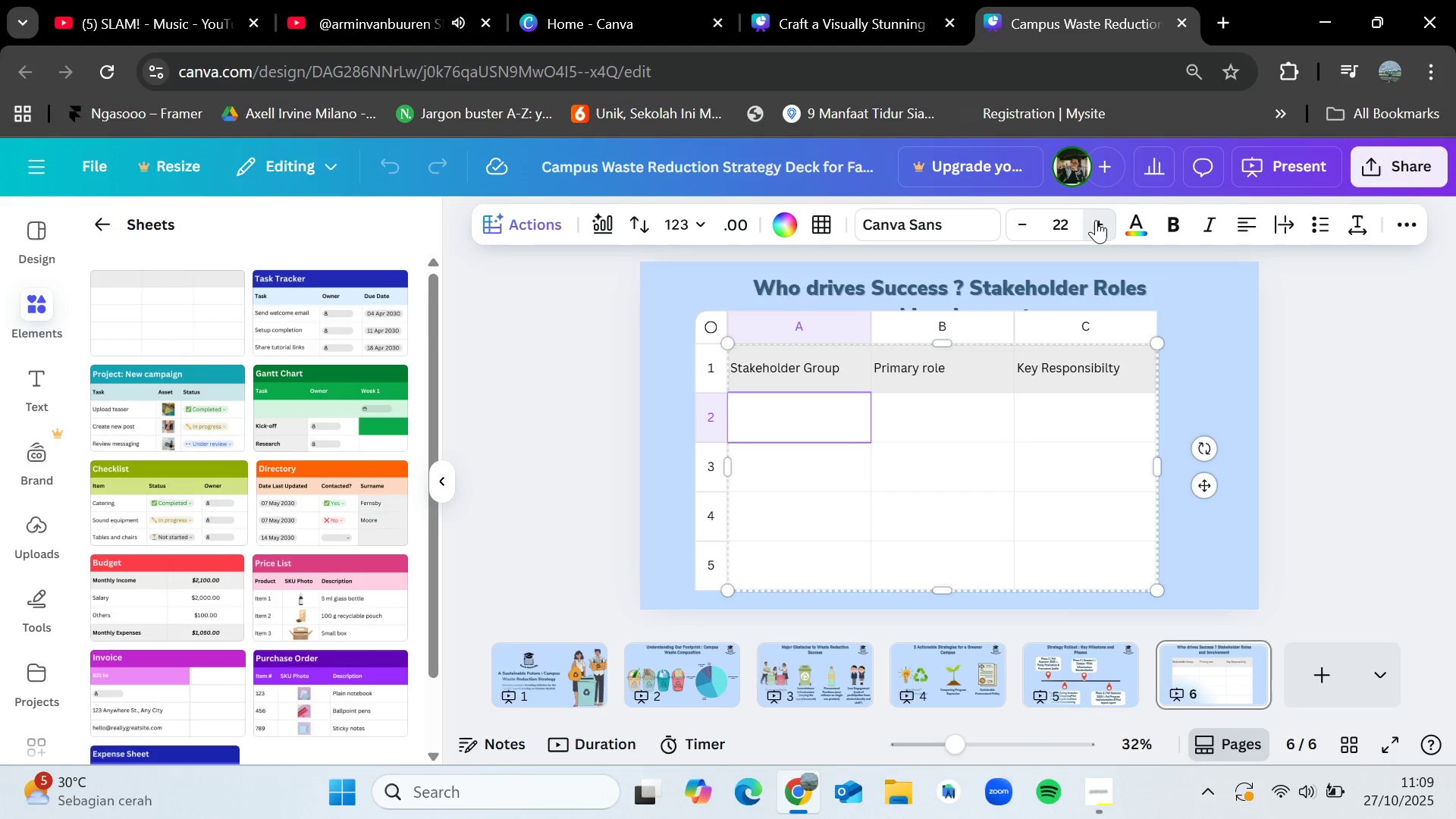 
triple_click([1096, 220])
 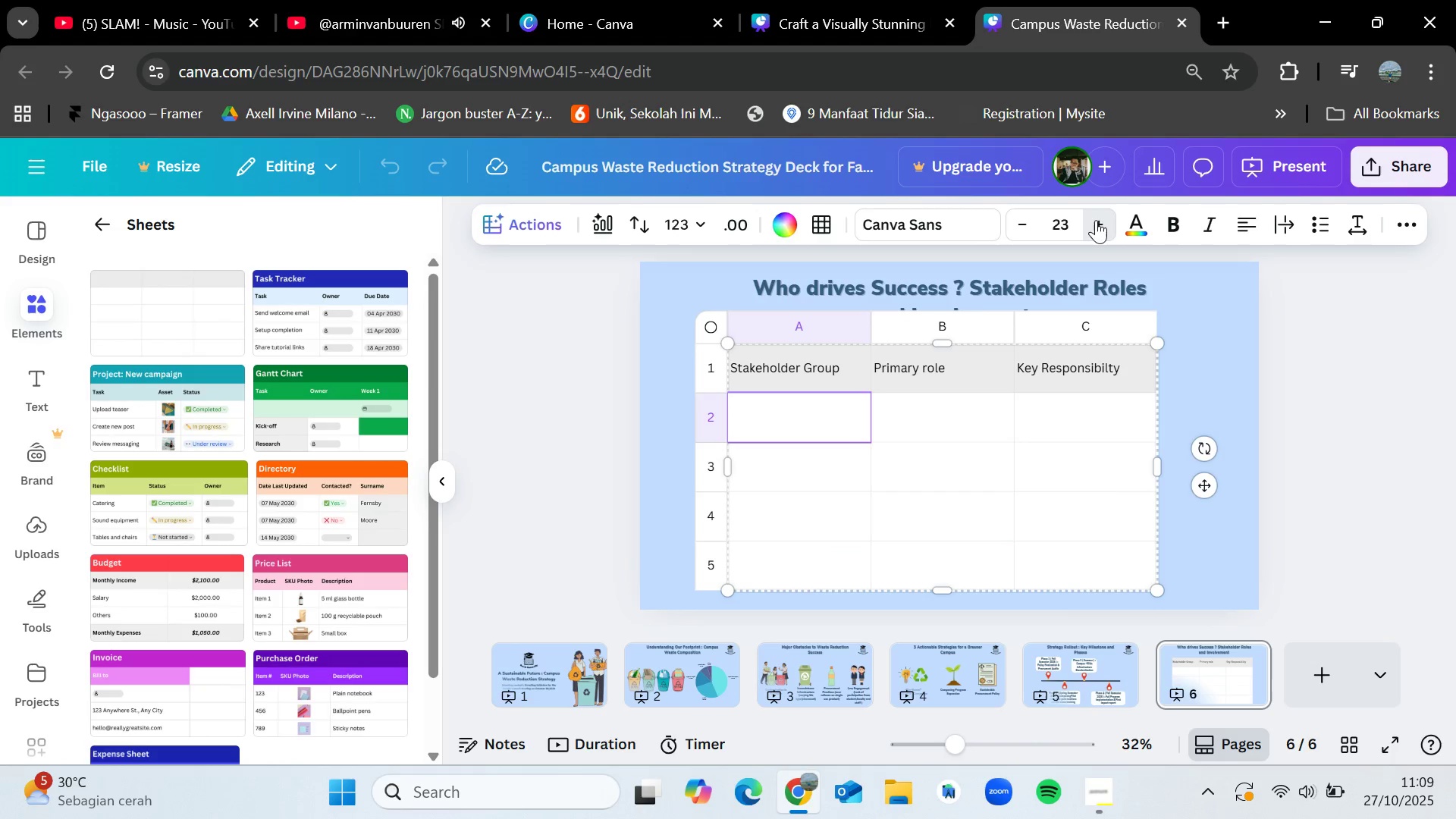 
triple_click([1096, 220])
 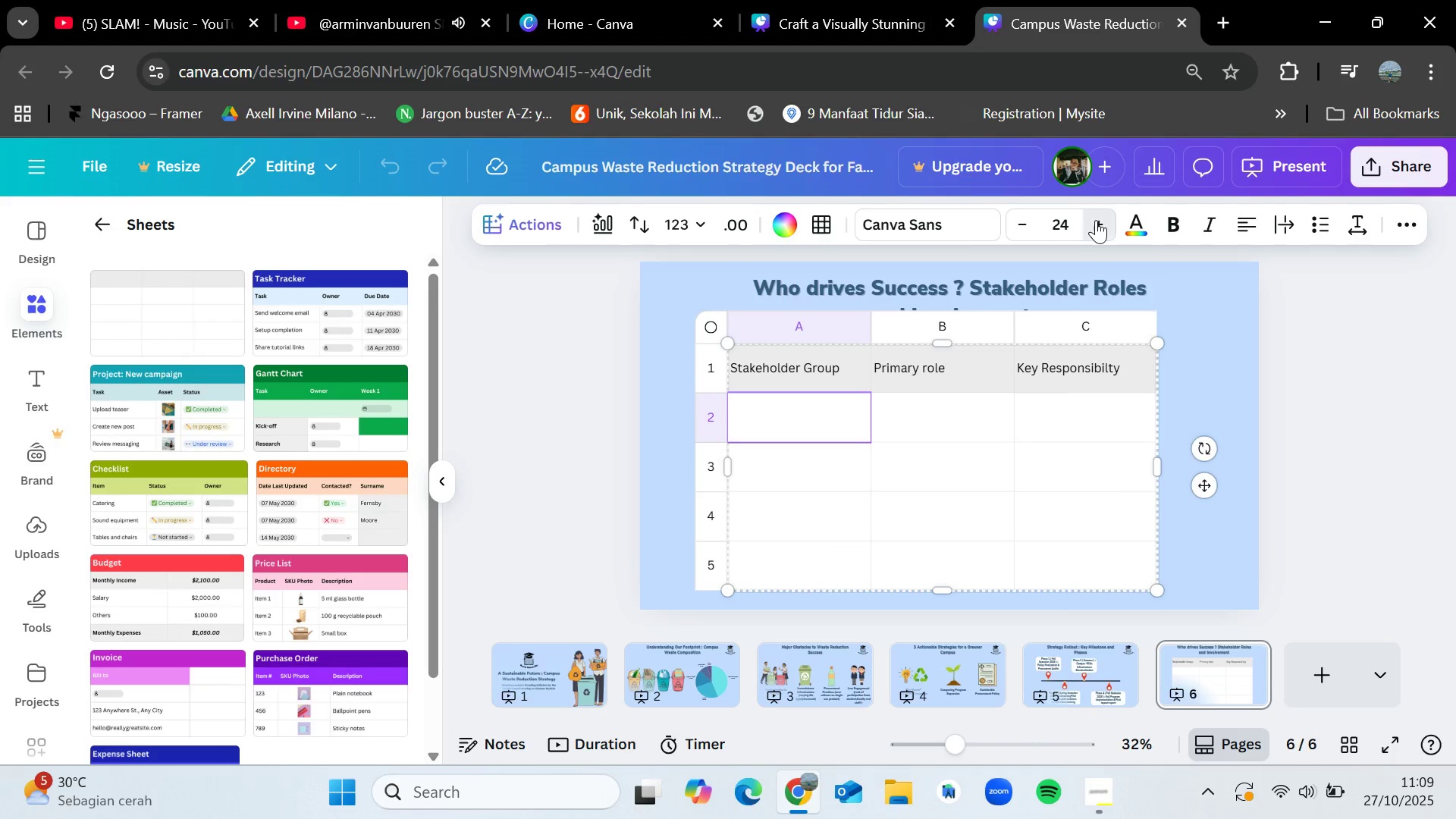 
triple_click([1096, 220])
 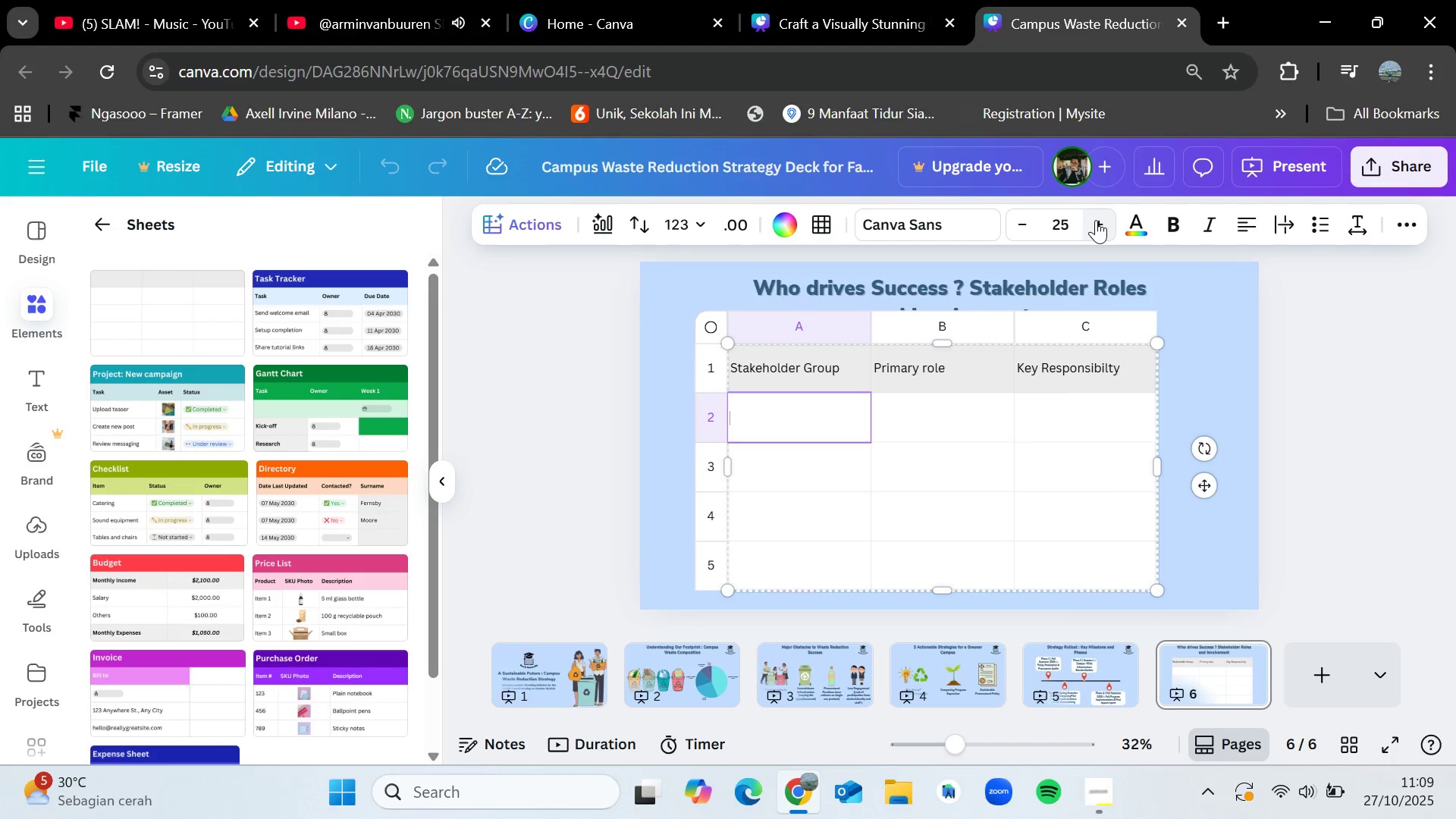 
triple_click([1096, 220])
 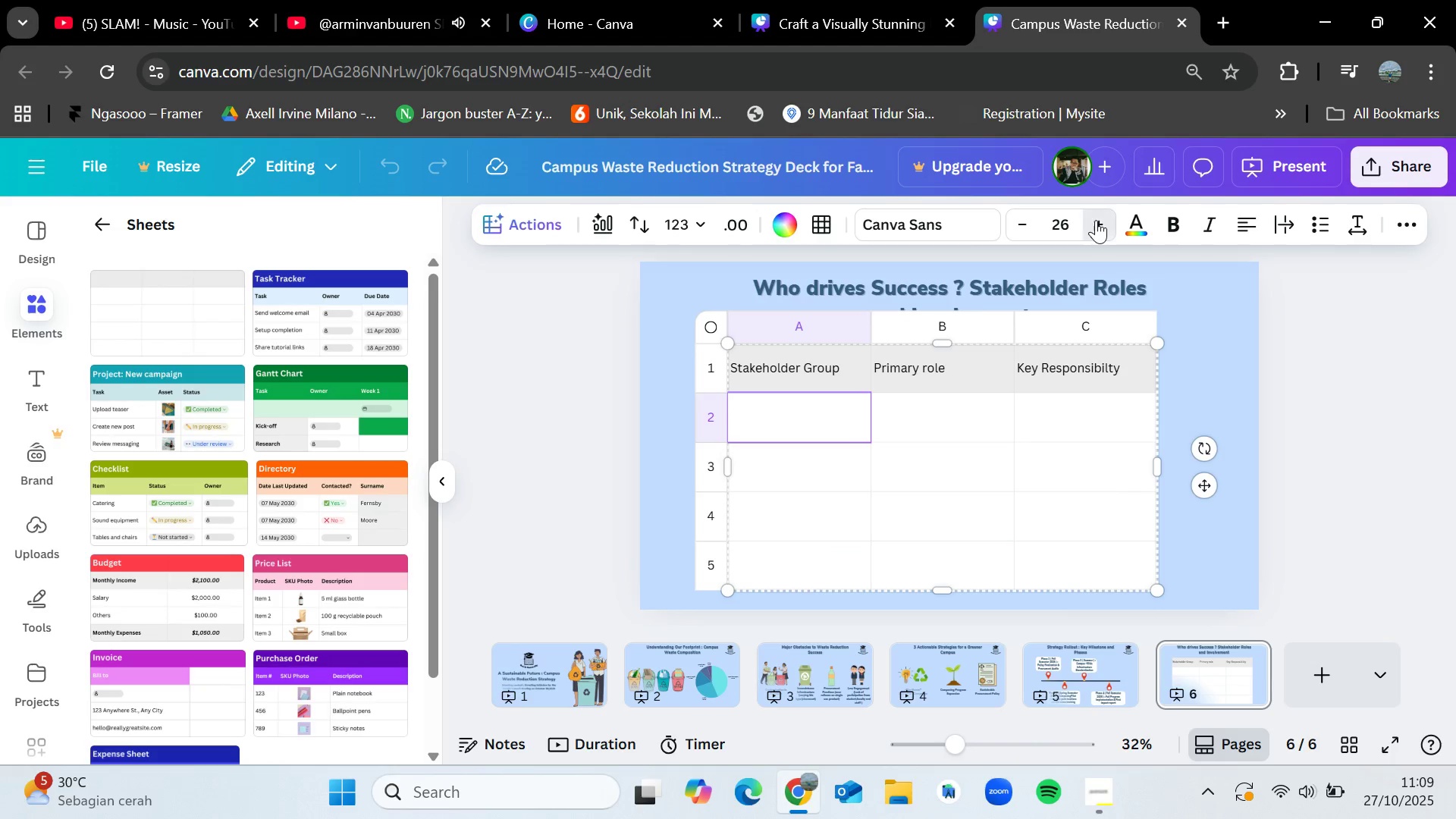 
triple_click([1096, 220])
 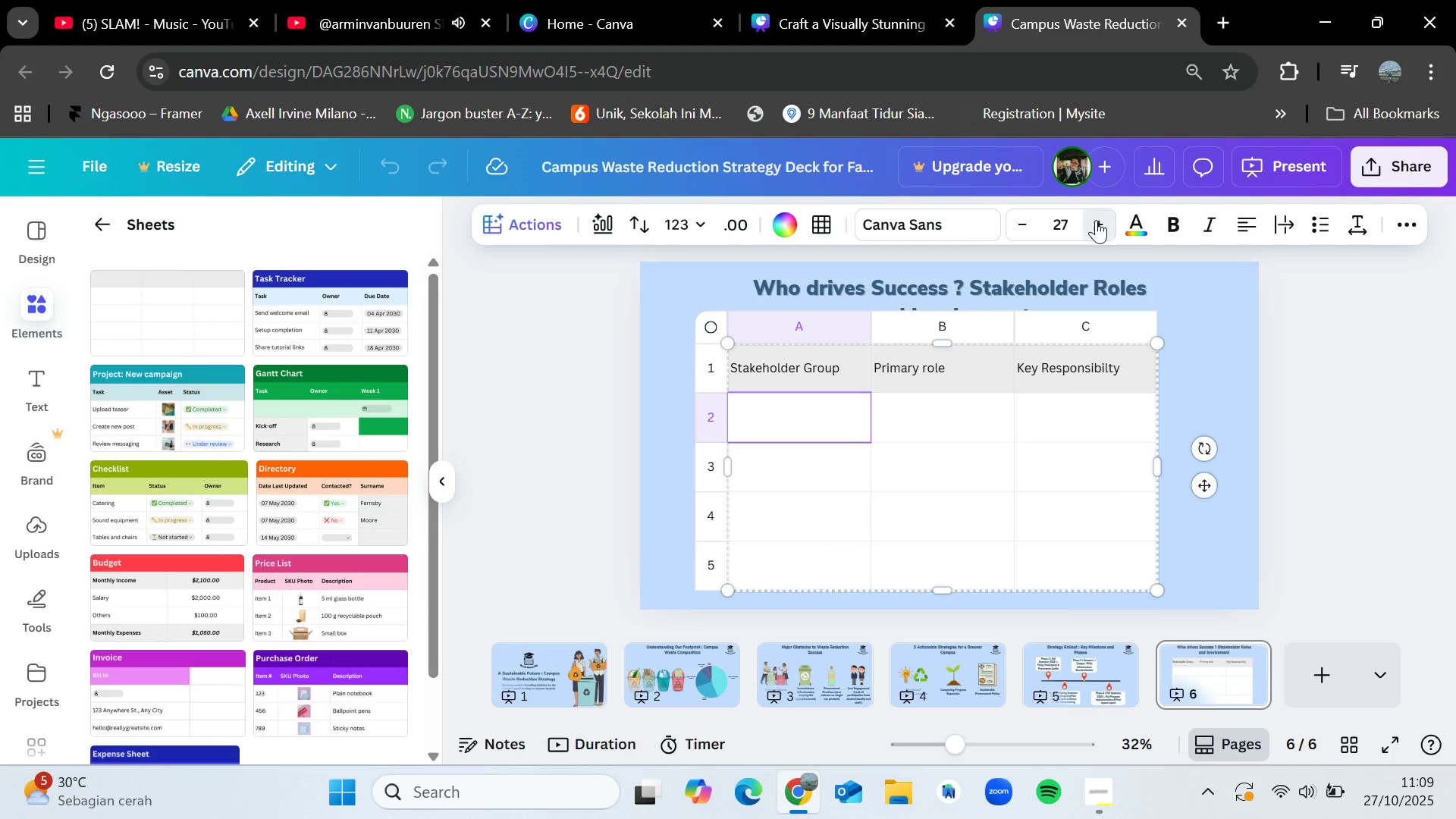 
triple_click([1096, 220])
 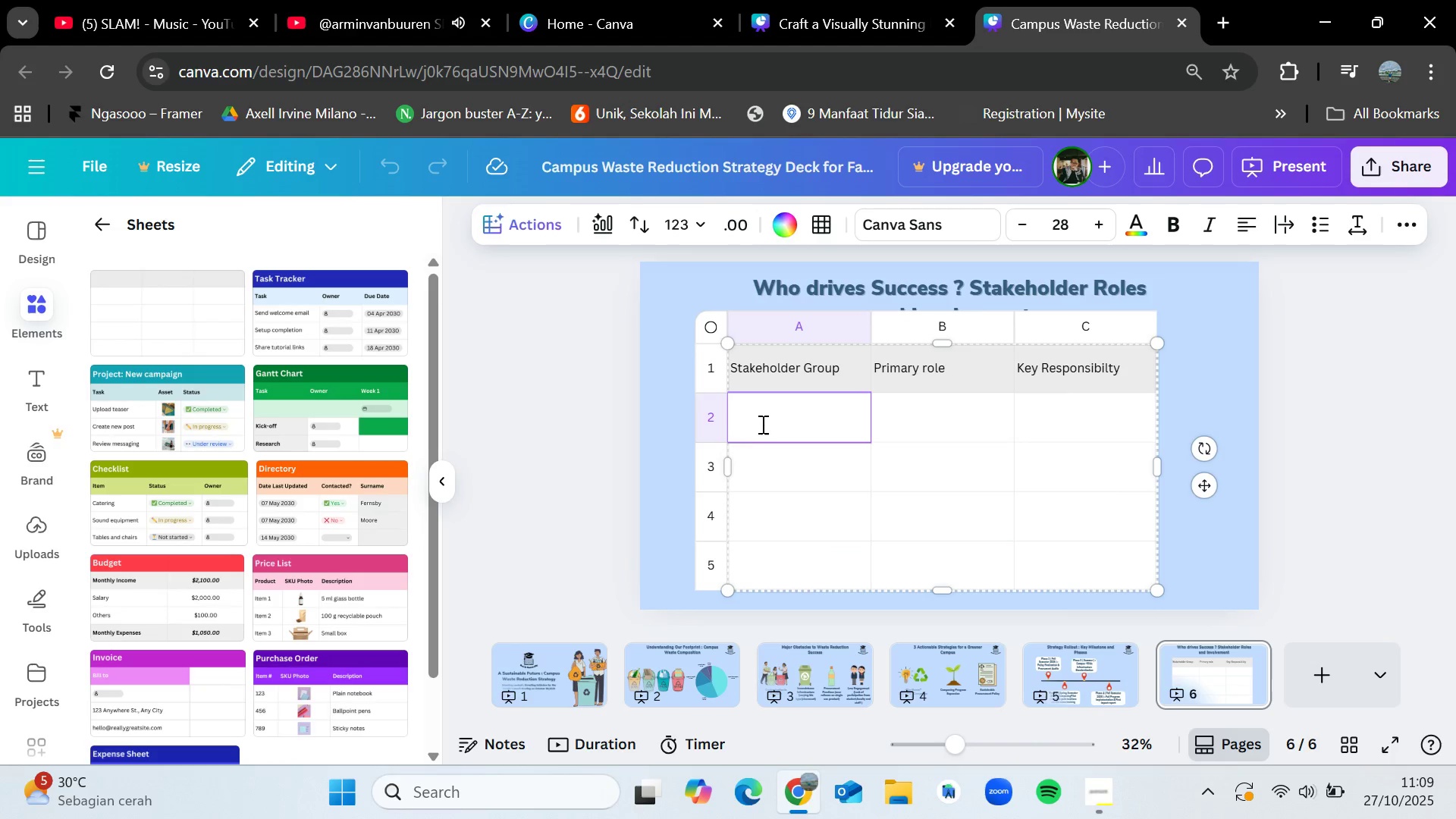 
left_click([762, 422])
 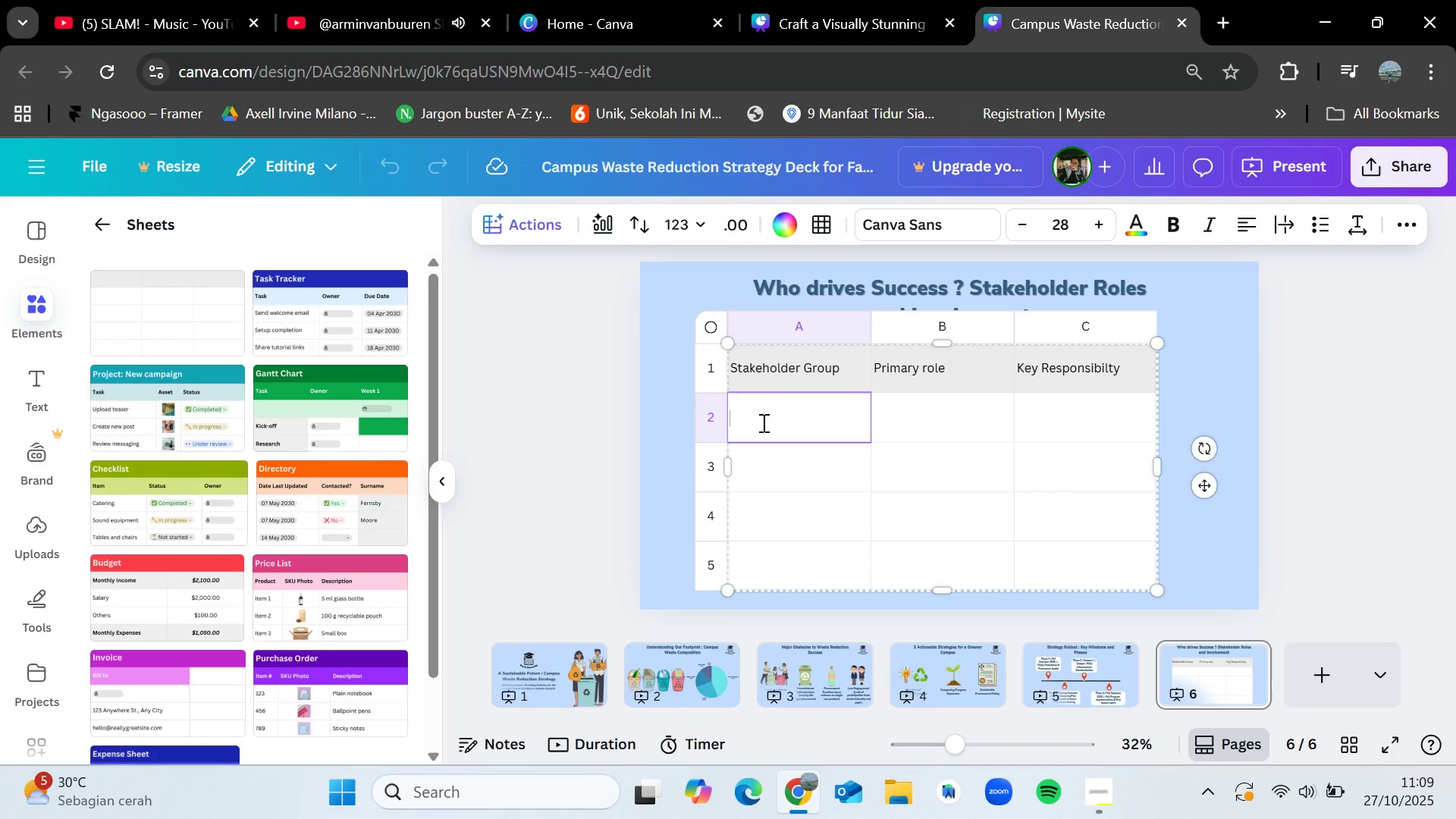 
type(Sut)
key(Backspace)
type(stainability Office)
 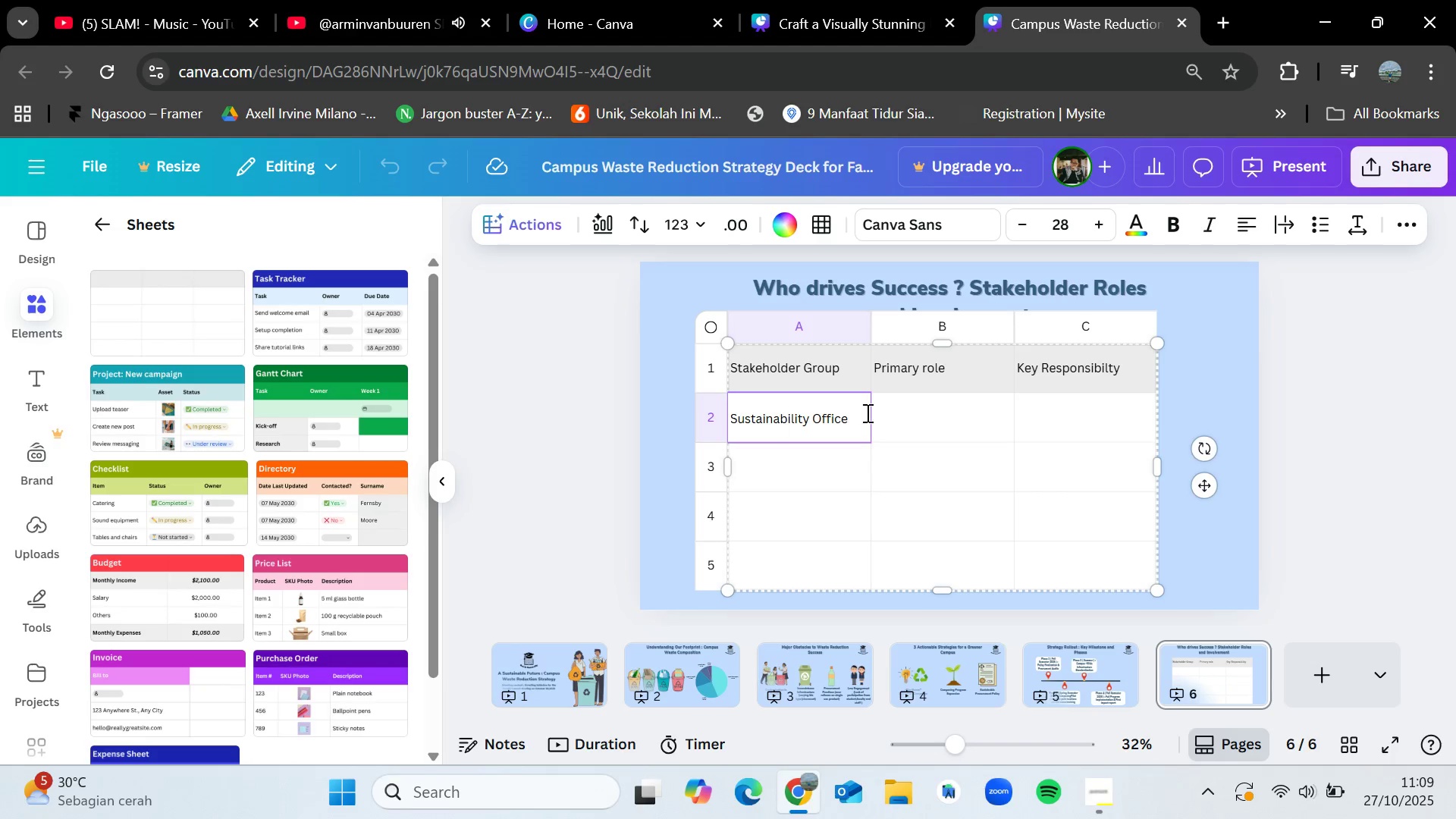 
left_click([924, 406])
 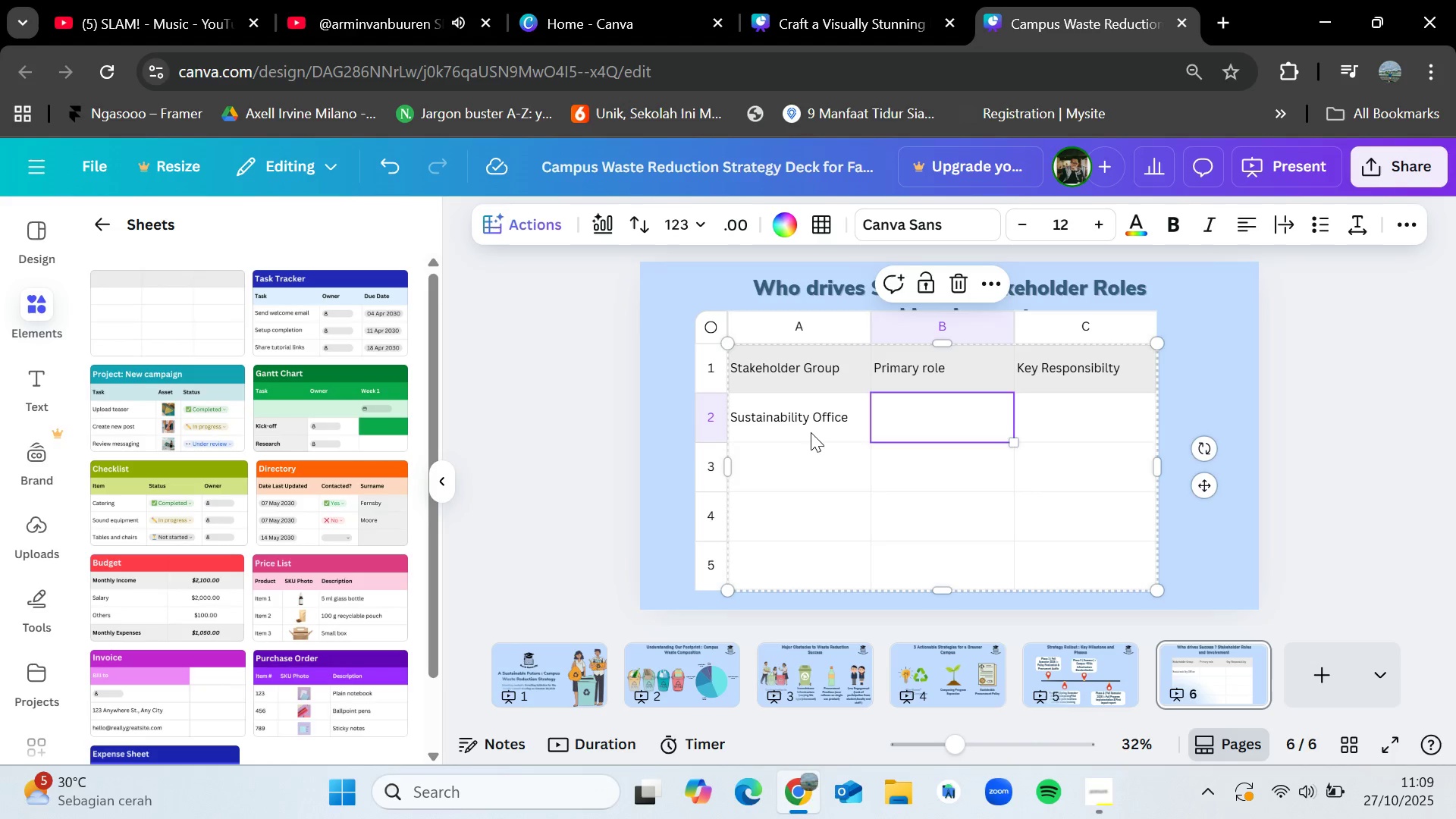 
left_click([813, 426])
 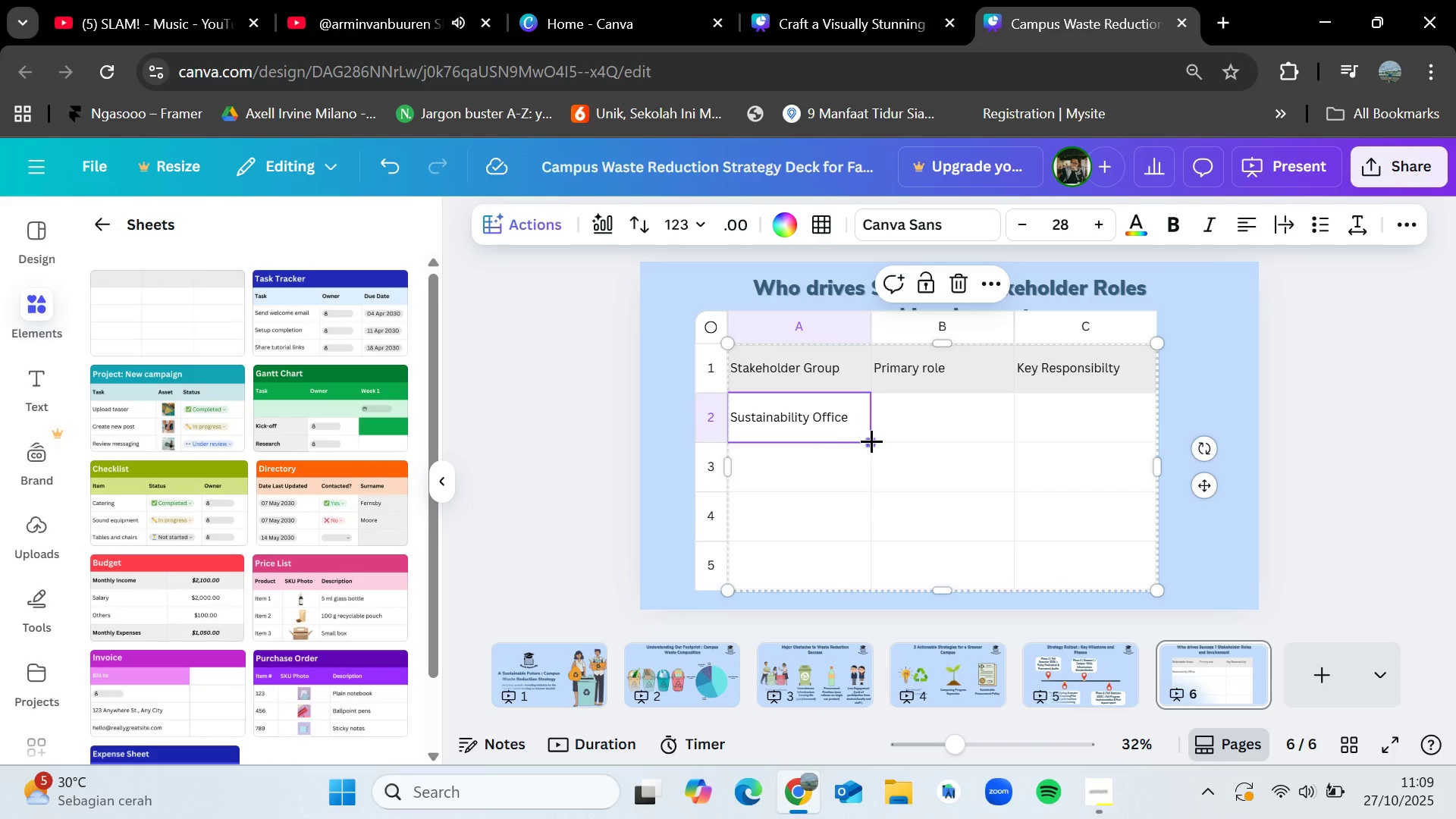 
left_click_drag(start_coordinate=[871, 441], to_coordinate=[875, 563])
 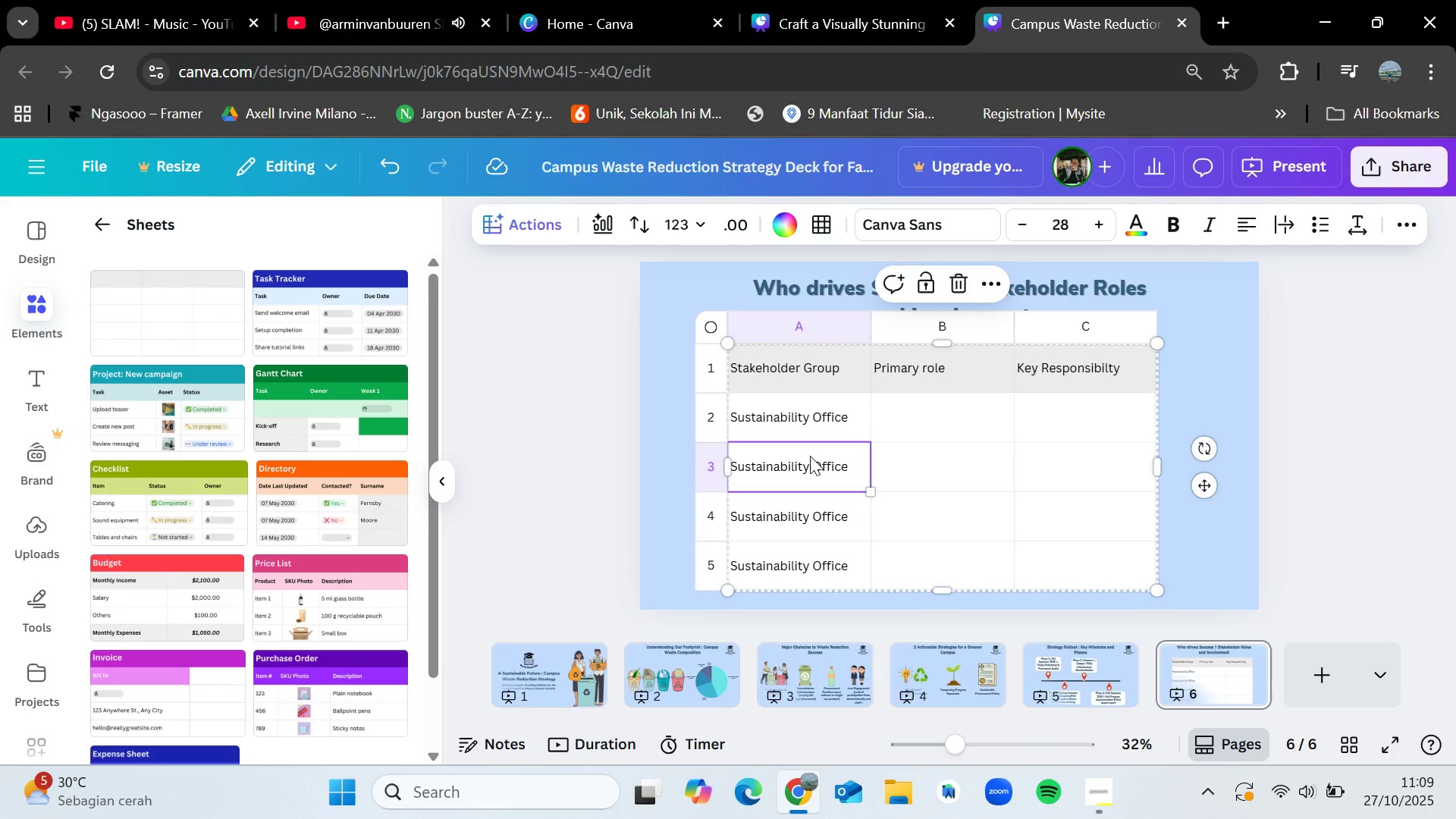 
double_click([810, 456])
 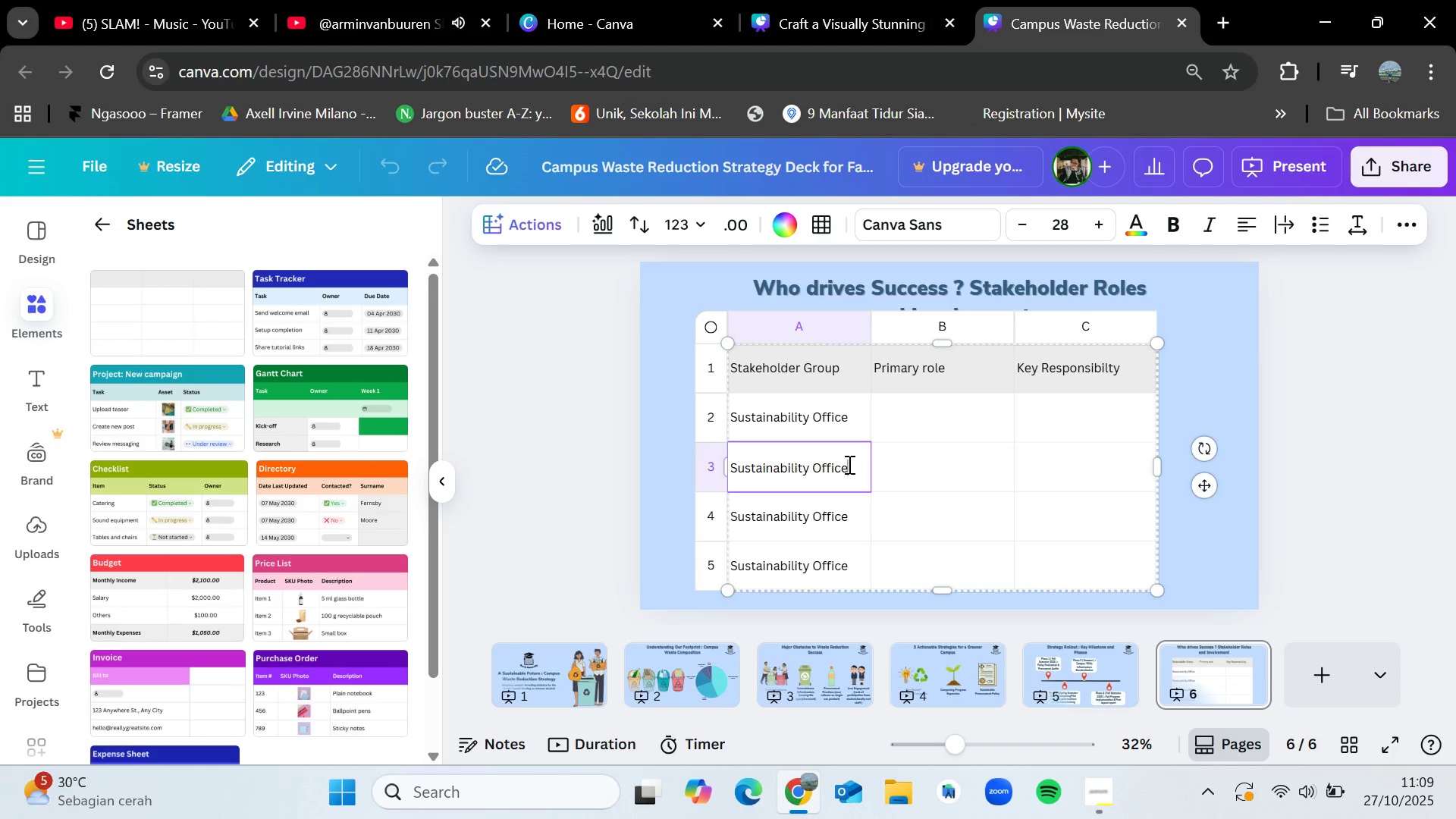 
left_click_drag(start_coordinate=[857, 466], to_coordinate=[745, 466])
 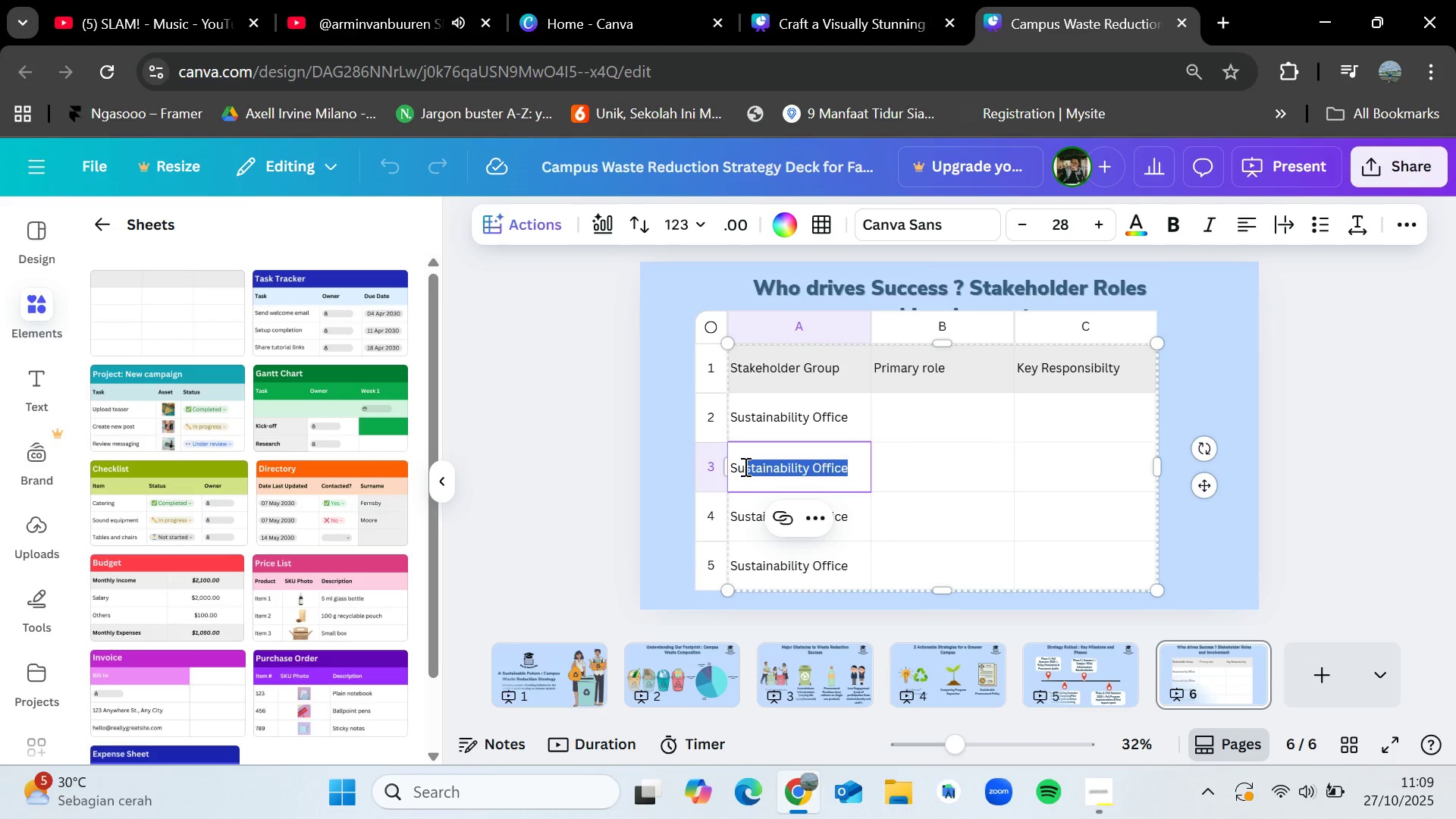 
key(Backspace)
key(Backspace)
key(Backspace)
type(Faculty Office)
 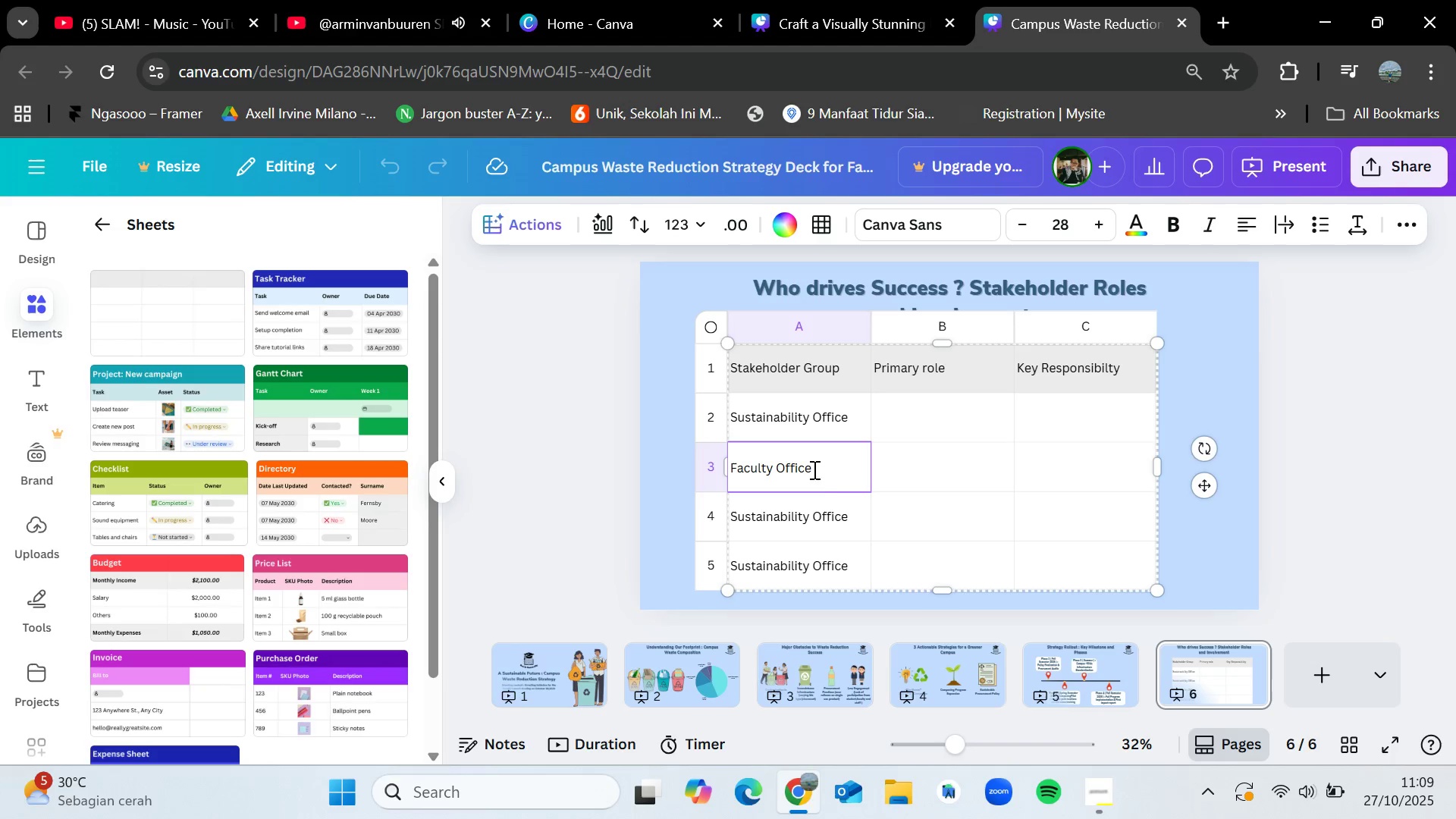 
double_click([833, 518])
 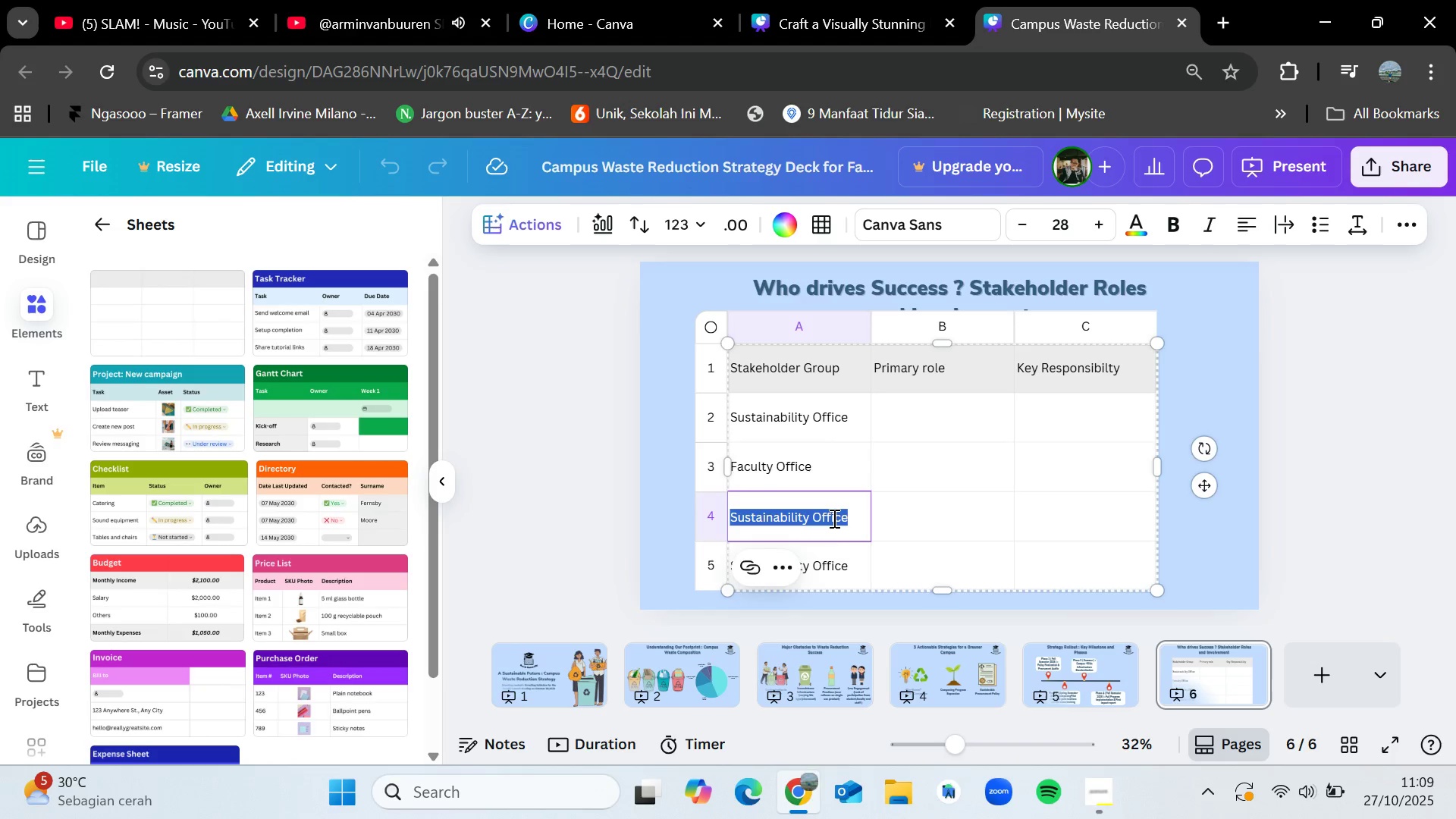 
triple_click([833, 518])
 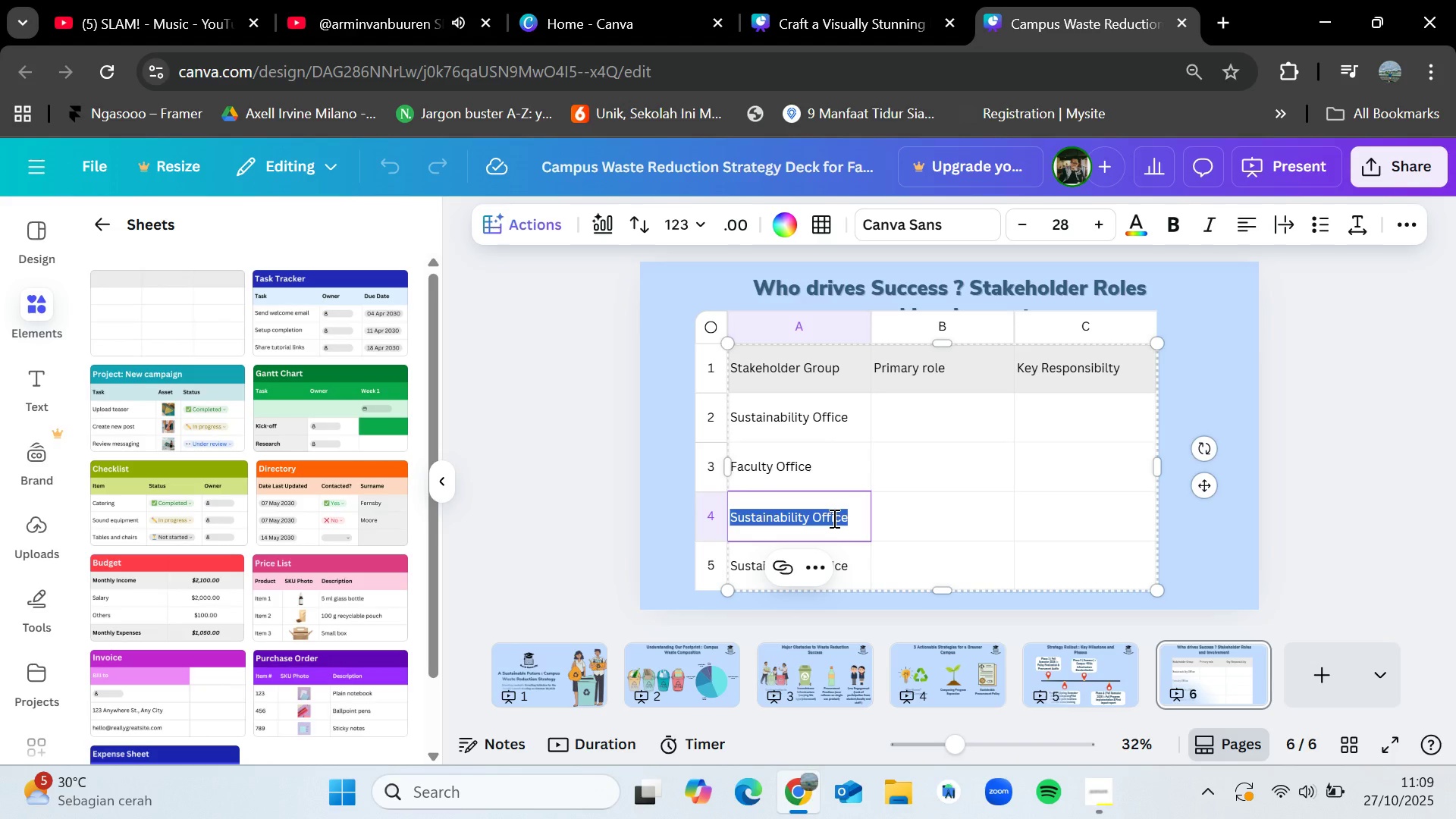 
key(Backspace)
type(Facilities/Operations)
 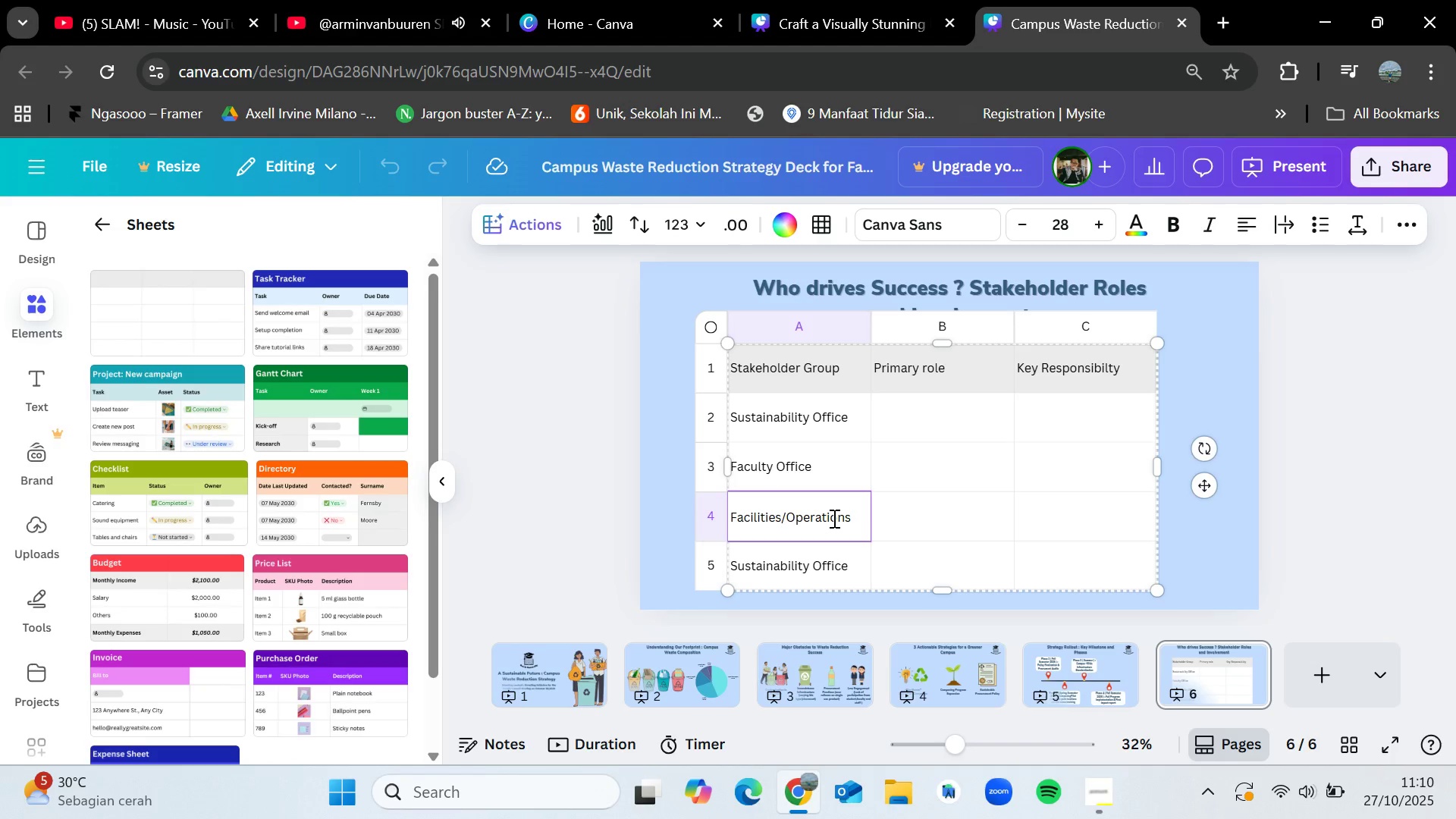 
scroll: coordinate [849, 519], scroll_direction: down, amount: 1.0
 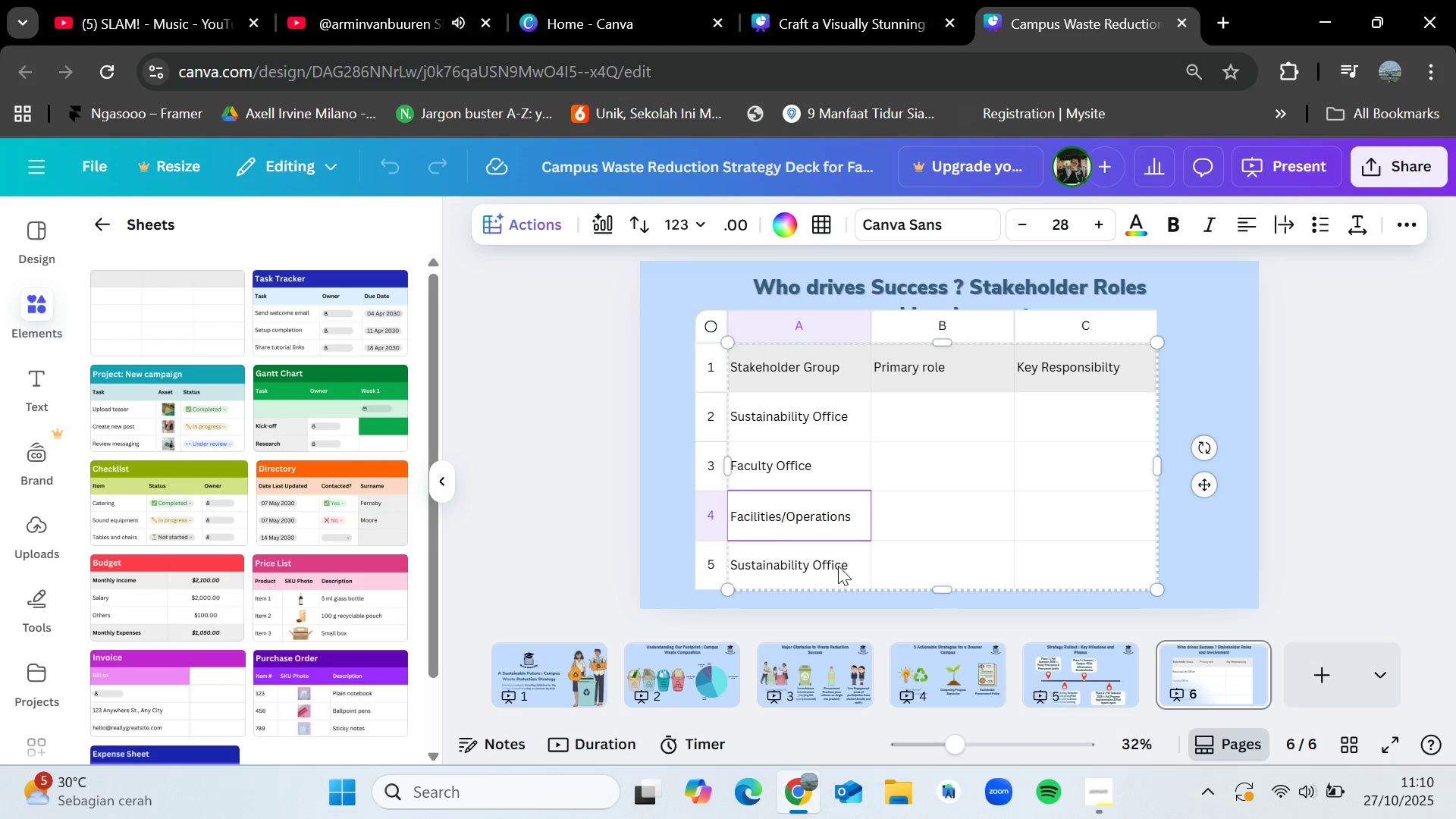 
double_click([838, 566])
 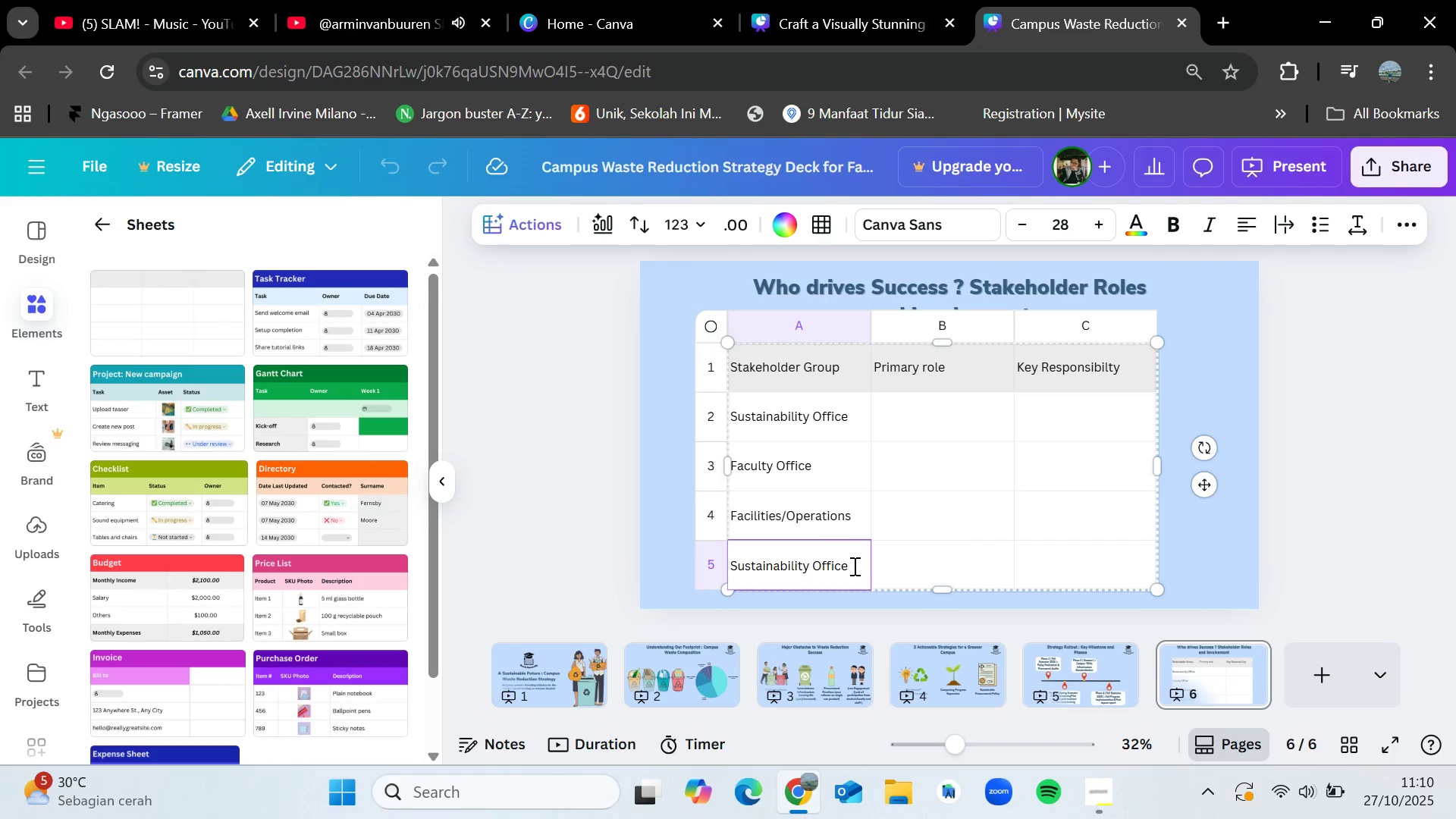 
left_click_drag(start_coordinate=[853, 566], to_coordinate=[741, 560])
 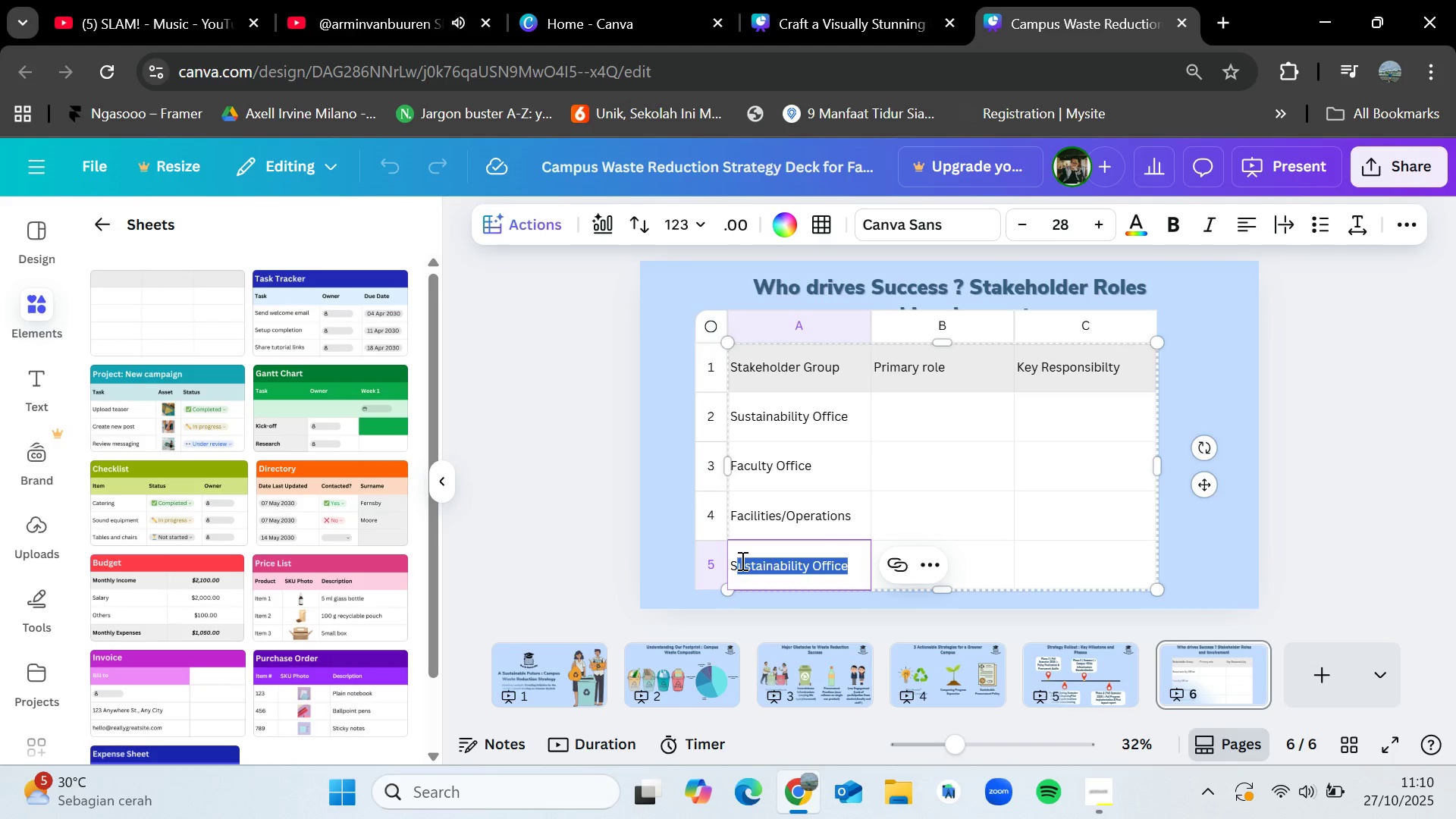 
key(Backspace)
key(Backspace)
type(Procurement Office)
 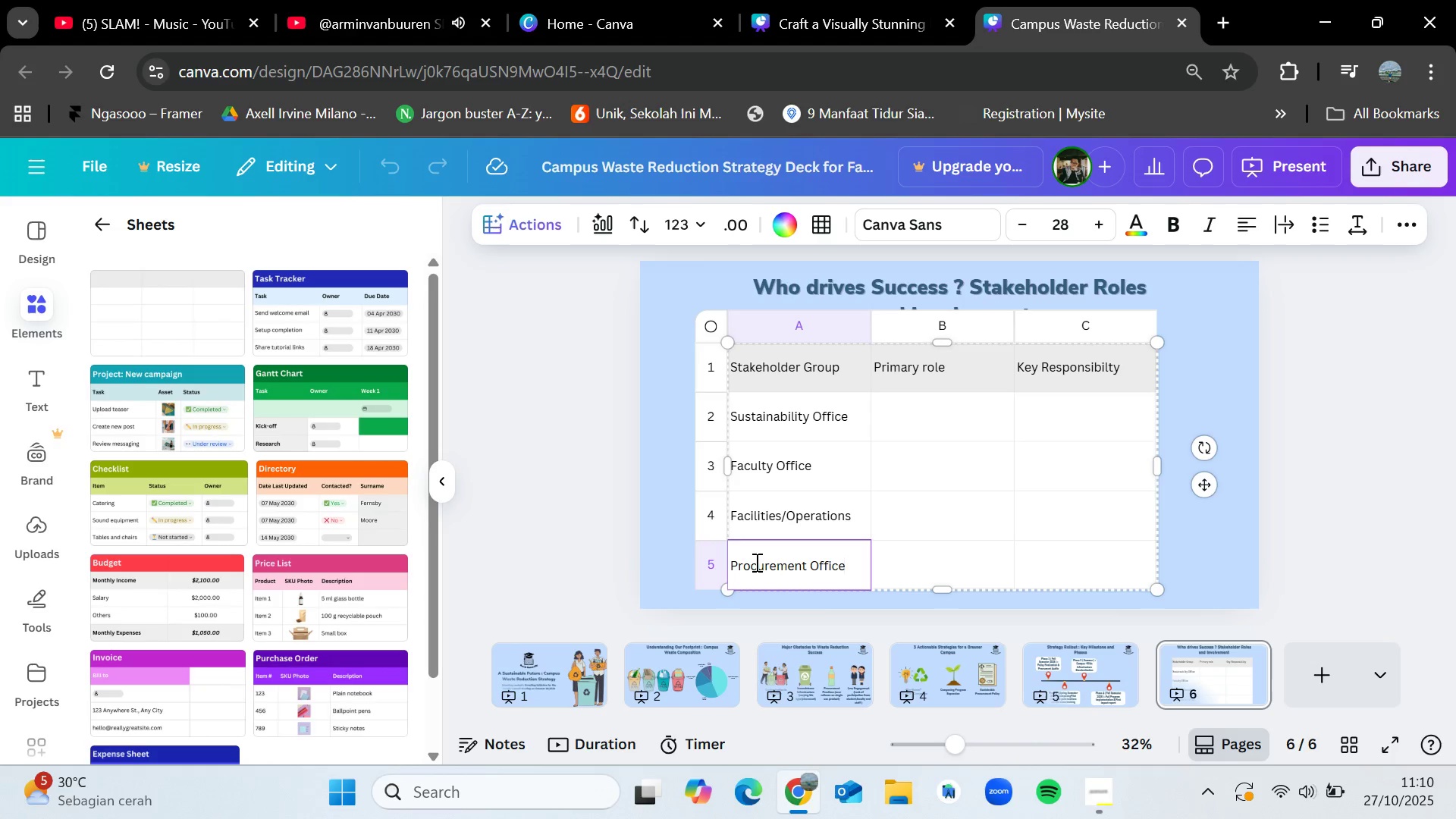 
left_click([940, 551])
 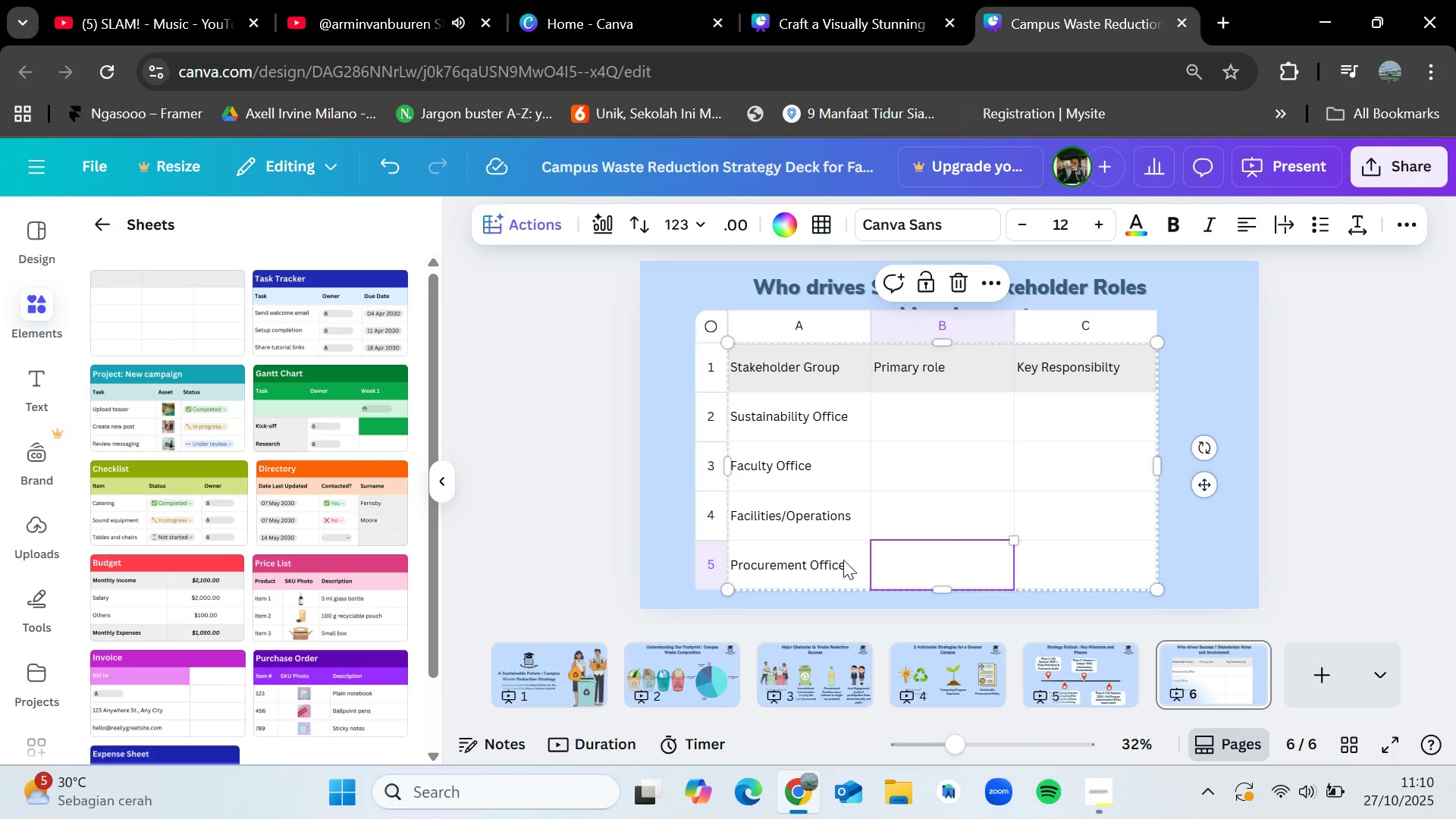 
left_click([843, 560])
 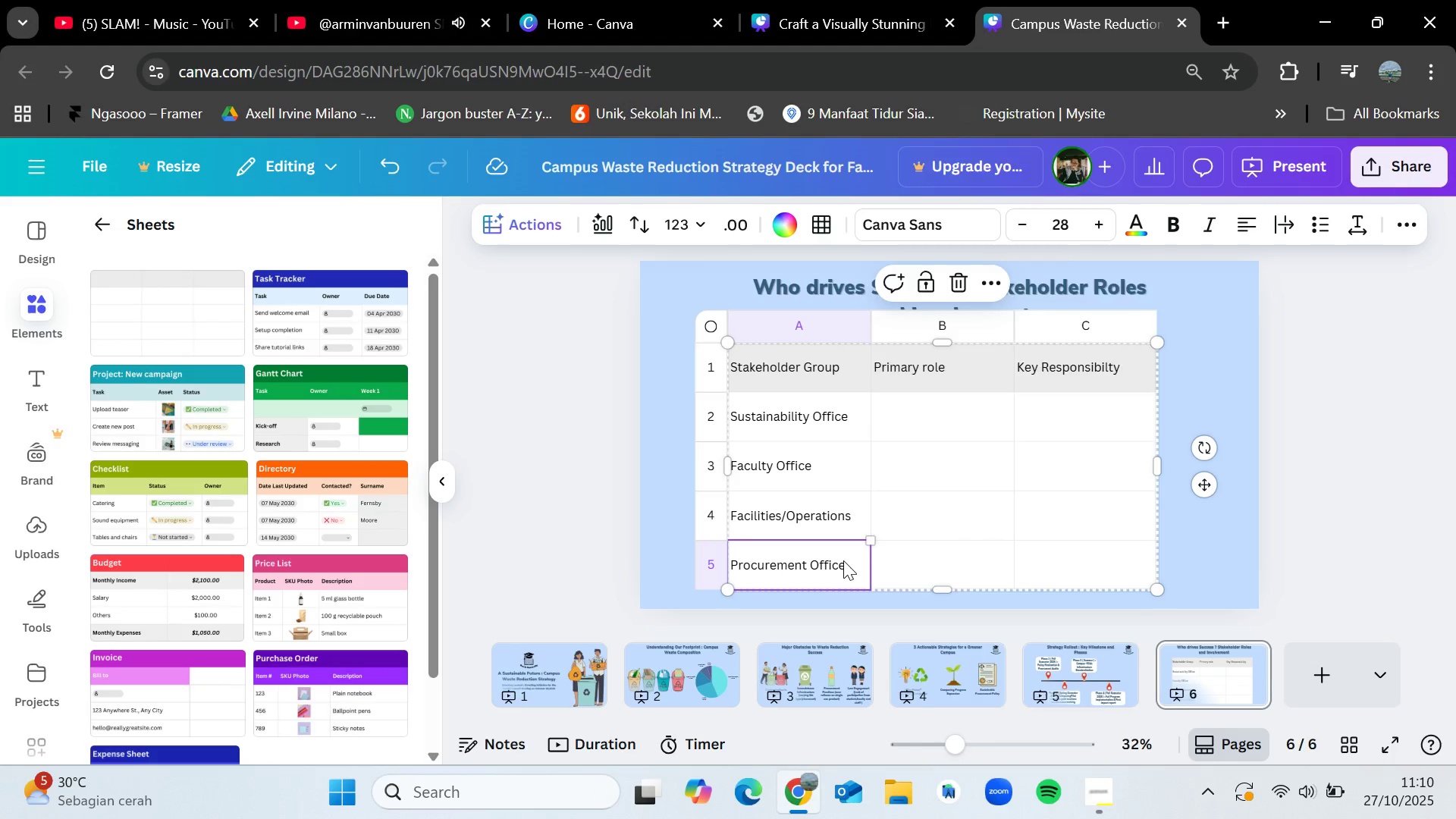 
right_click([843, 560])
 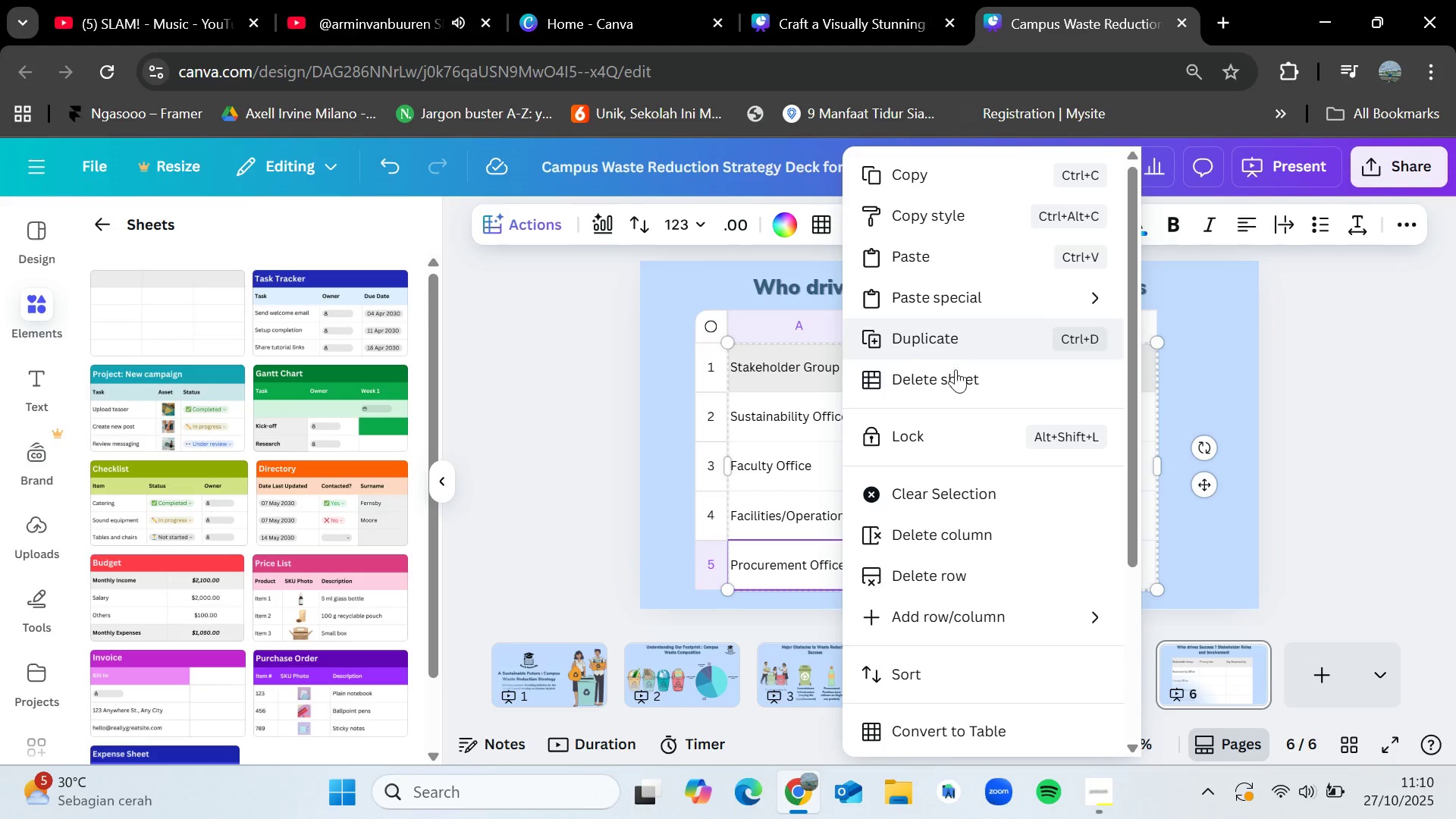 
left_click([999, 612])
 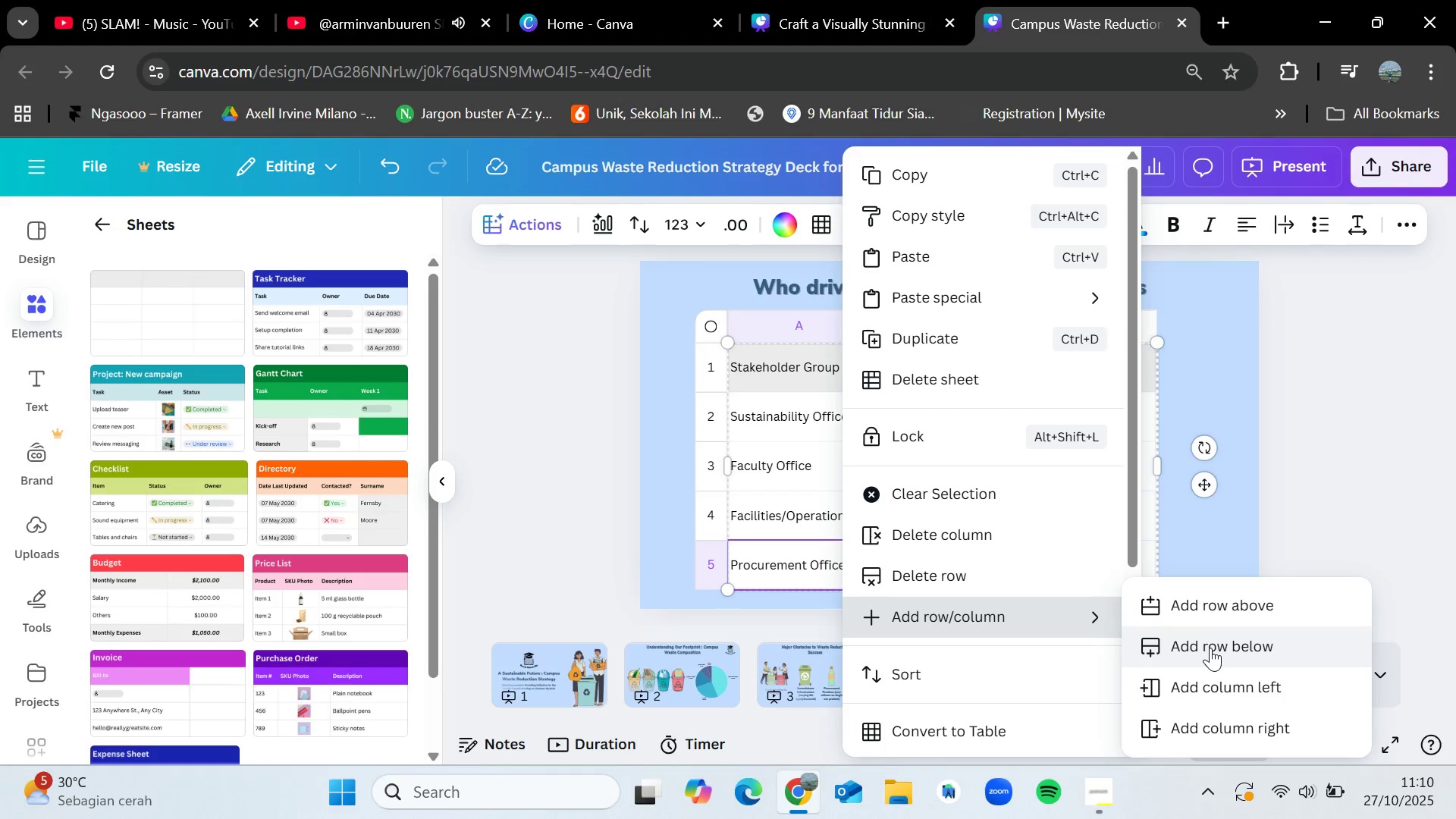 
left_click([1210, 648])
 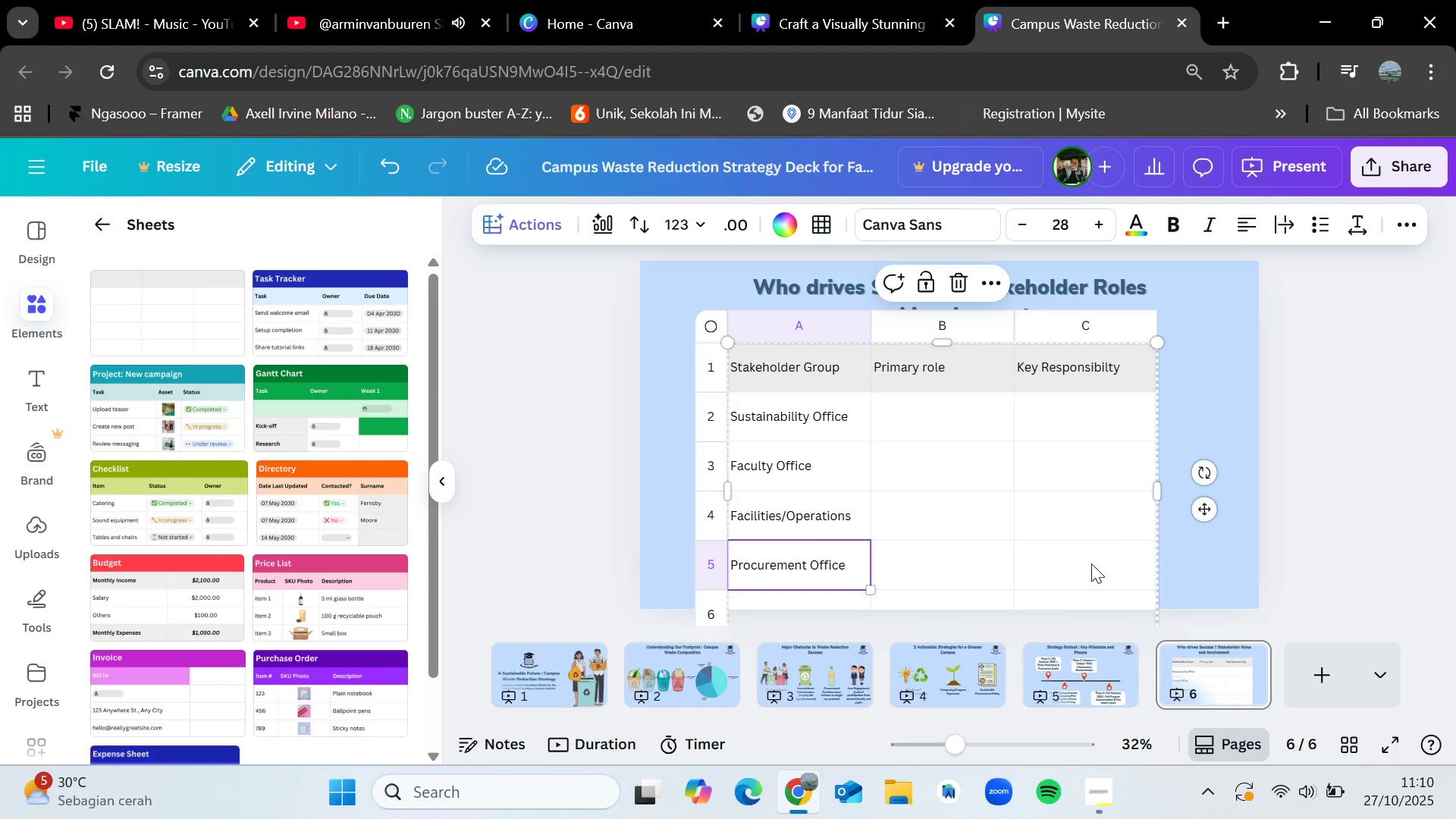 
left_click([1169, 553])
 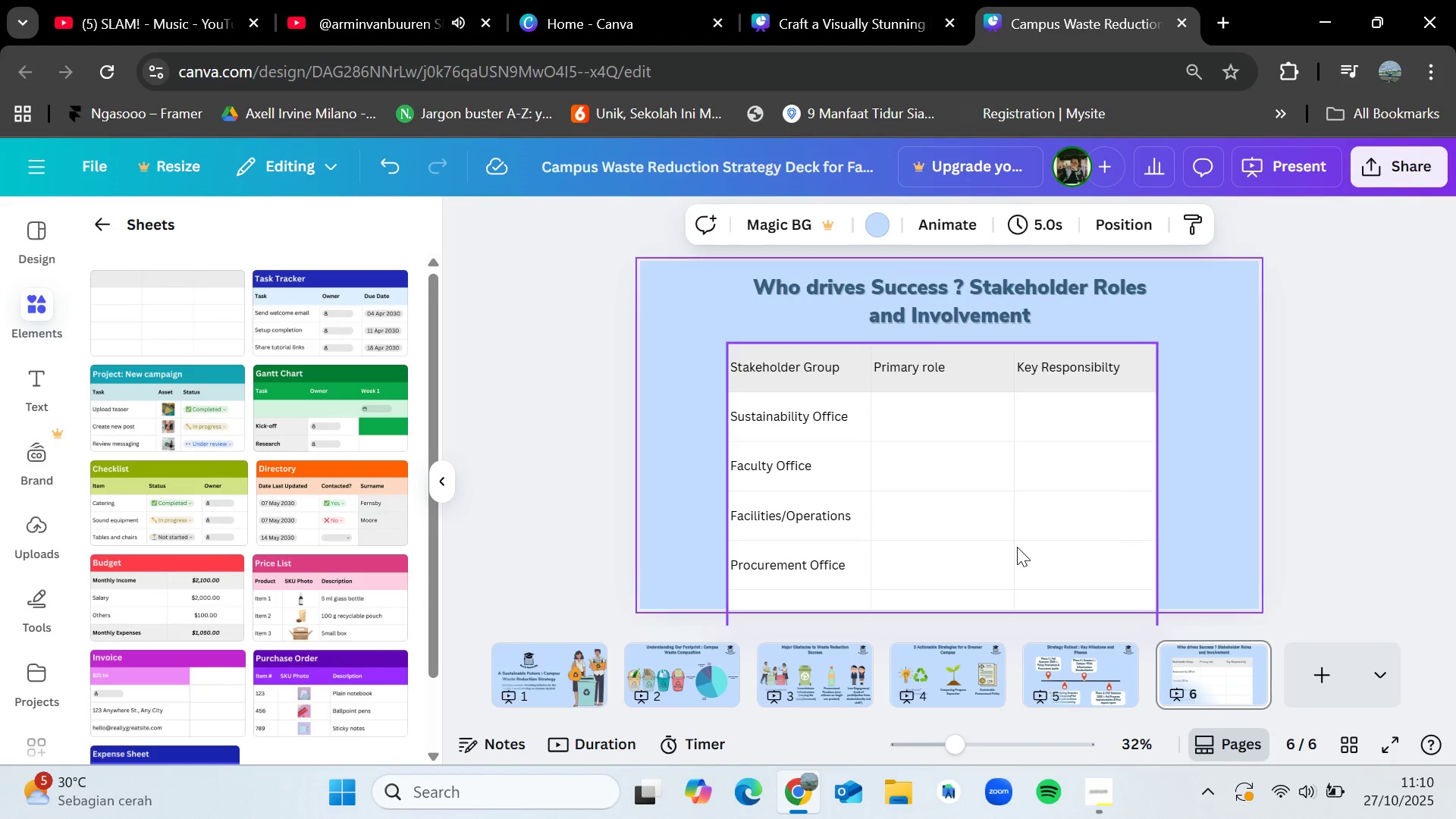 
left_click([1017, 547])
 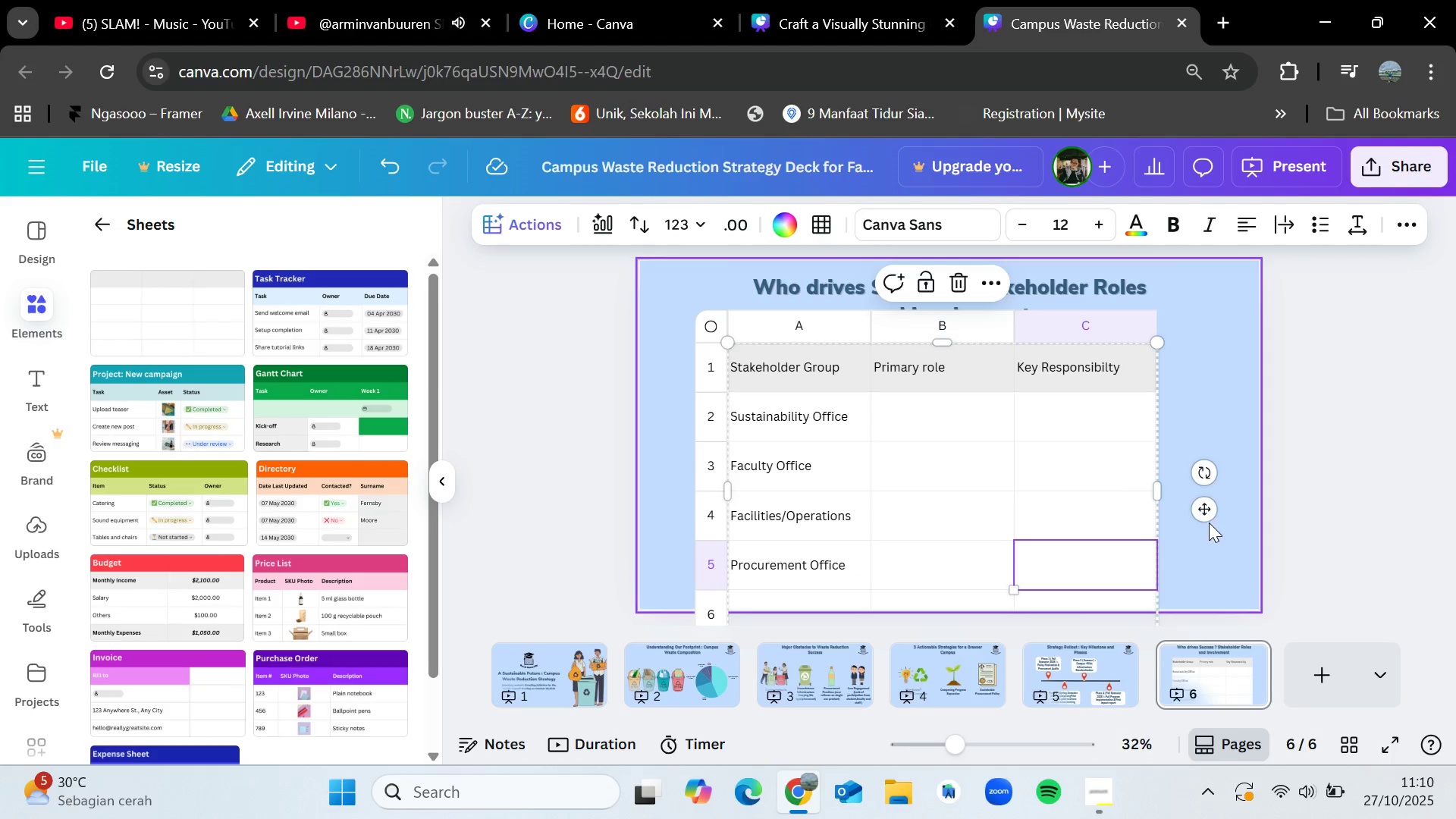 
left_click_drag(start_coordinate=[1208, 507], to_coordinate=[1190, 466])
 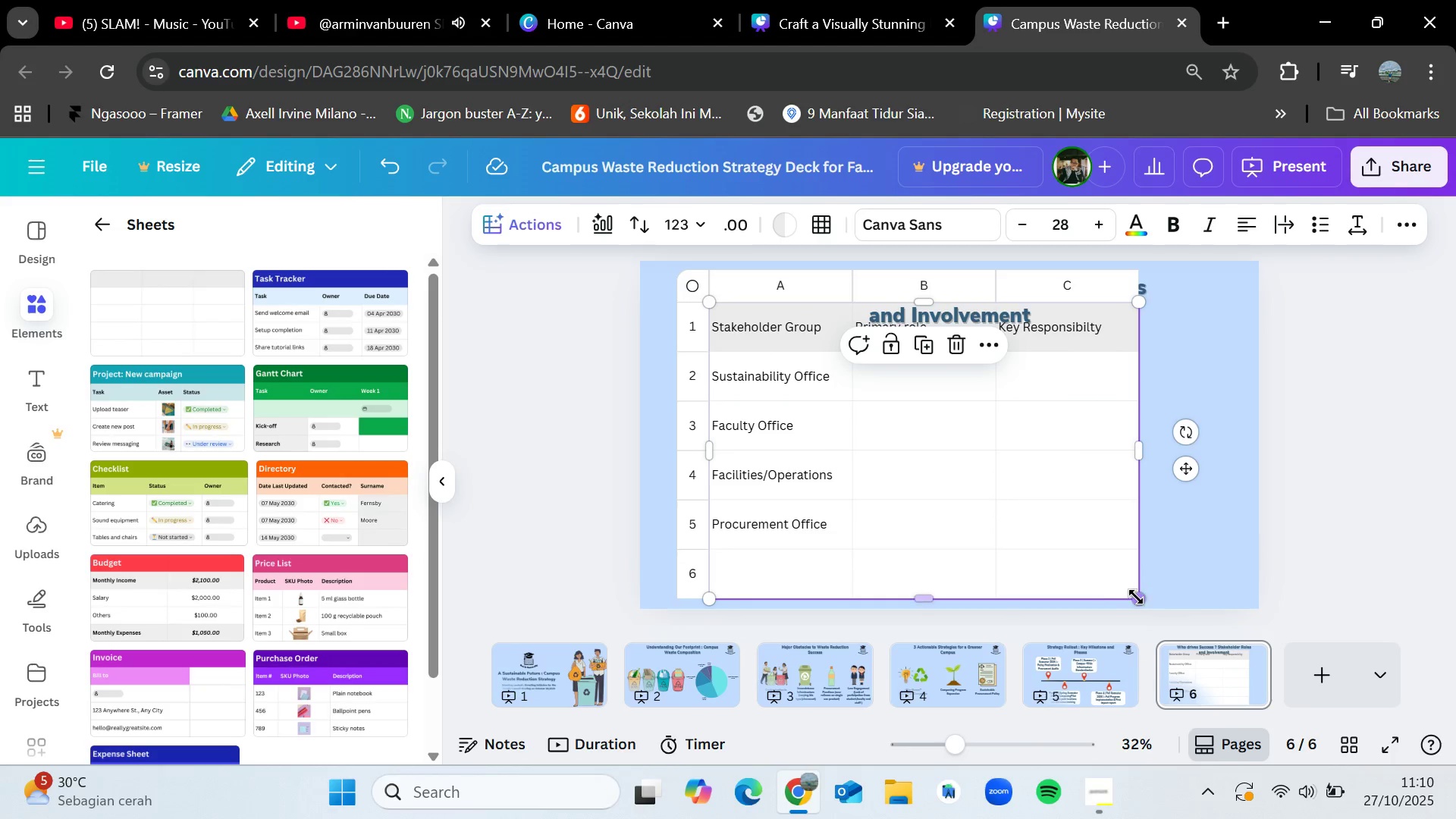 
left_click_drag(start_coordinate=[1136, 597], to_coordinate=[1119, 590])
 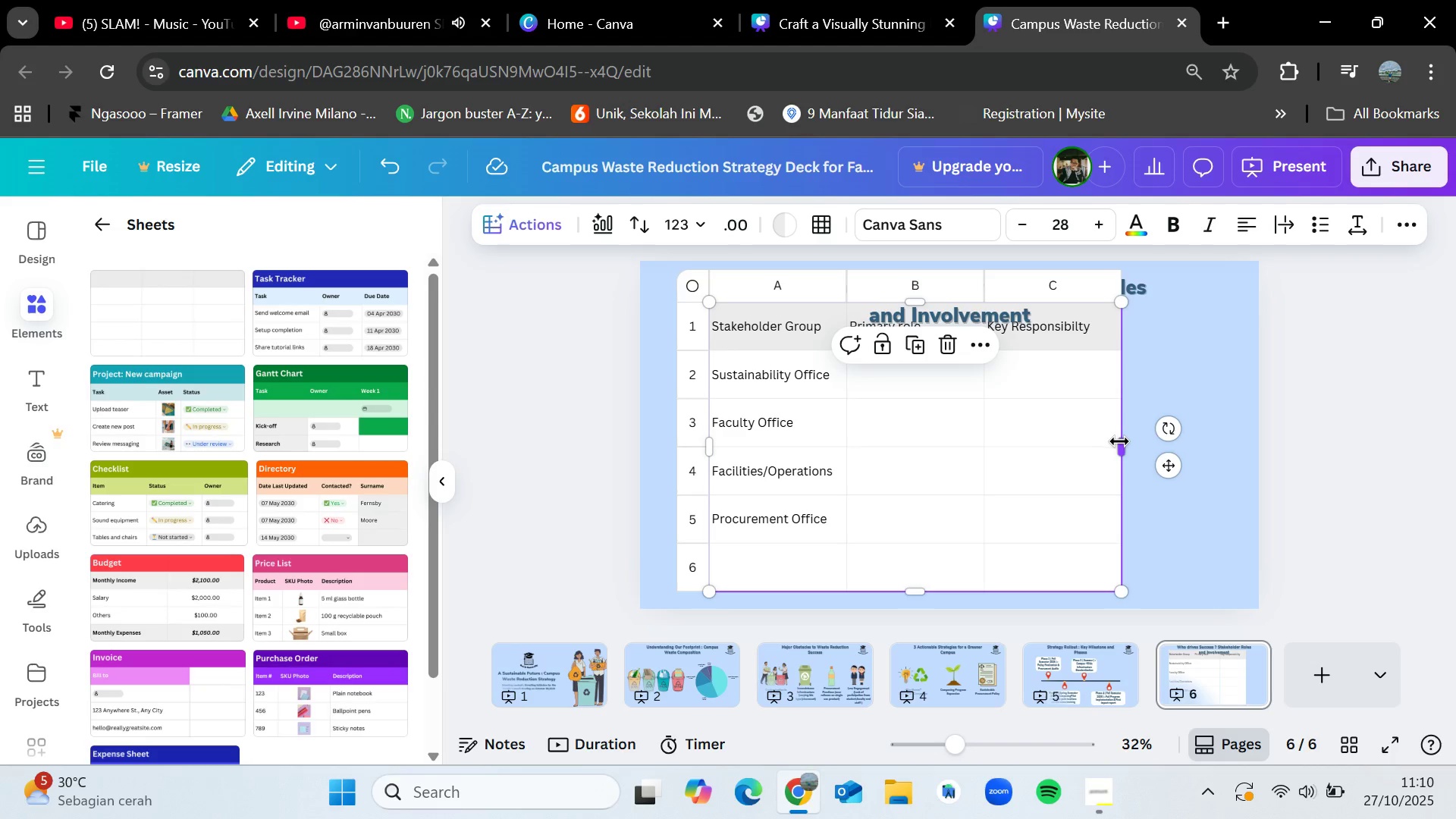 
left_click_drag(start_coordinate=[1121, 441], to_coordinate=[1250, 441])
 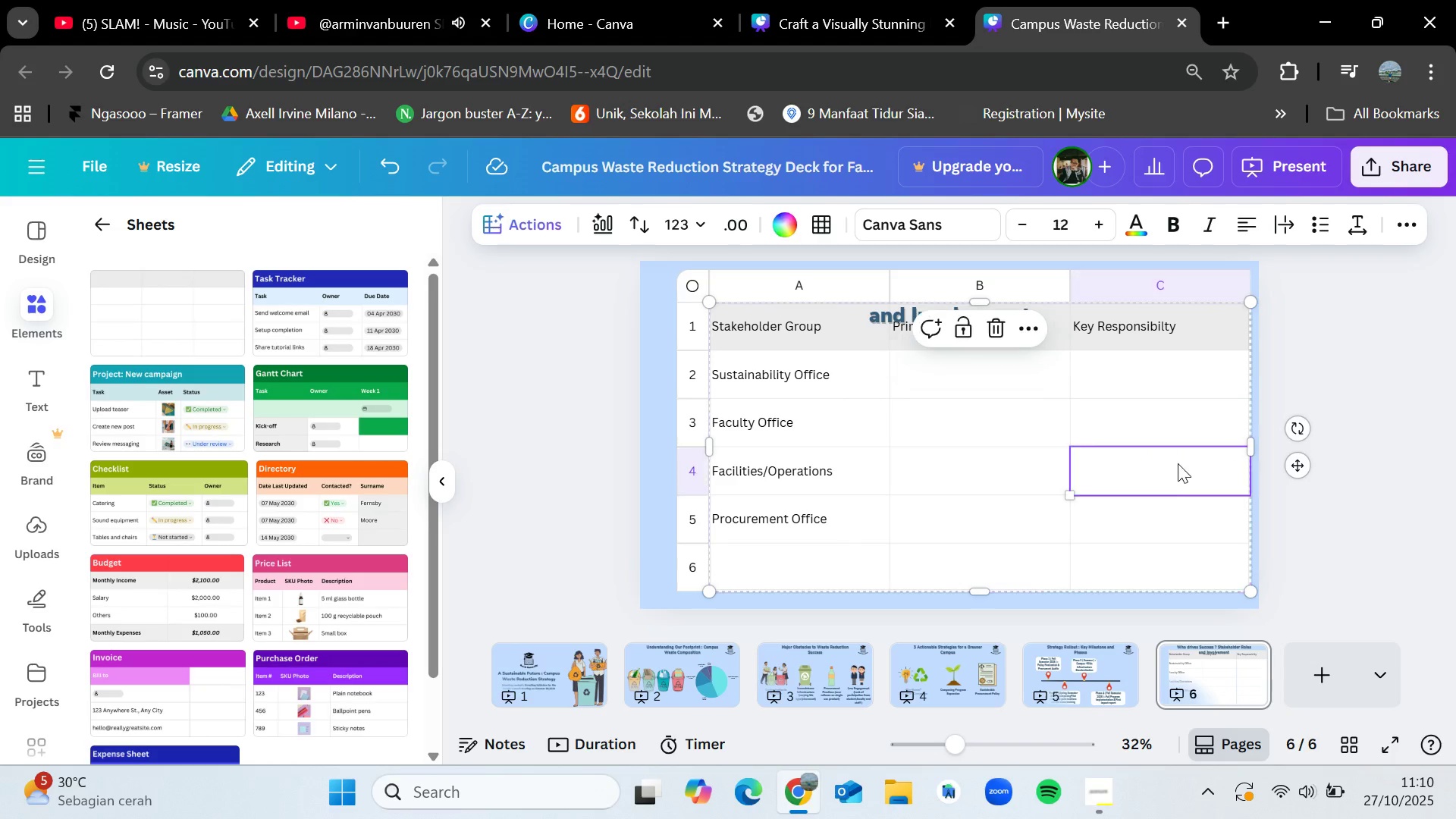 
left_click_drag(start_coordinate=[1197, 453], to_coordinate=[1164, 478])
 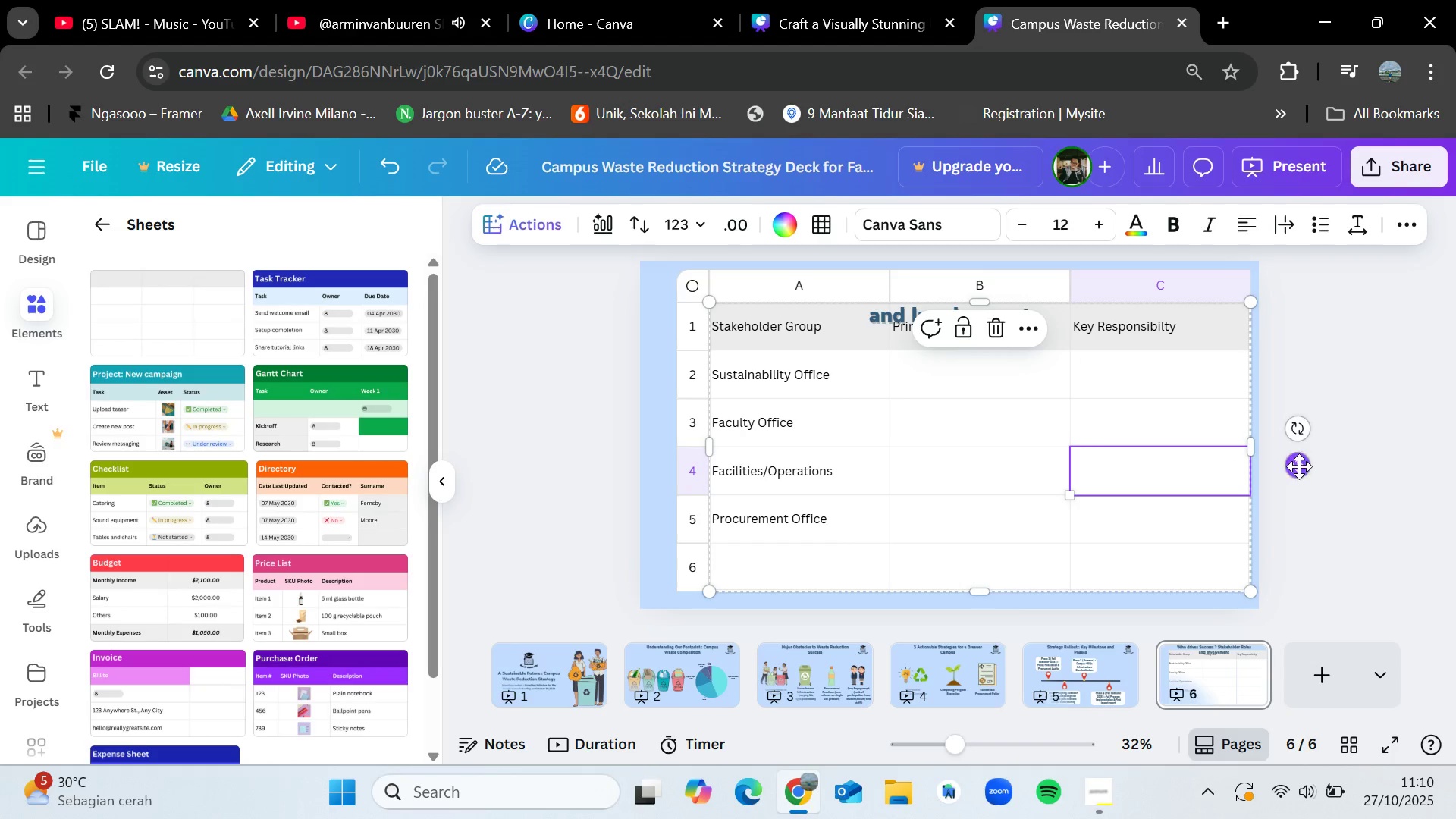 
left_click_drag(start_coordinate=[1299, 466], to_coordinate=[1278, 489])
 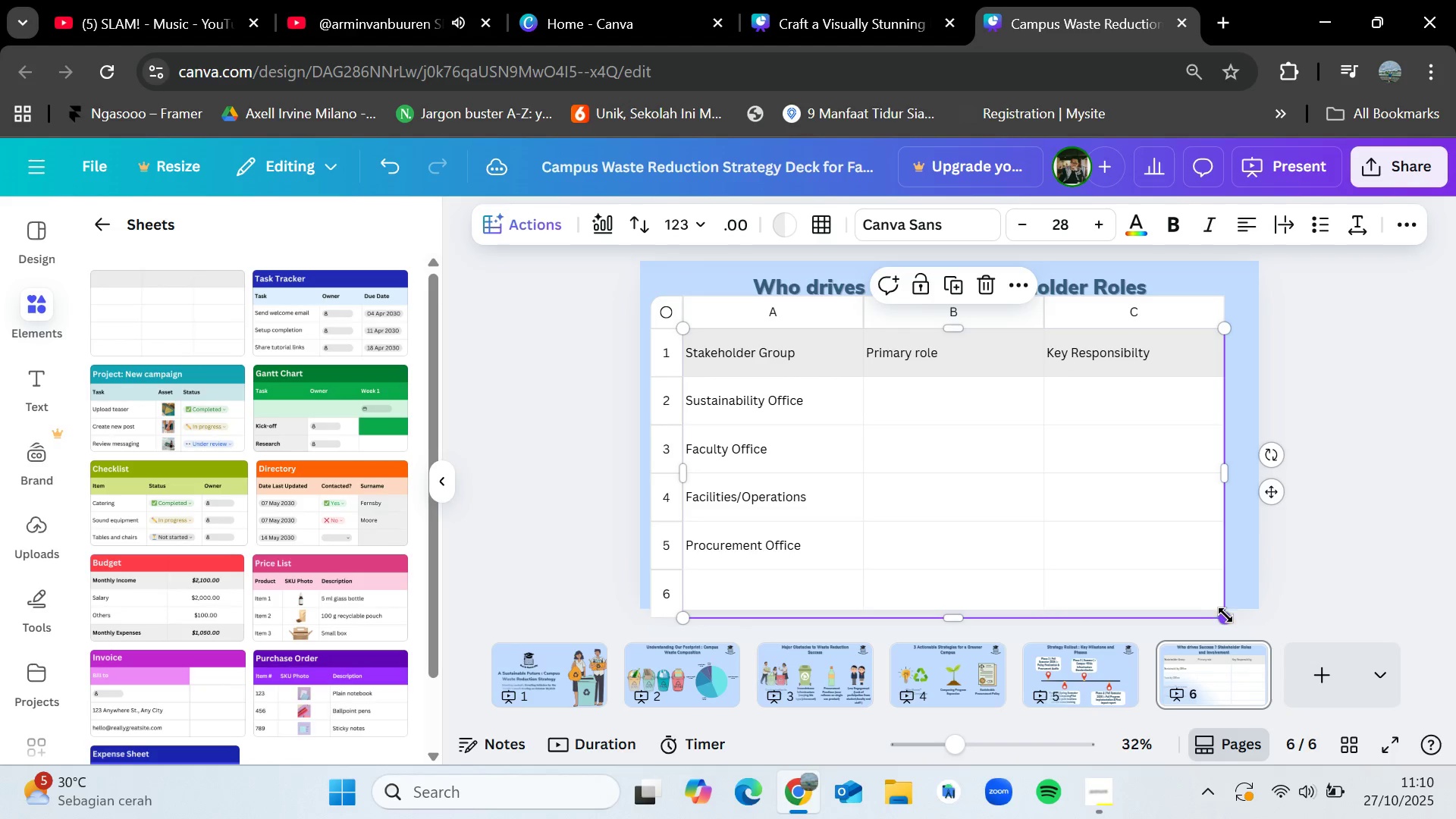 
left_click_drag(start_coordinate=[1225, 616], to_coordinate=[1238, 588])
 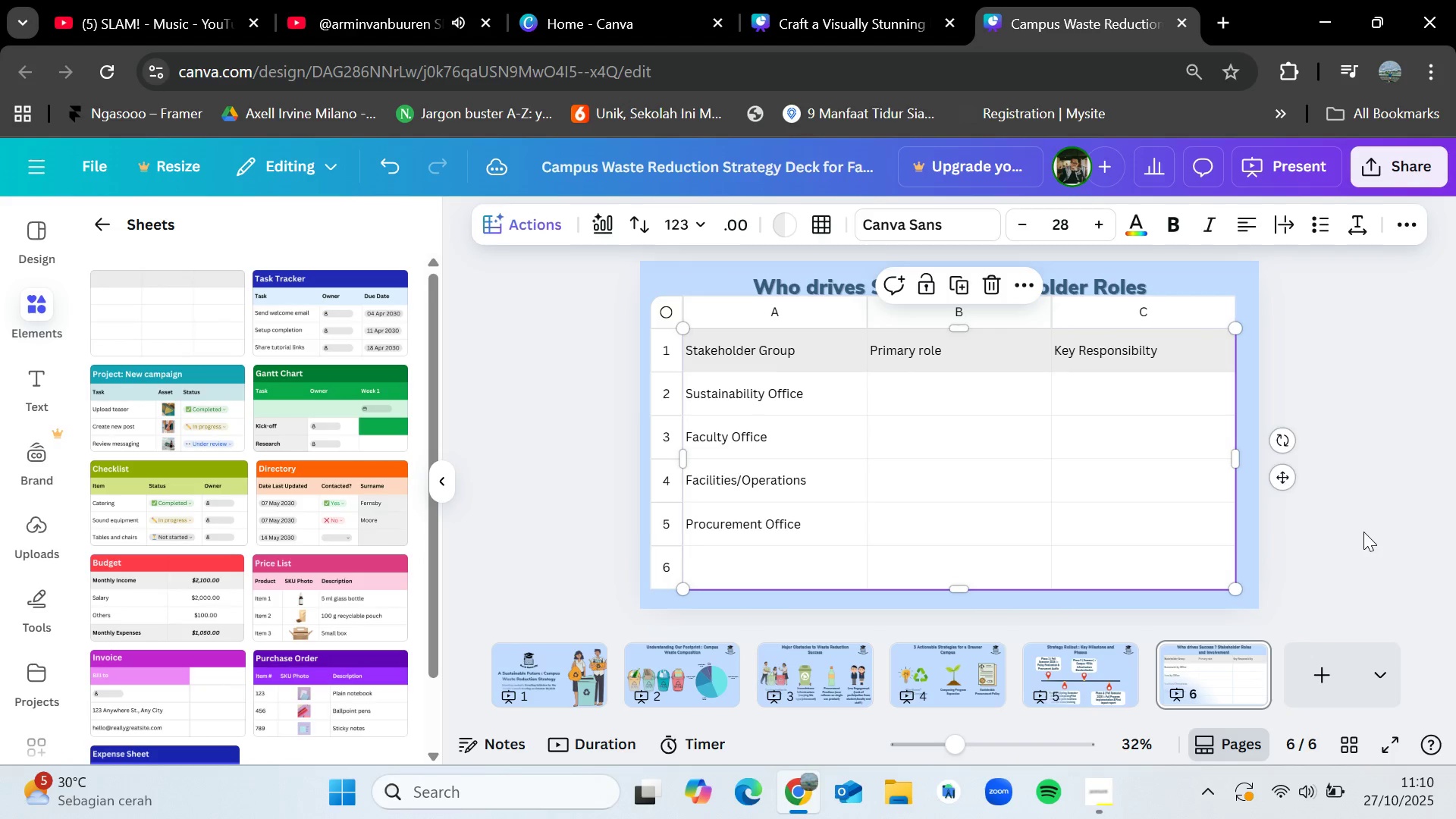 
left_click([1363, 532])
 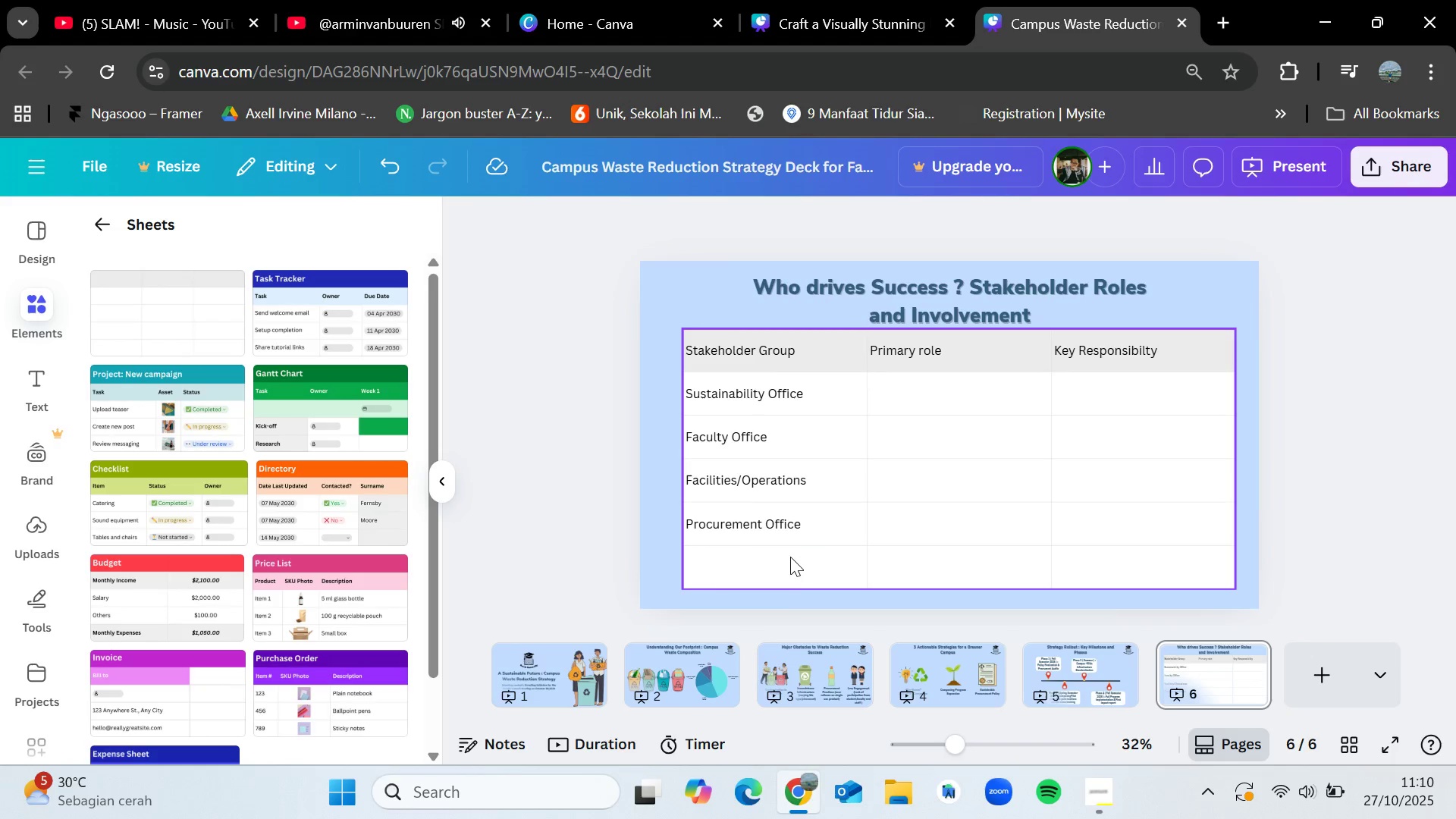 
double_click([789, 558])
 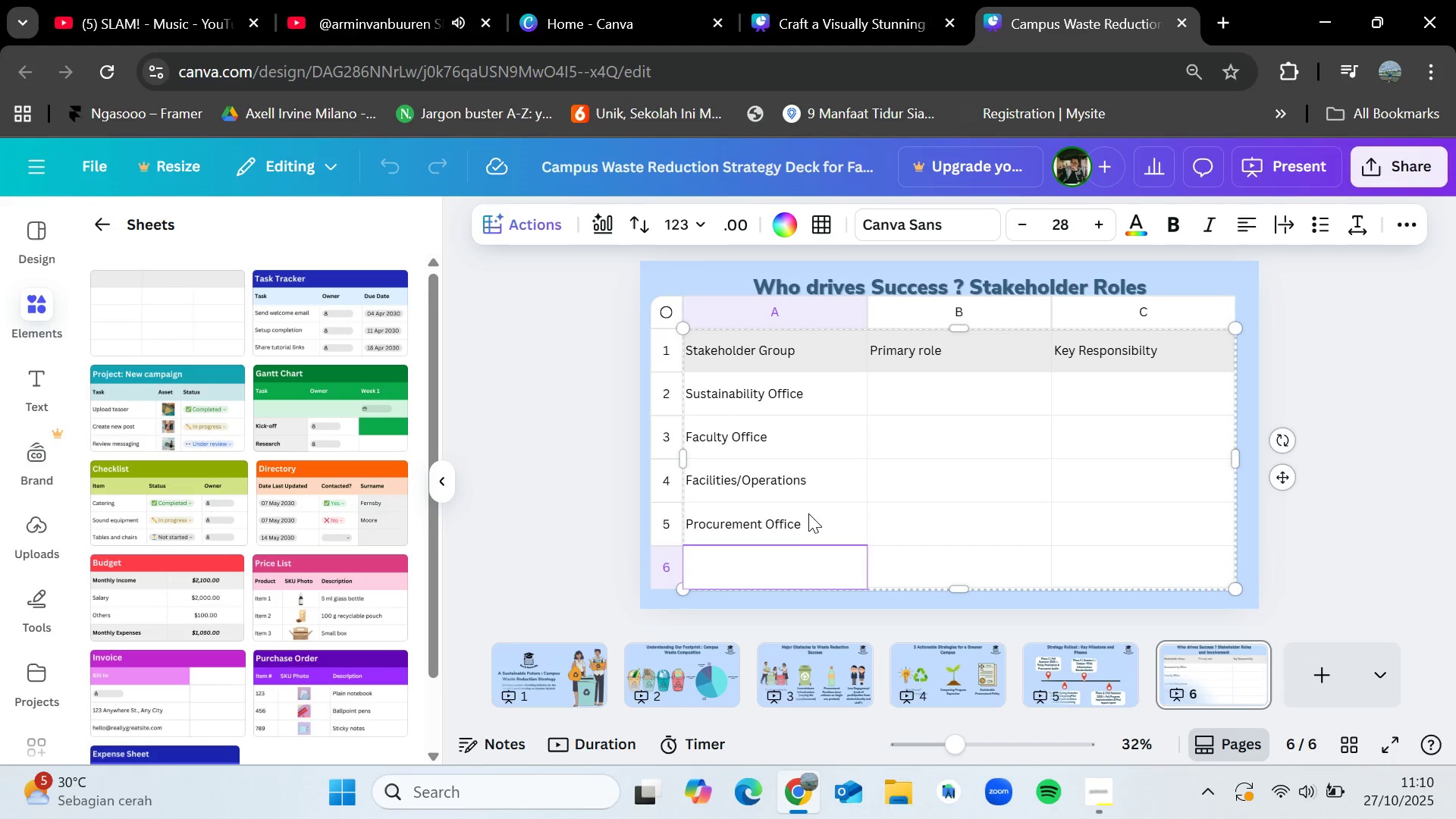 
left_click([808, 513])
 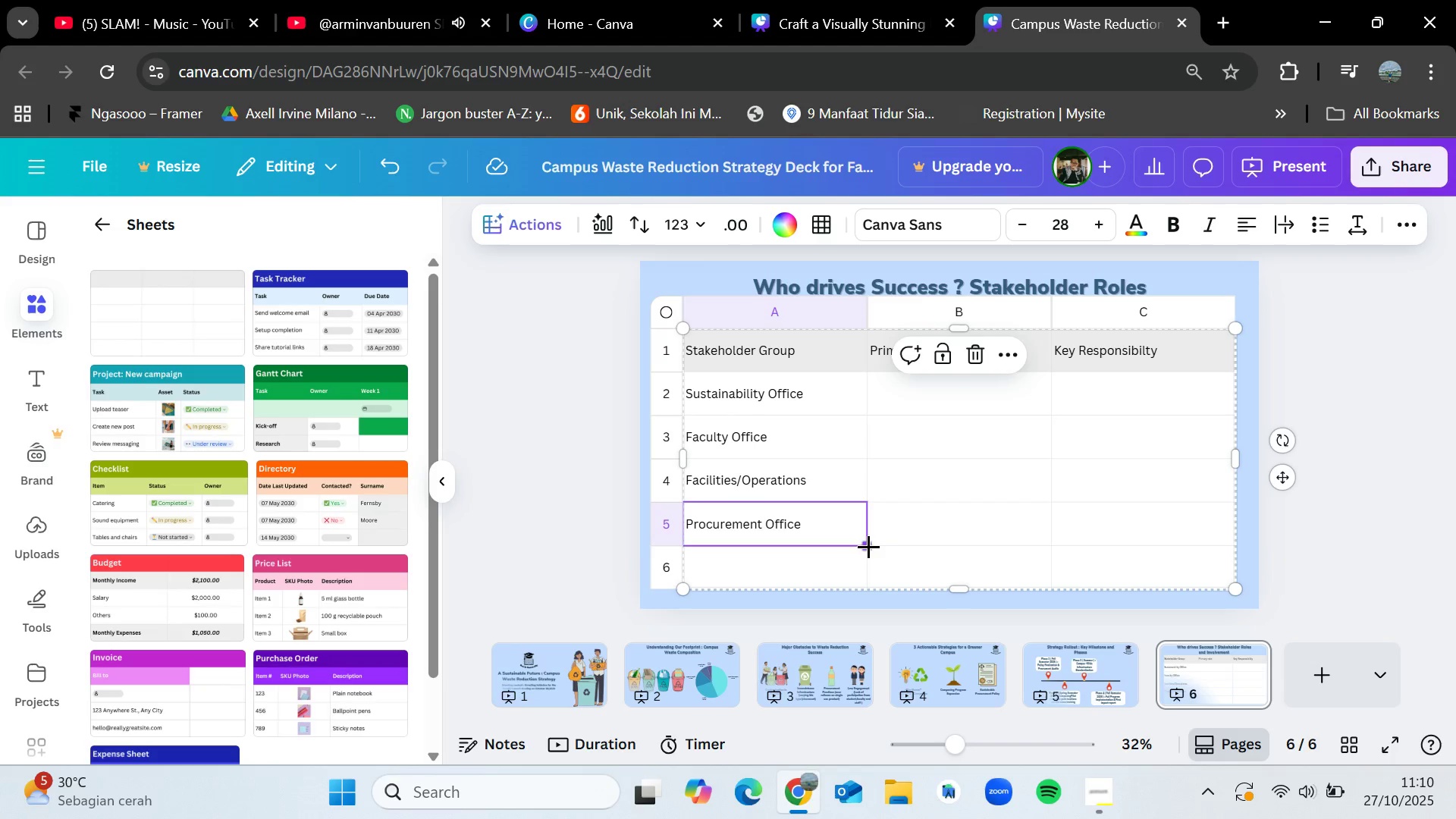 
left_click_drag(start_coordinate=[868, 546], to_coordinate=[868, 568])
 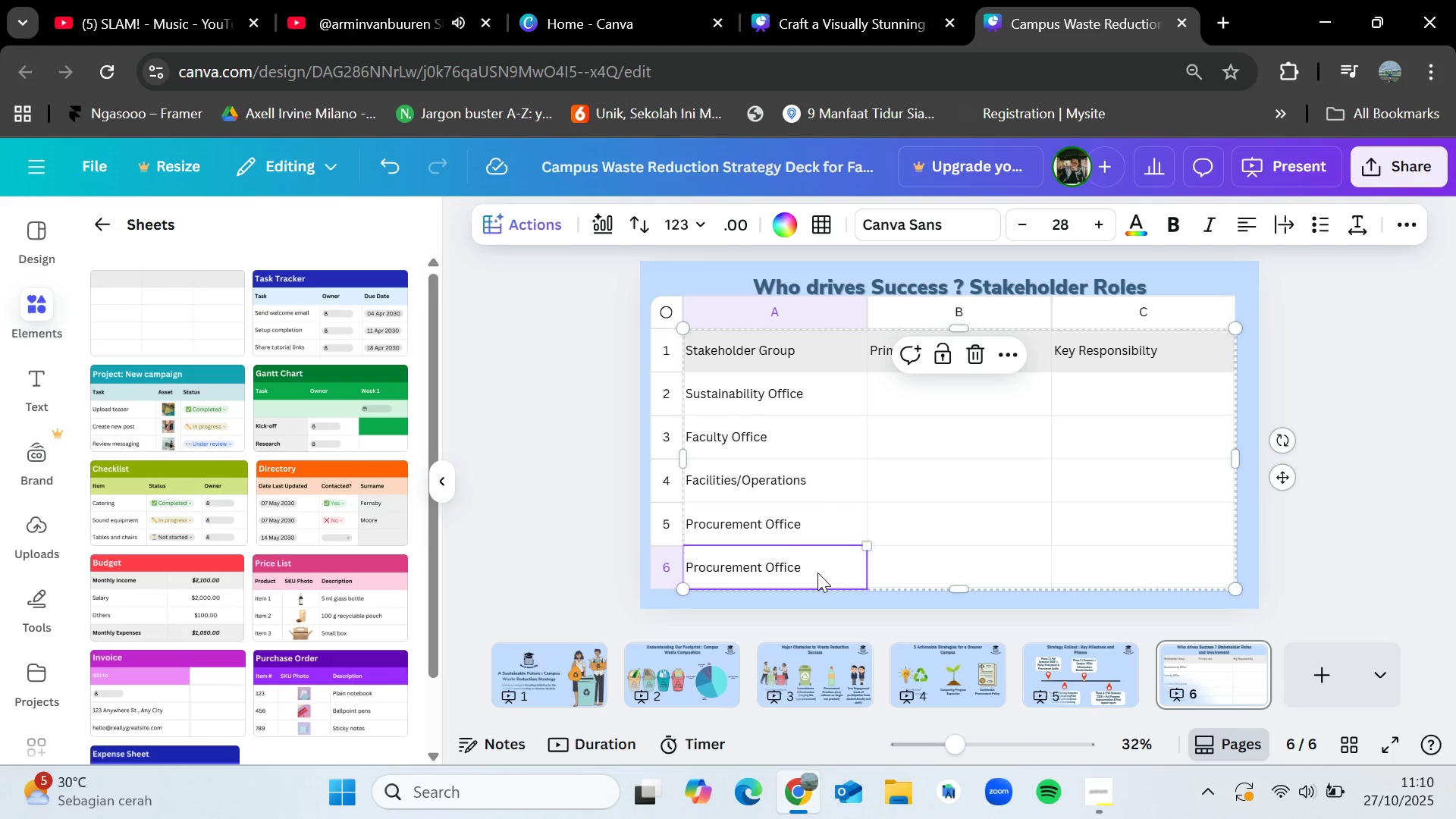 
double_click([817, 573])
 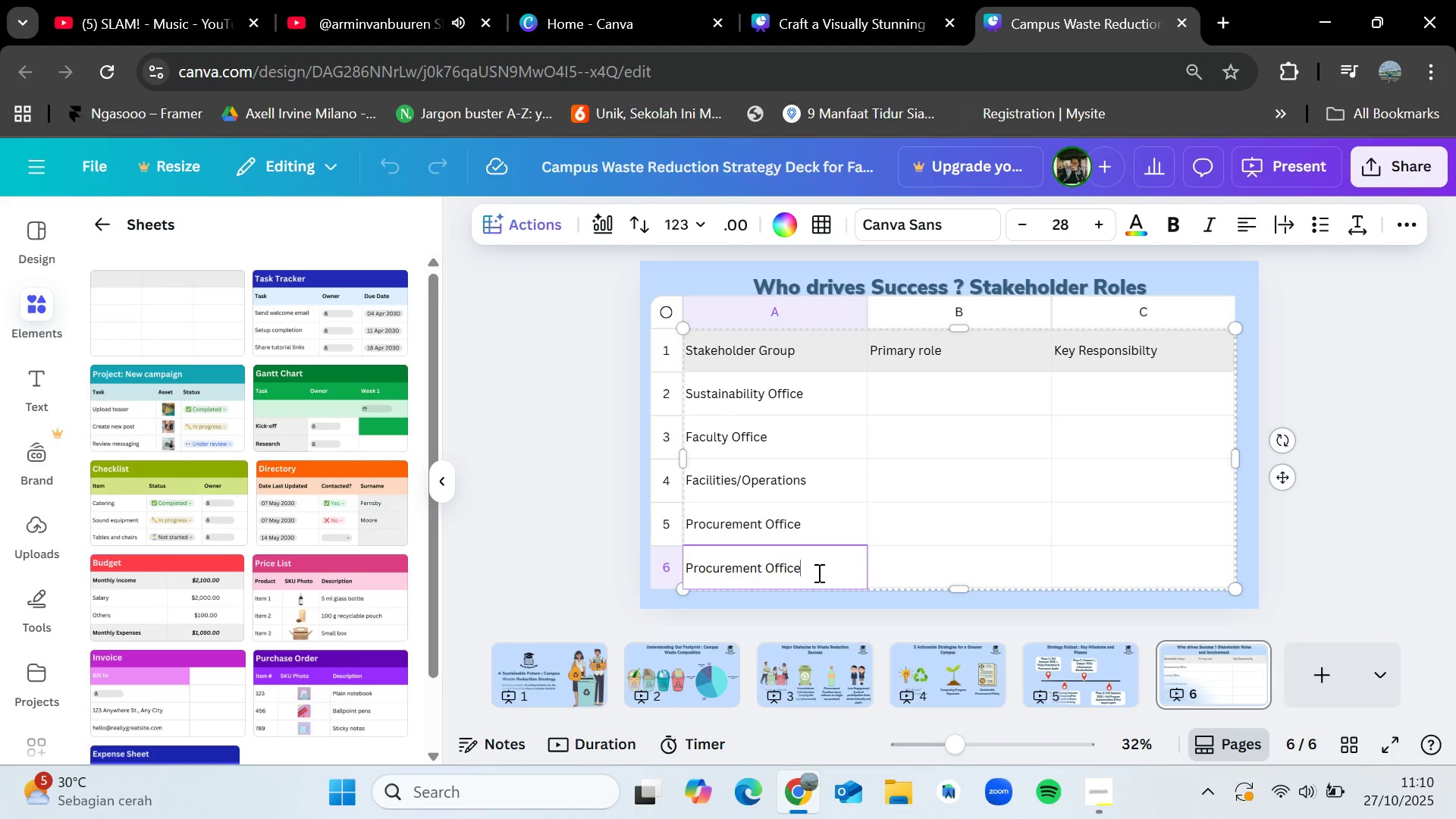 
hold_key(key=Backspace, duration=0.86)
 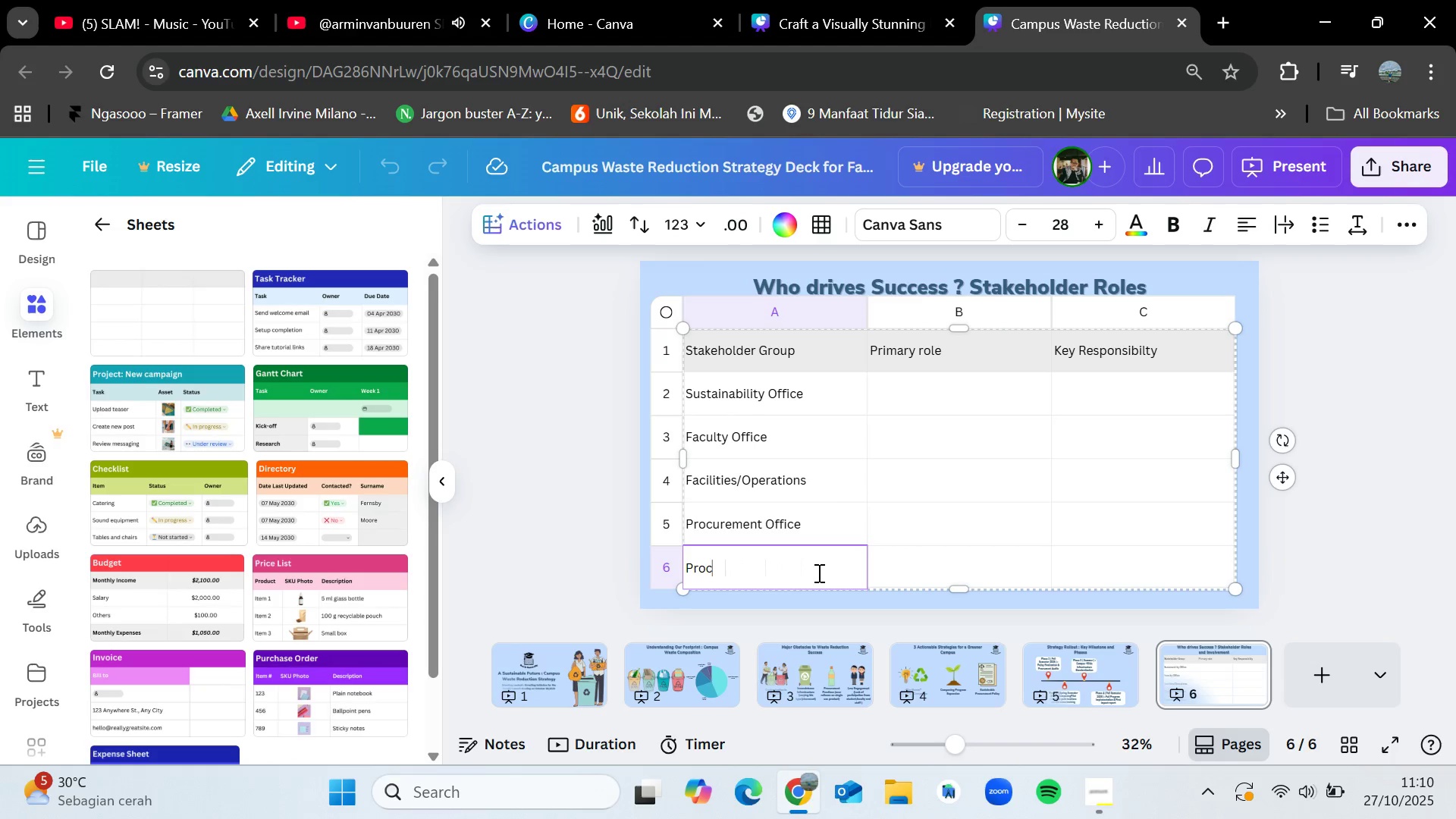 
key(Backspace)
key(Backspace)
key(Backspace)
key(Backspace)
key(Backspace)
type(Student & Staff)
 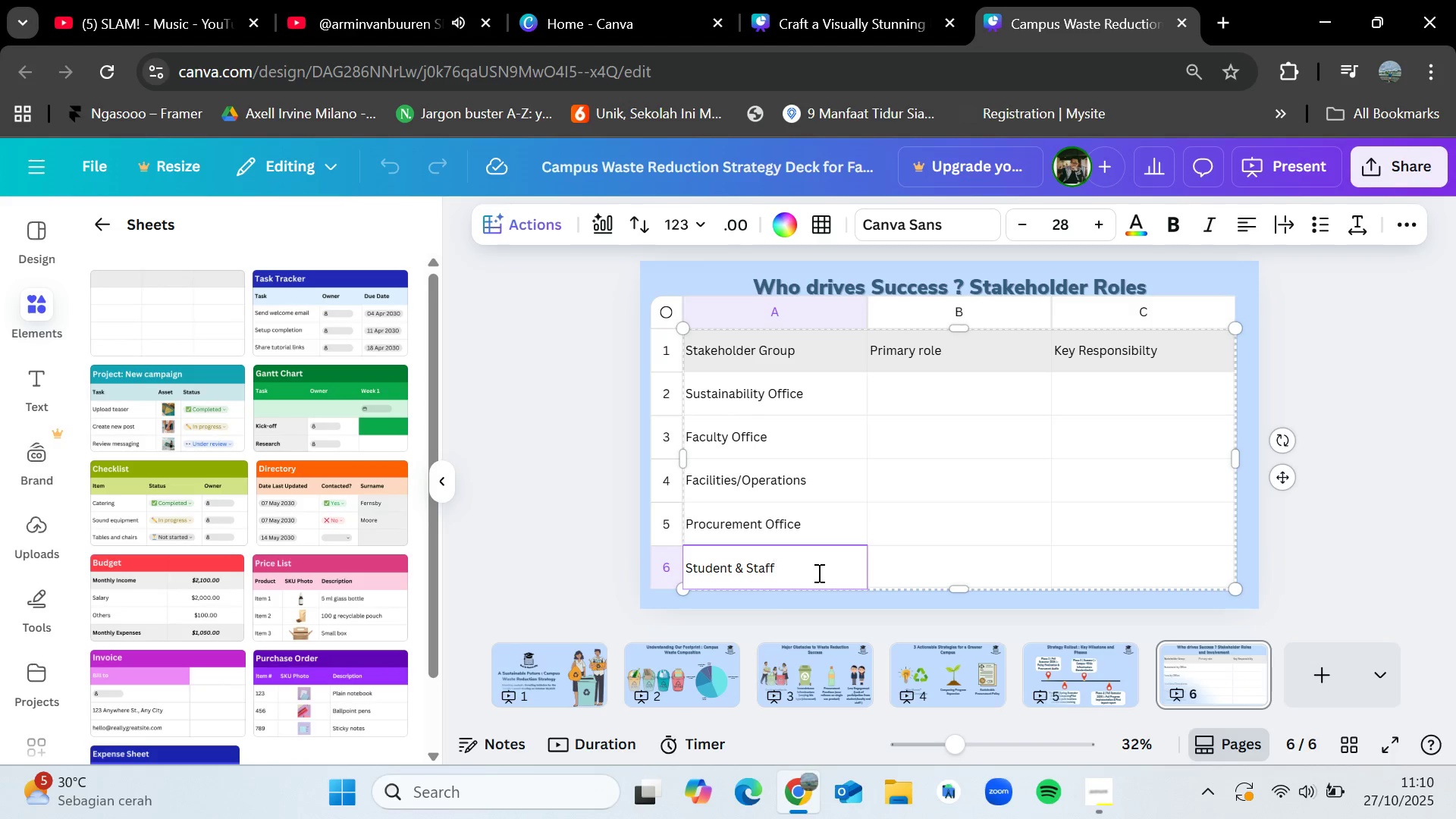 
double_click([924, 388])
 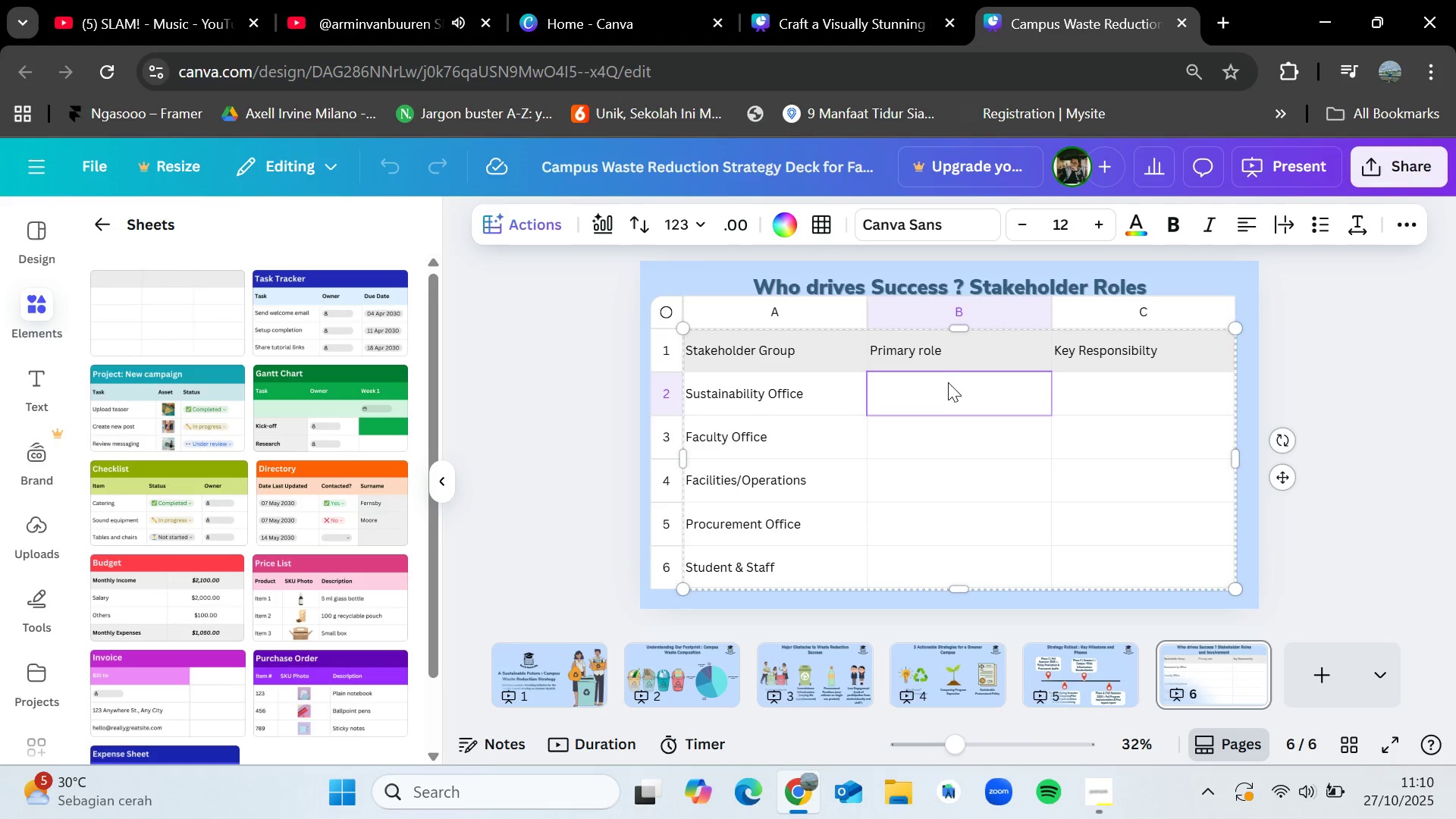 
double_click([948, 382])
 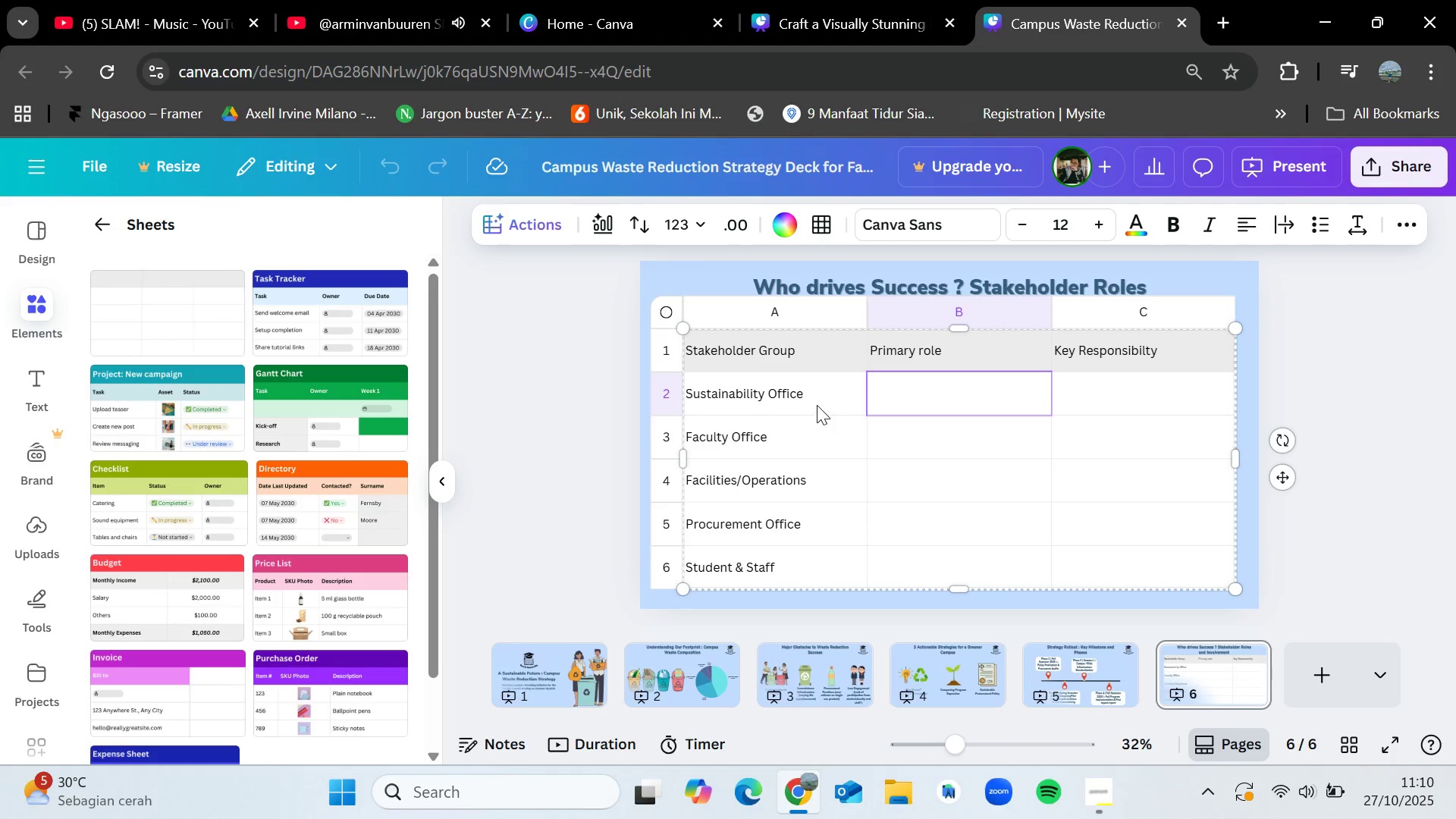 
left_click([817, 405])
 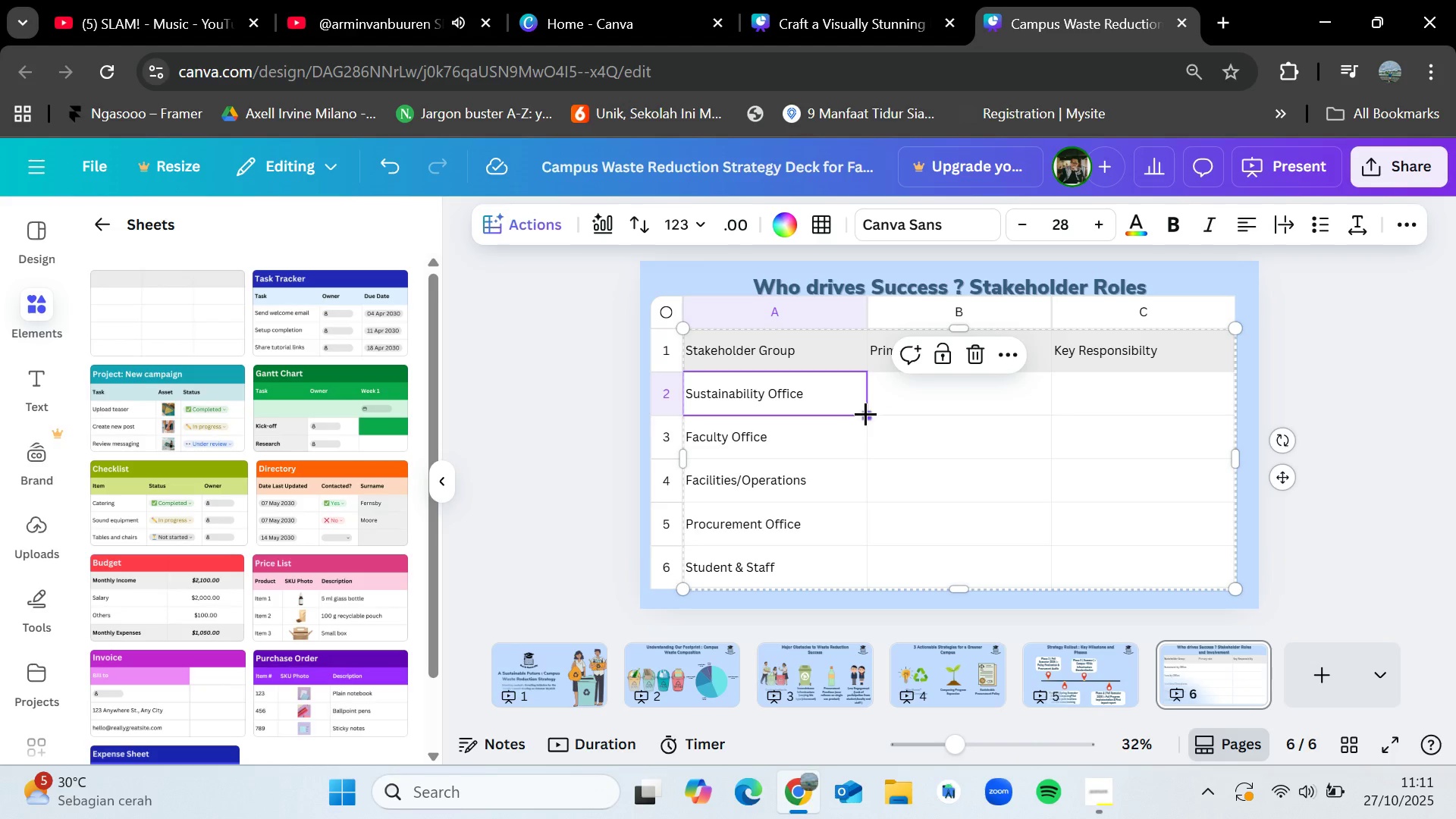 
left_click_drag(start_coordinate=[865, 413], to_coordinate=[981, 410])
 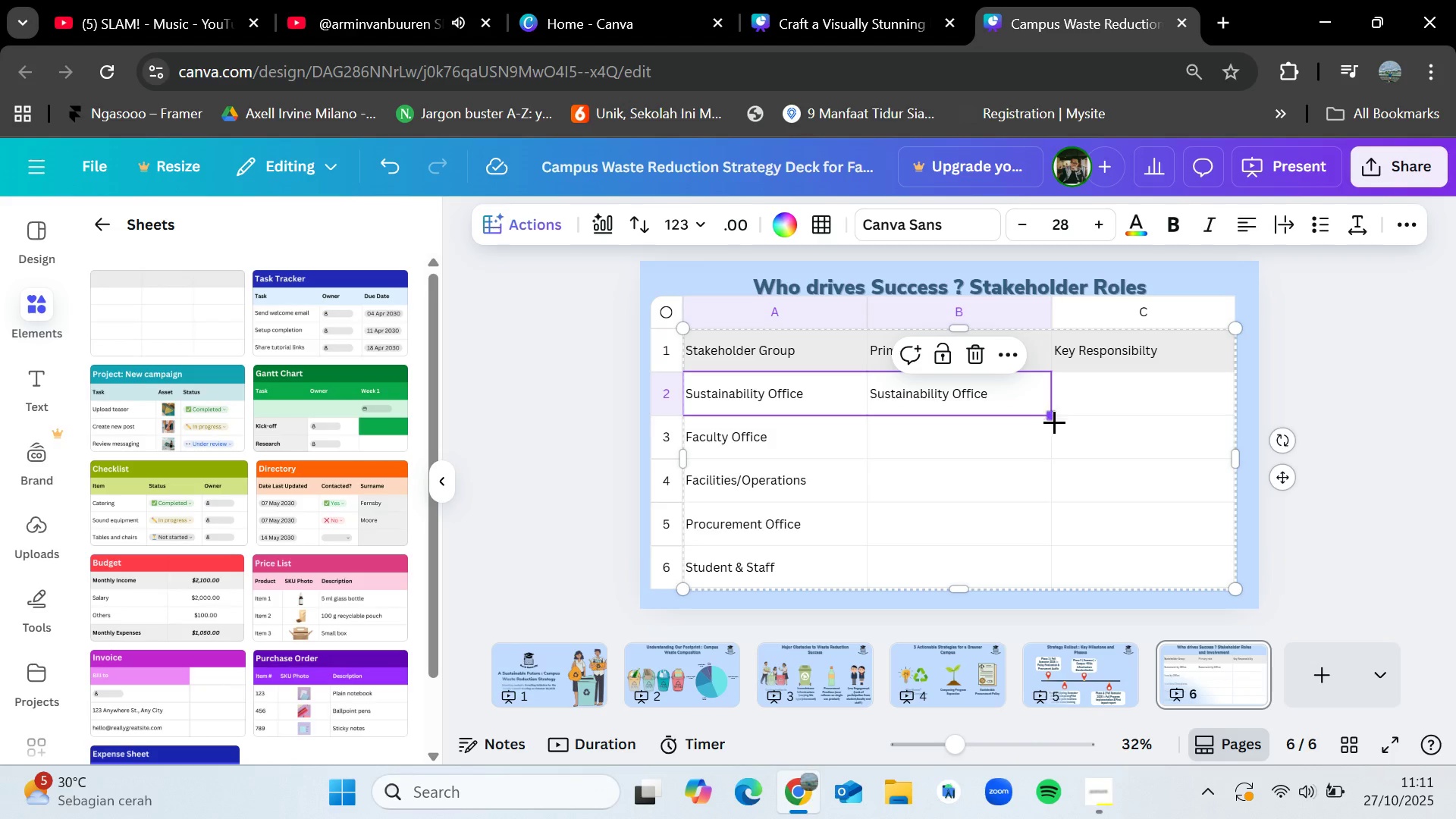 
left_click_drag(start_coordinate=[1053, 418], to_coordinate=[1054, 562])
 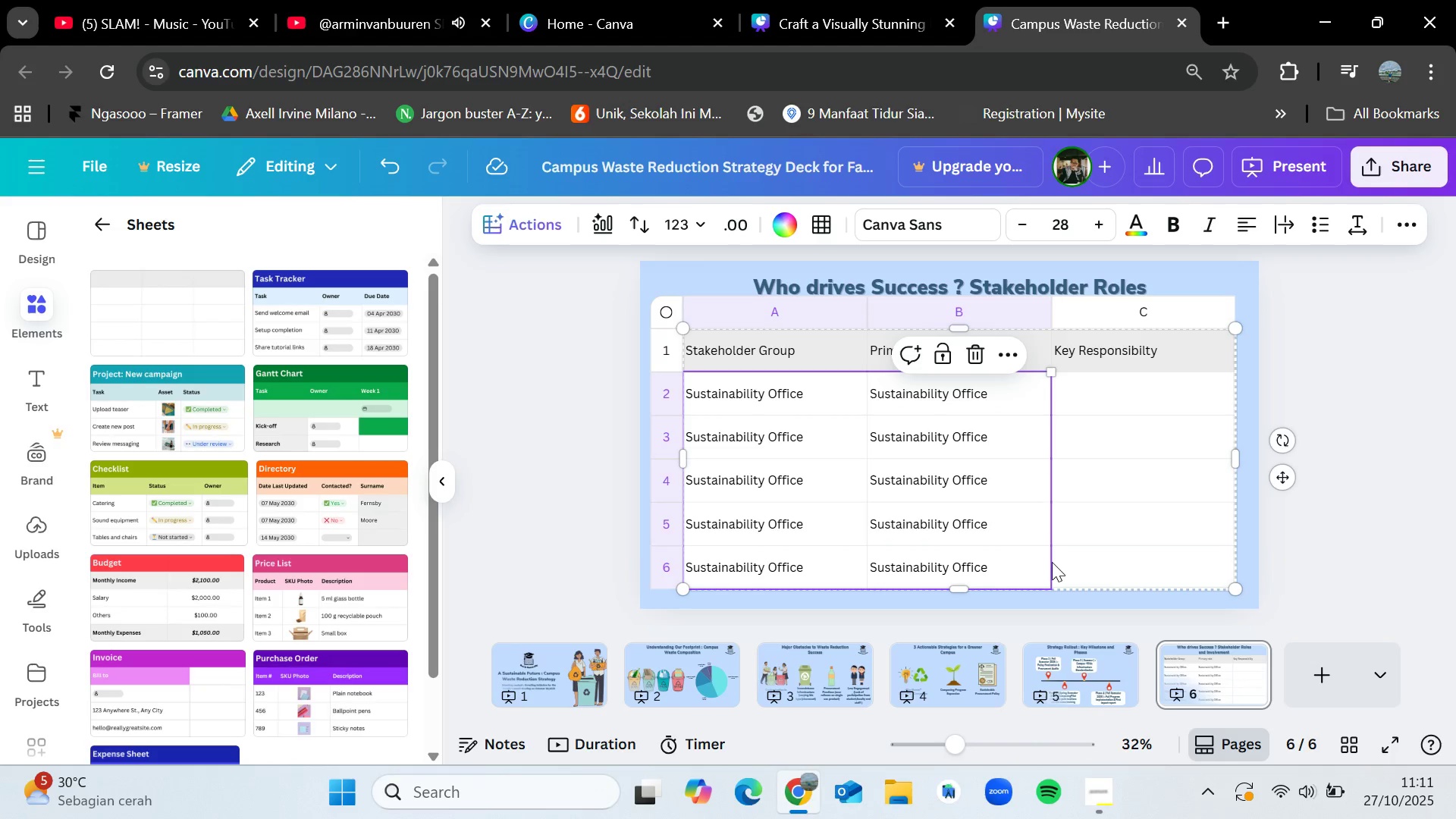 
key(Control+Z)
 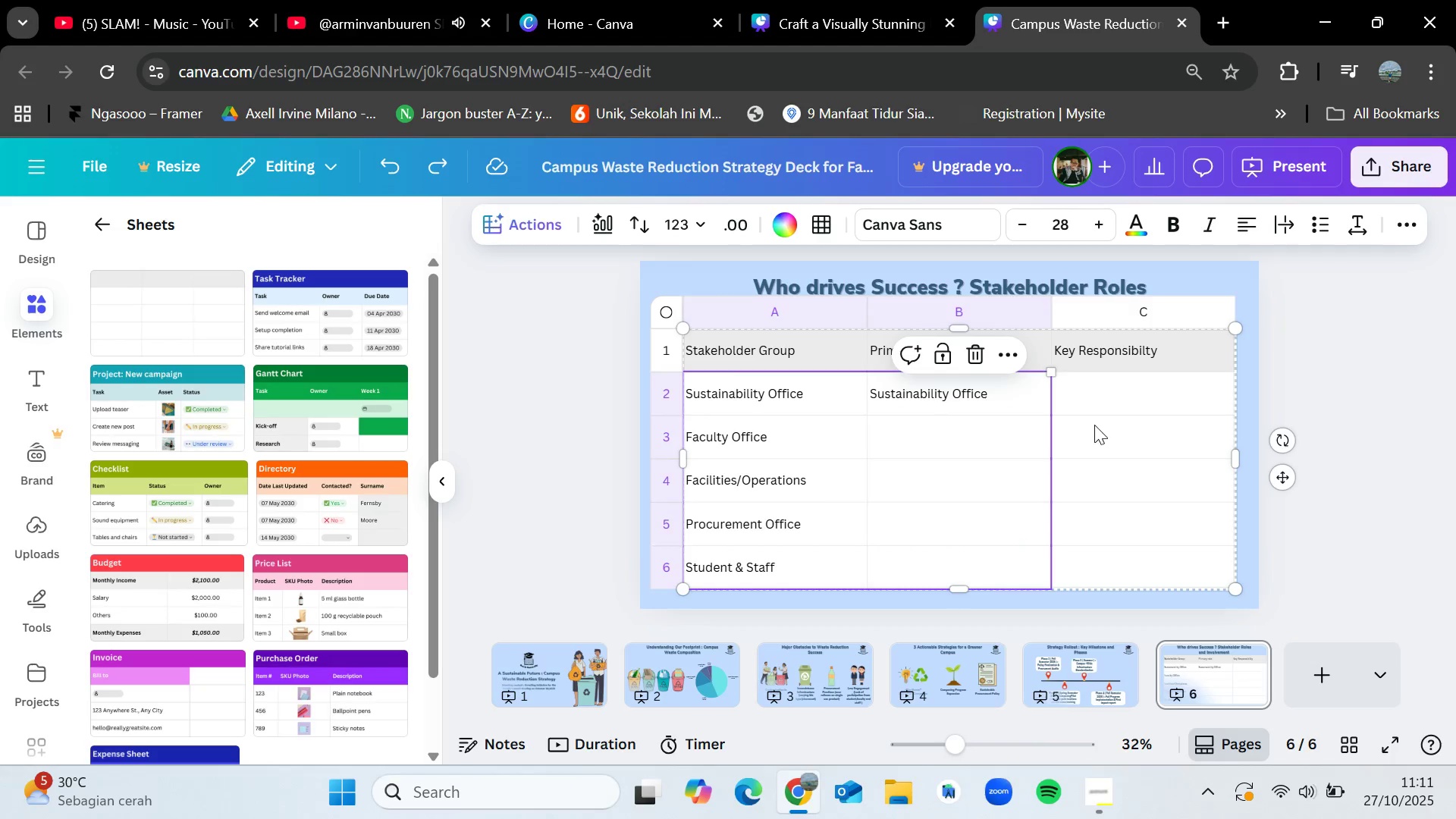 
left_click([1094, 425])
 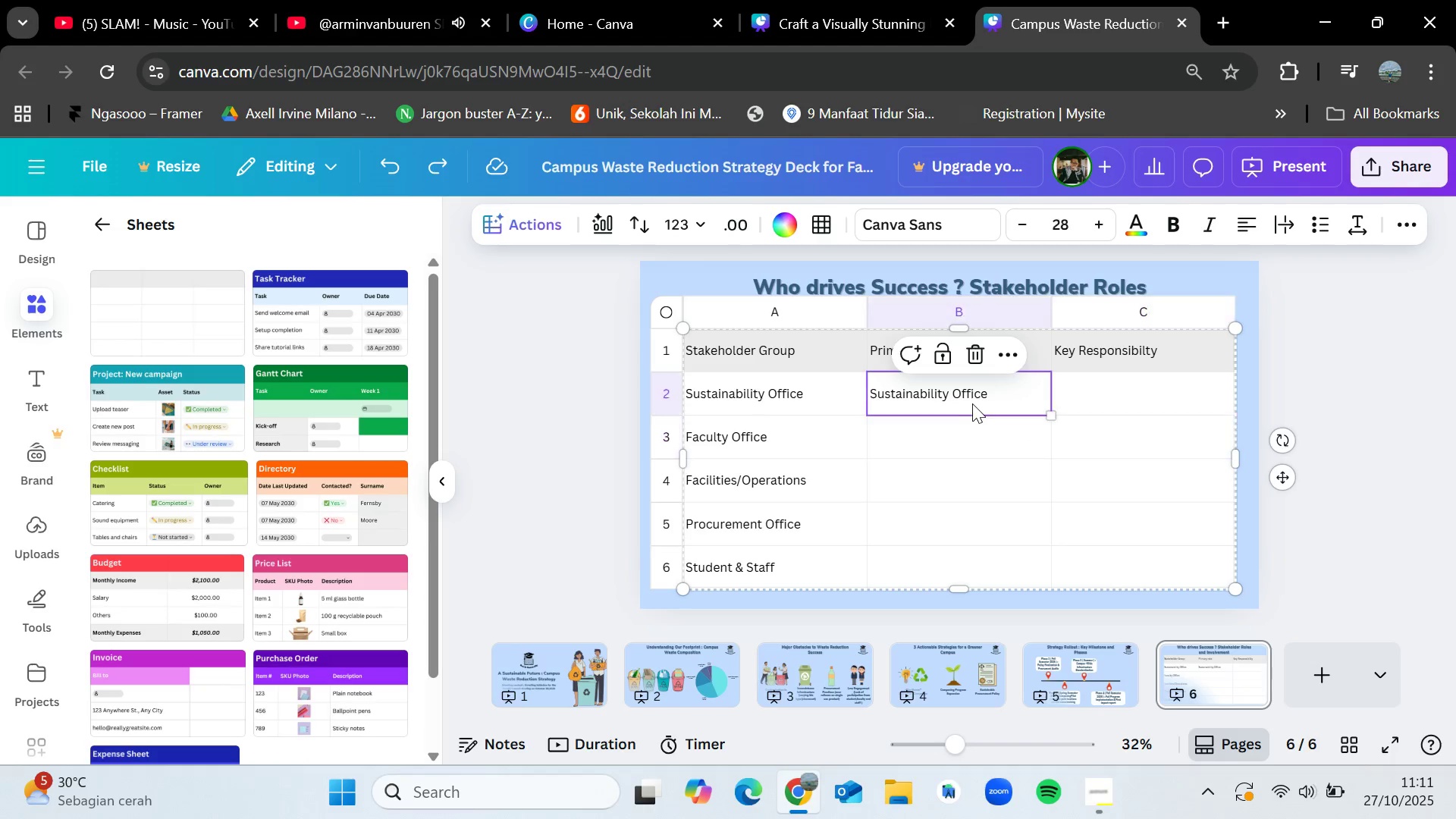 
left_click([972, 403])
 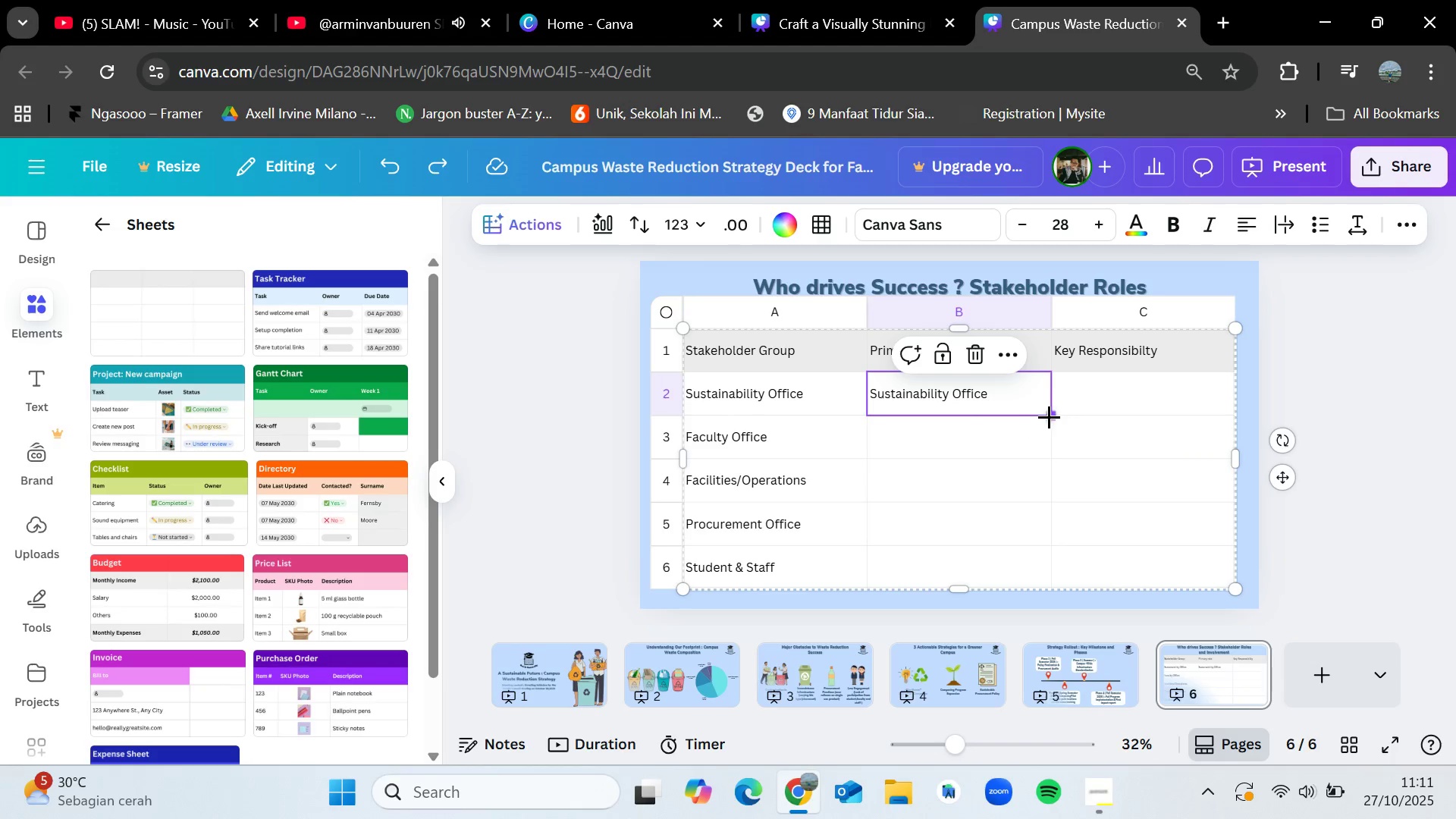 
left_click_drag(start_coordinate=[1049, 417], to_coordinate=[1050, 563])
 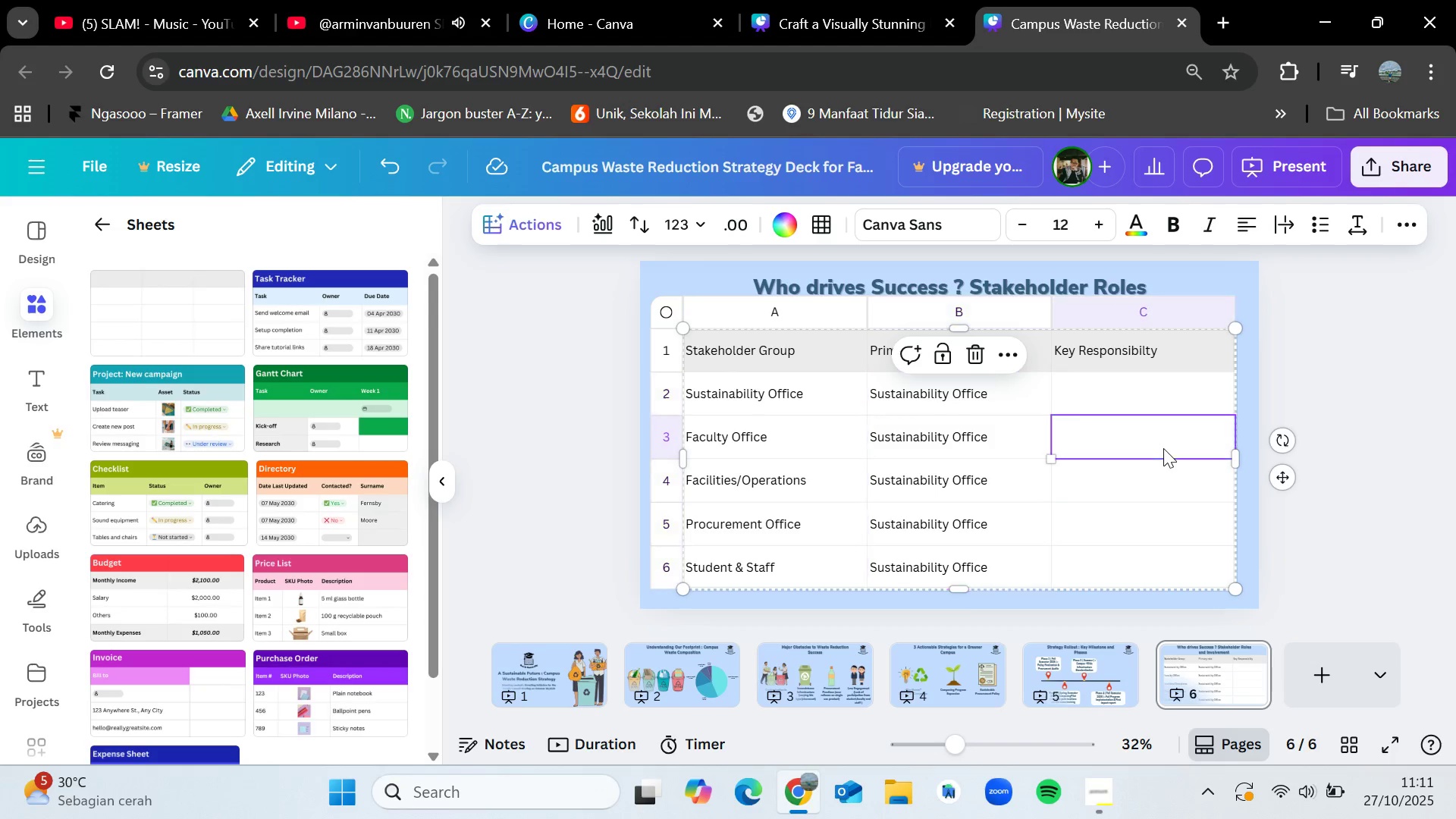 
left_click([1163, 448])
 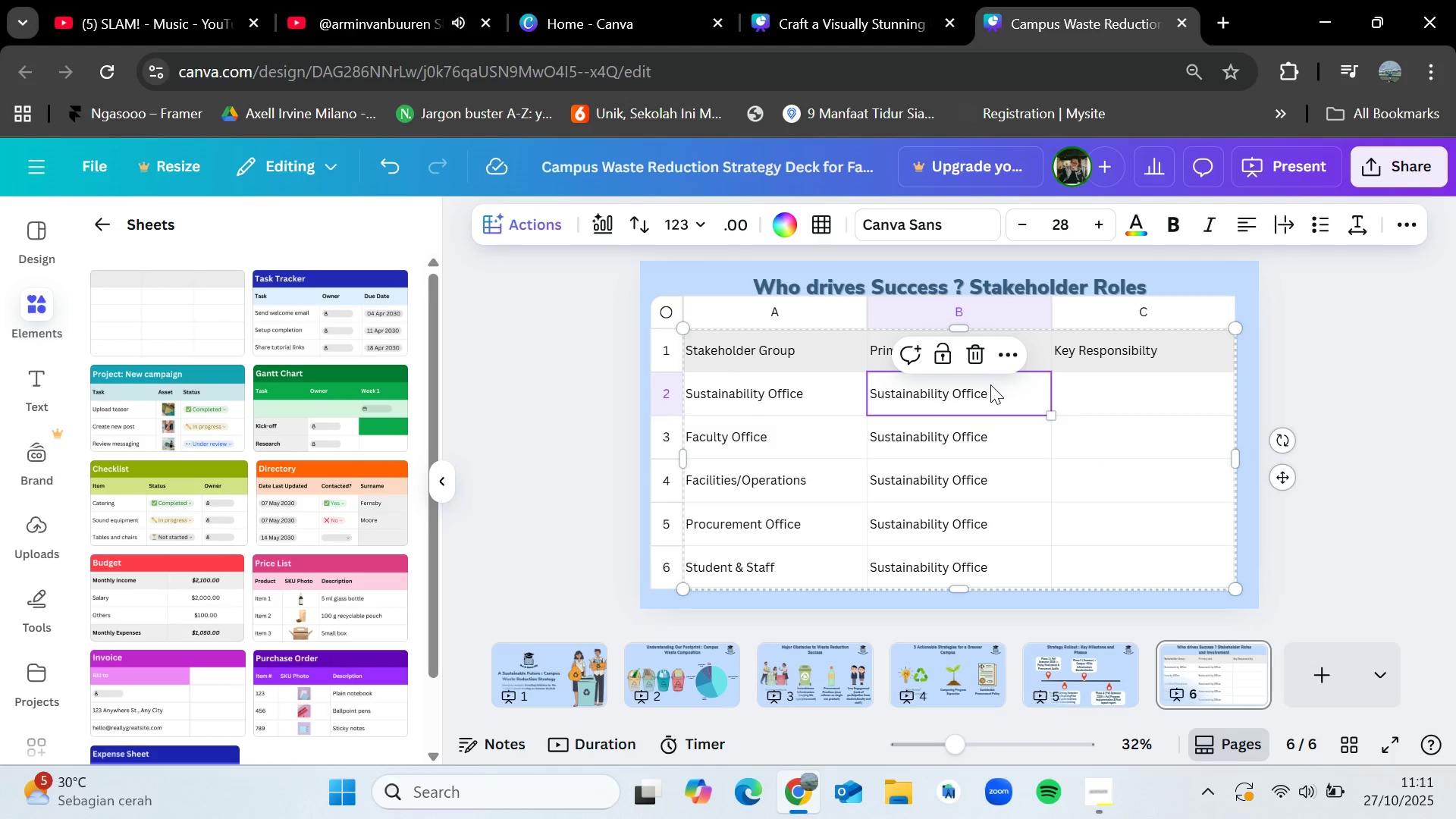 
double_click([990, 387])
 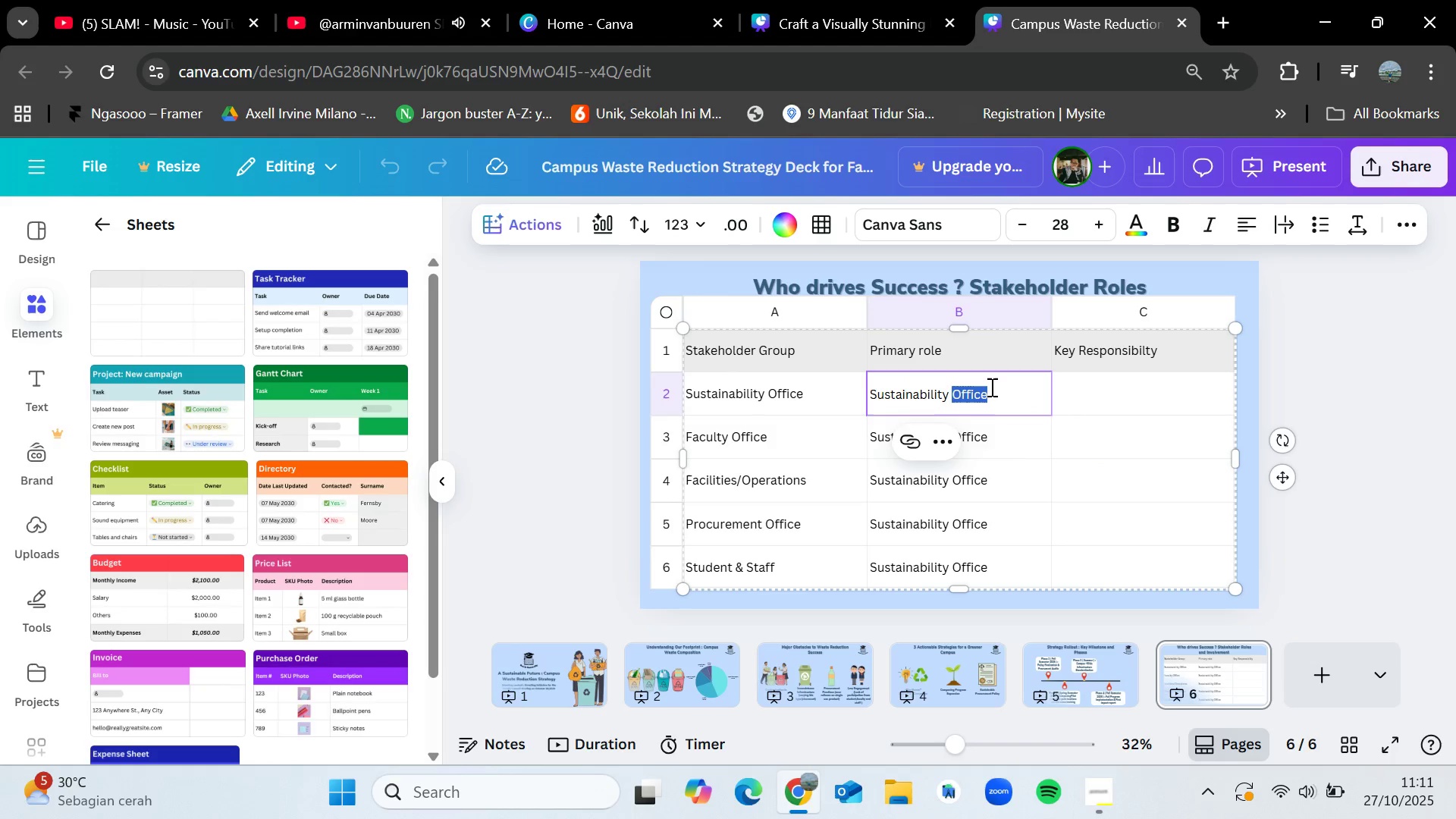 
triple_click([990, 387])
 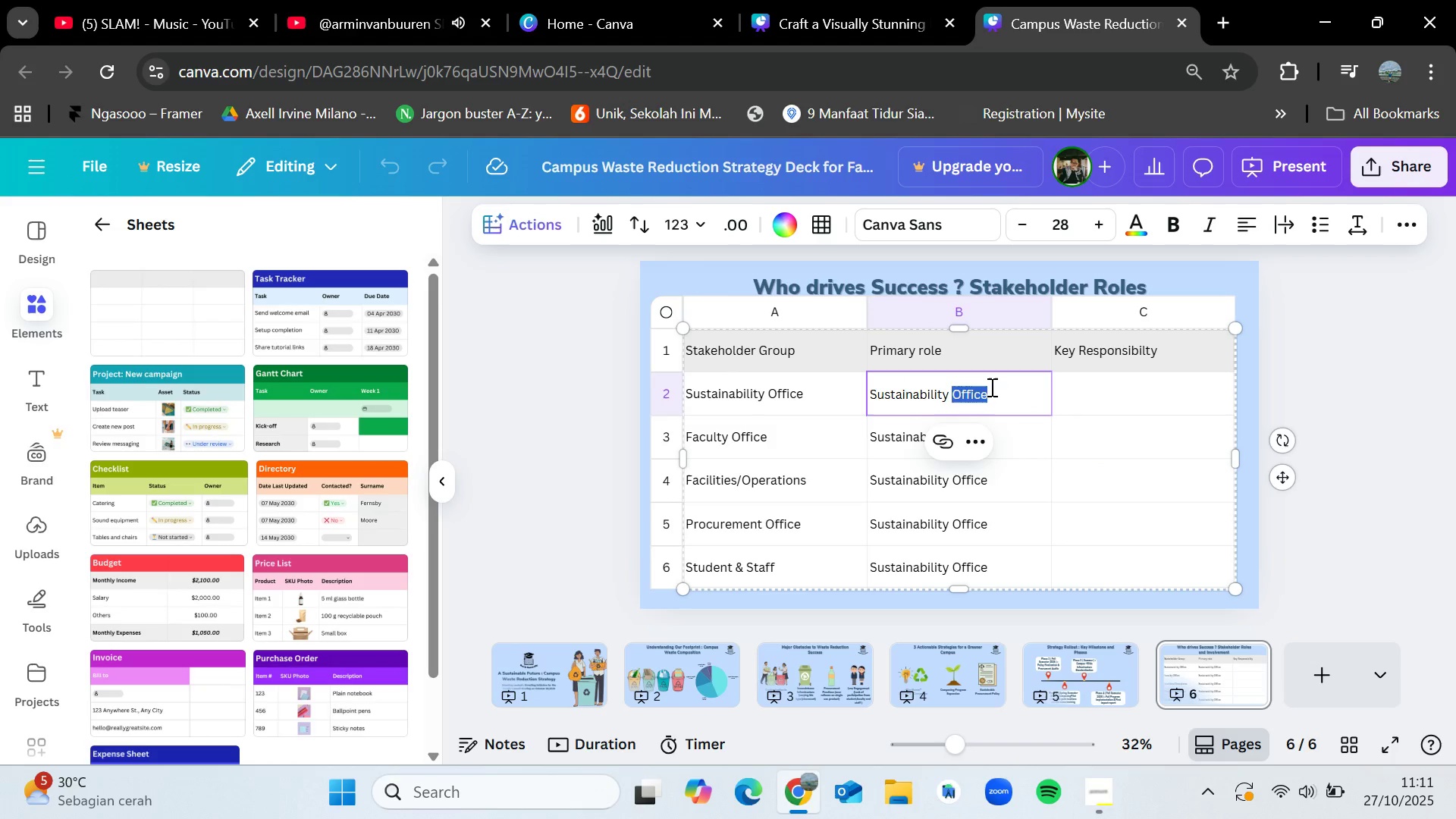 
key(Backspace)
key(Backspace)
key(Backspace)
key(Backspace)
key(Backspace)
key(Backspace)
key(Backspace)
type(Oversight & Strategy)
 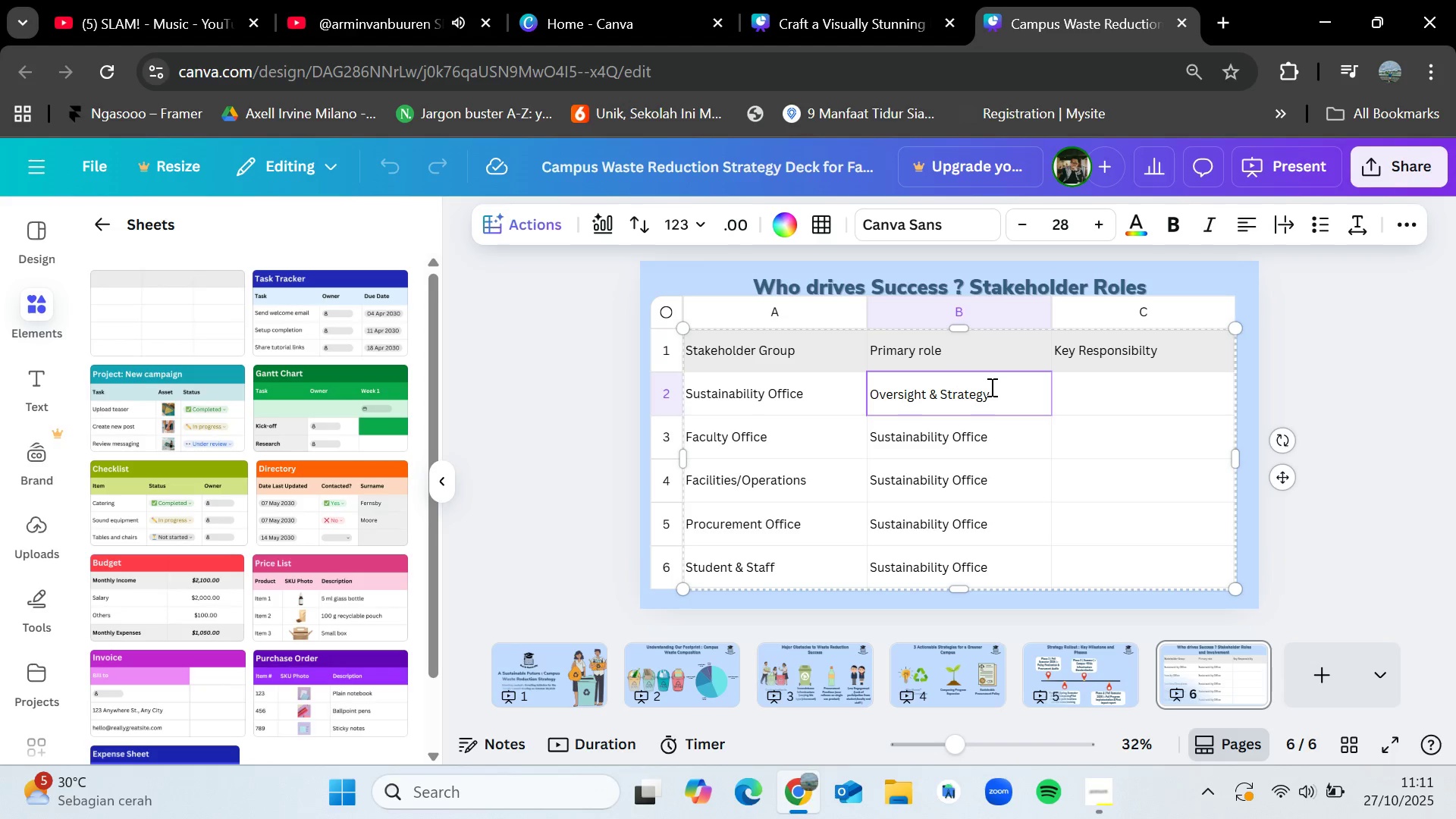 
double_click([1005, 444])
 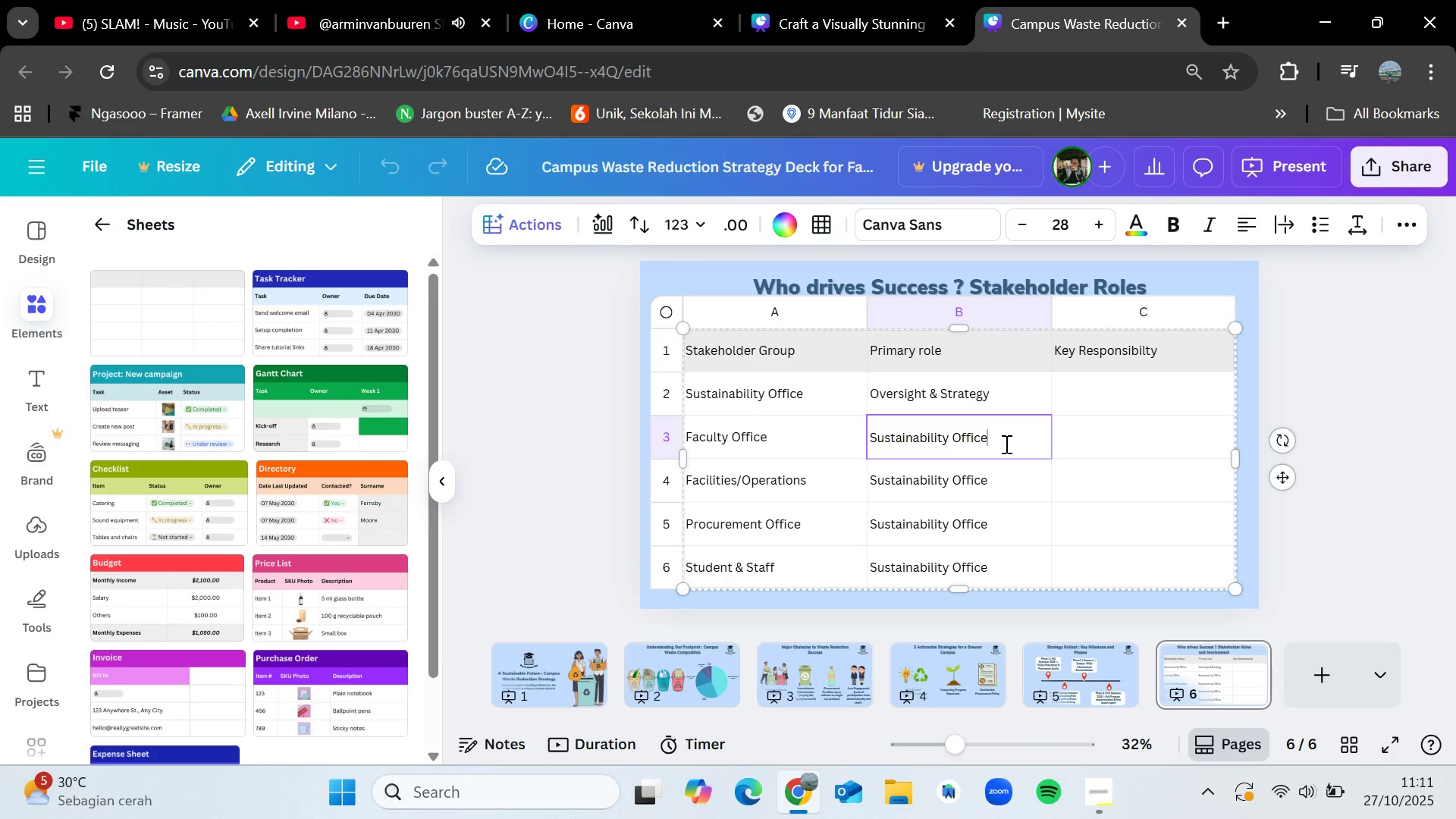 
wait(5.49)
 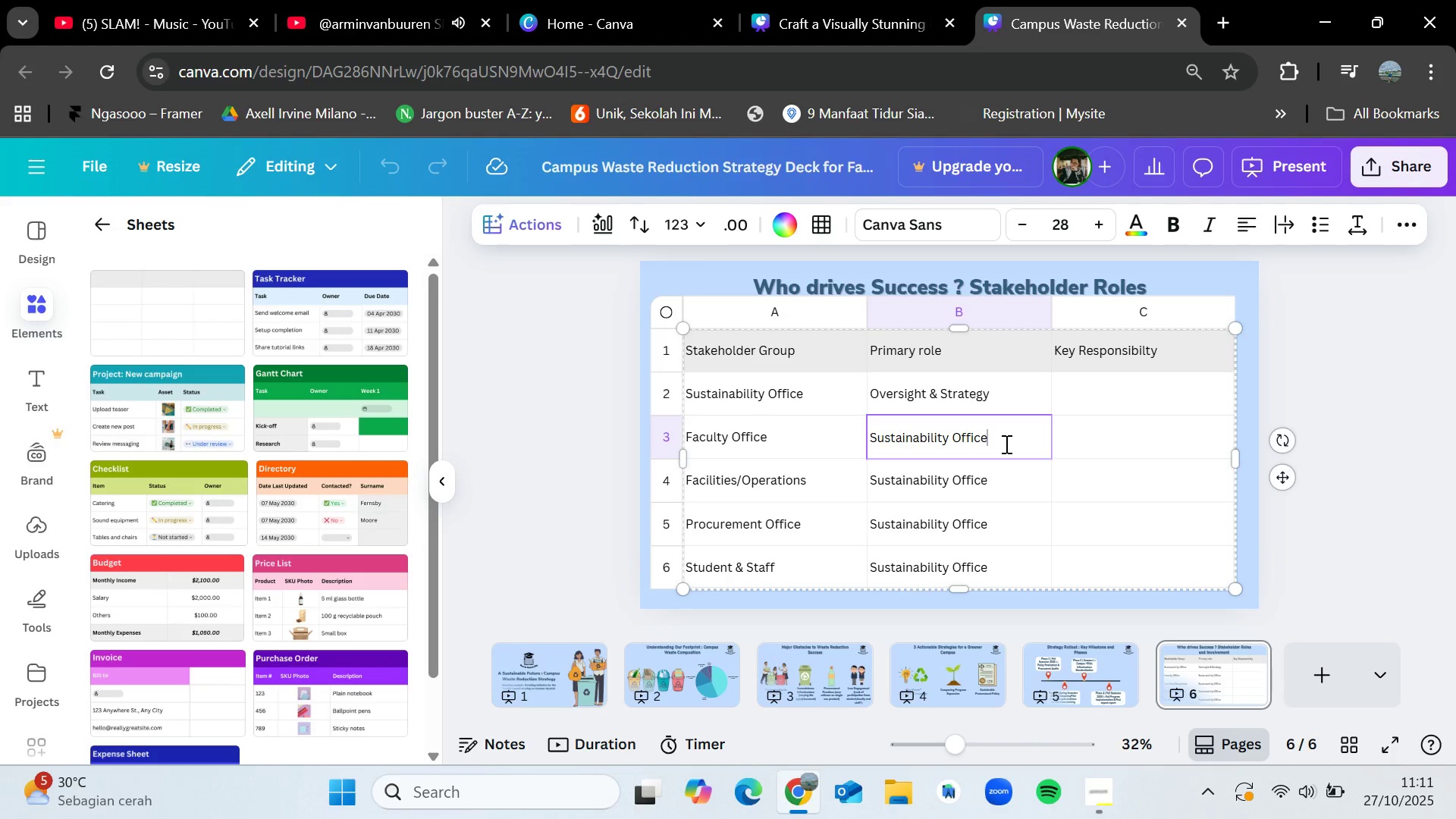 
hold_key(key=Backspace, duration=1.0)
 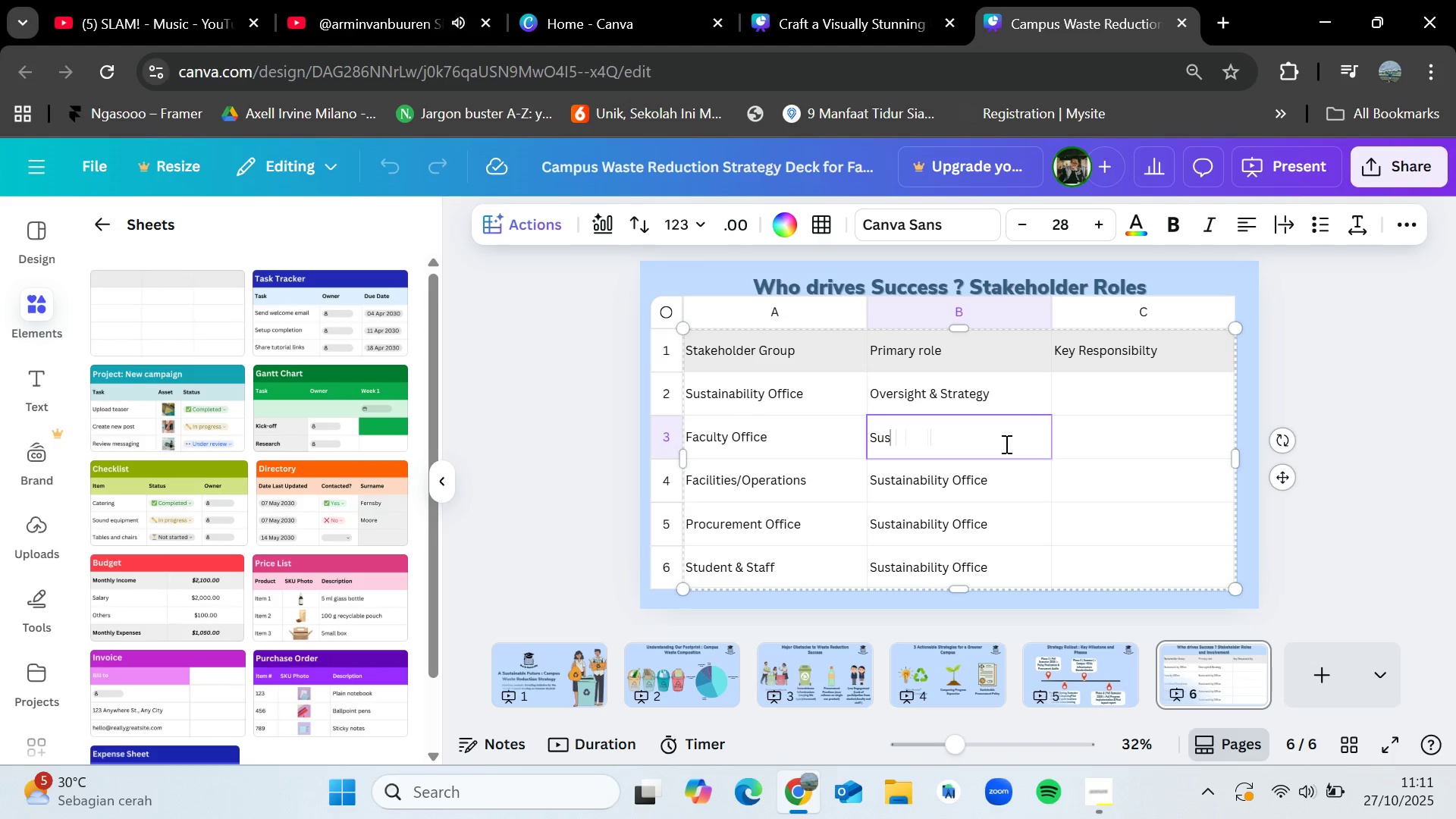 
key(Backspace)
key(Backspace)
key(Backspace)
type(Advocay %)
key(Backspace)
type(& Adoption)
 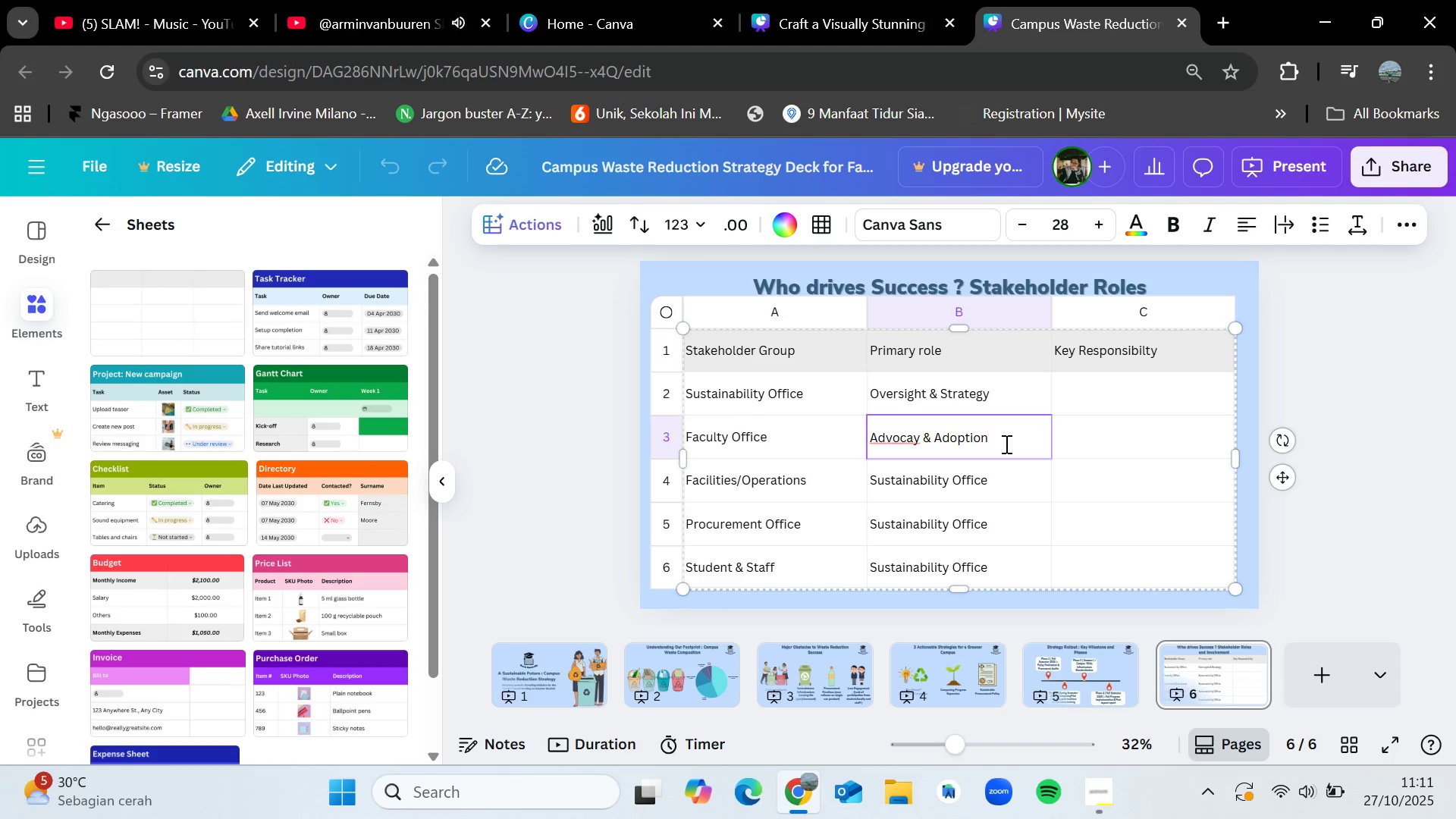 
double_click([1006, 483])
 